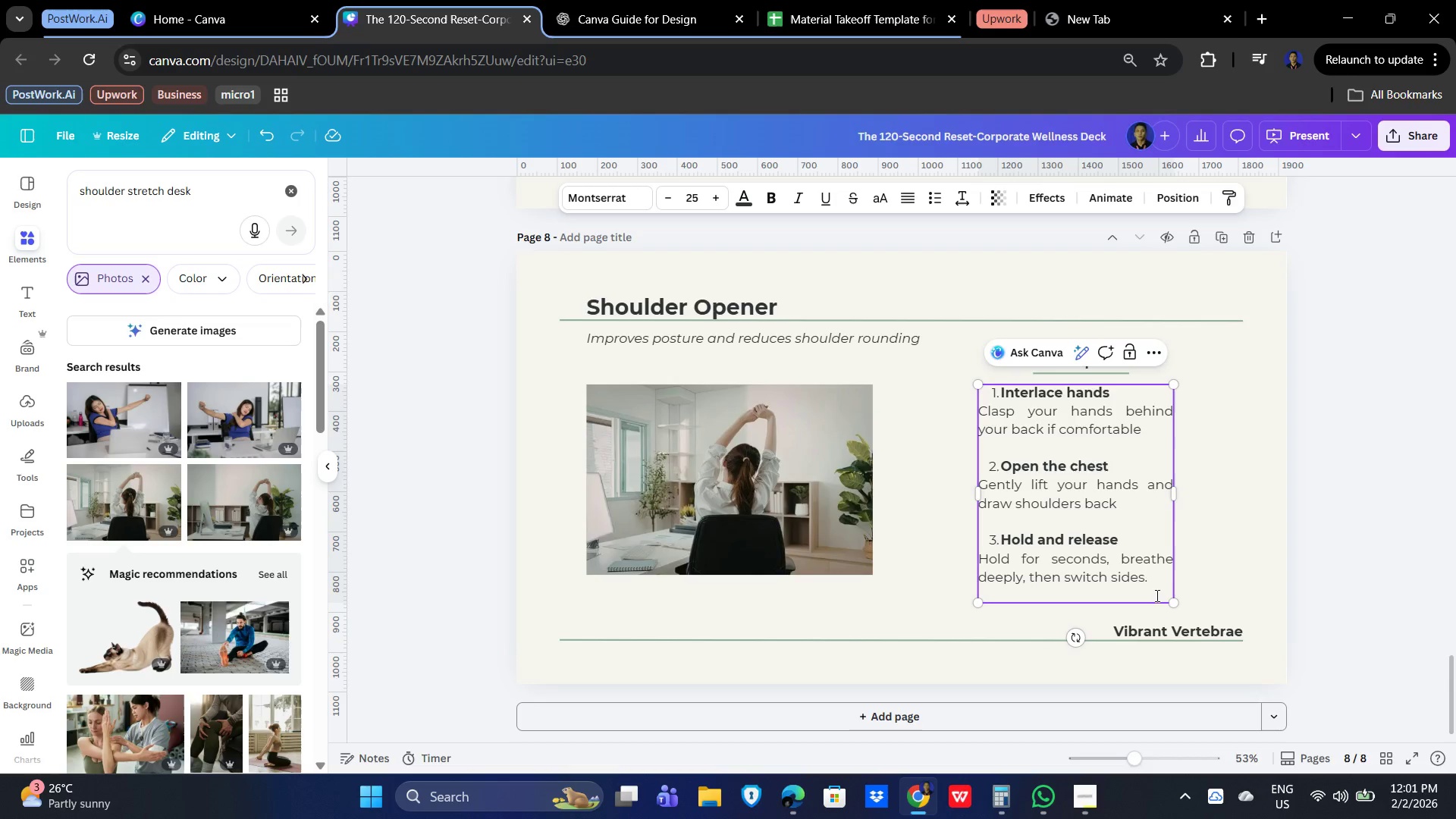 
key(Numpad1)
 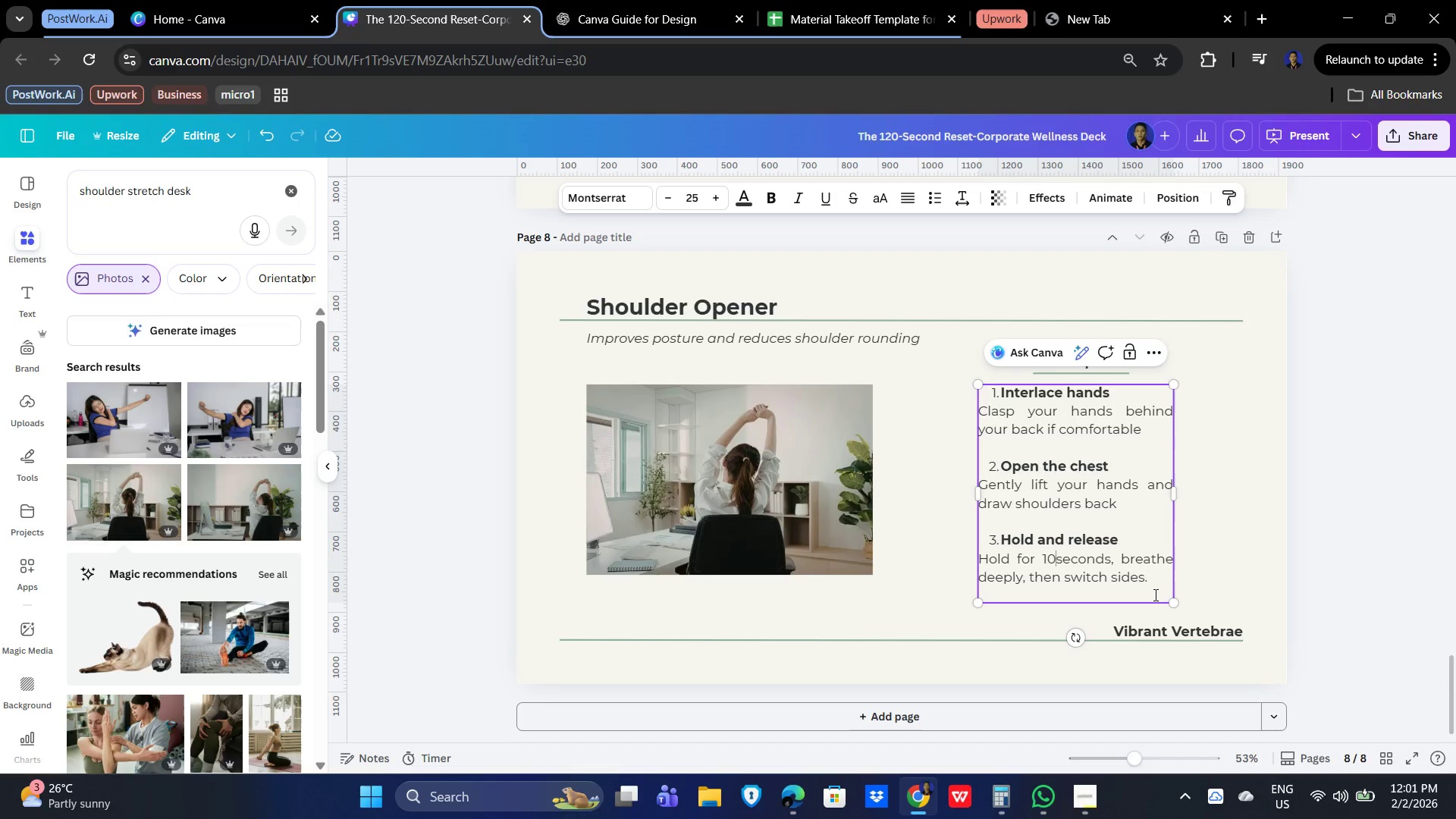 
key(Numpad0)
 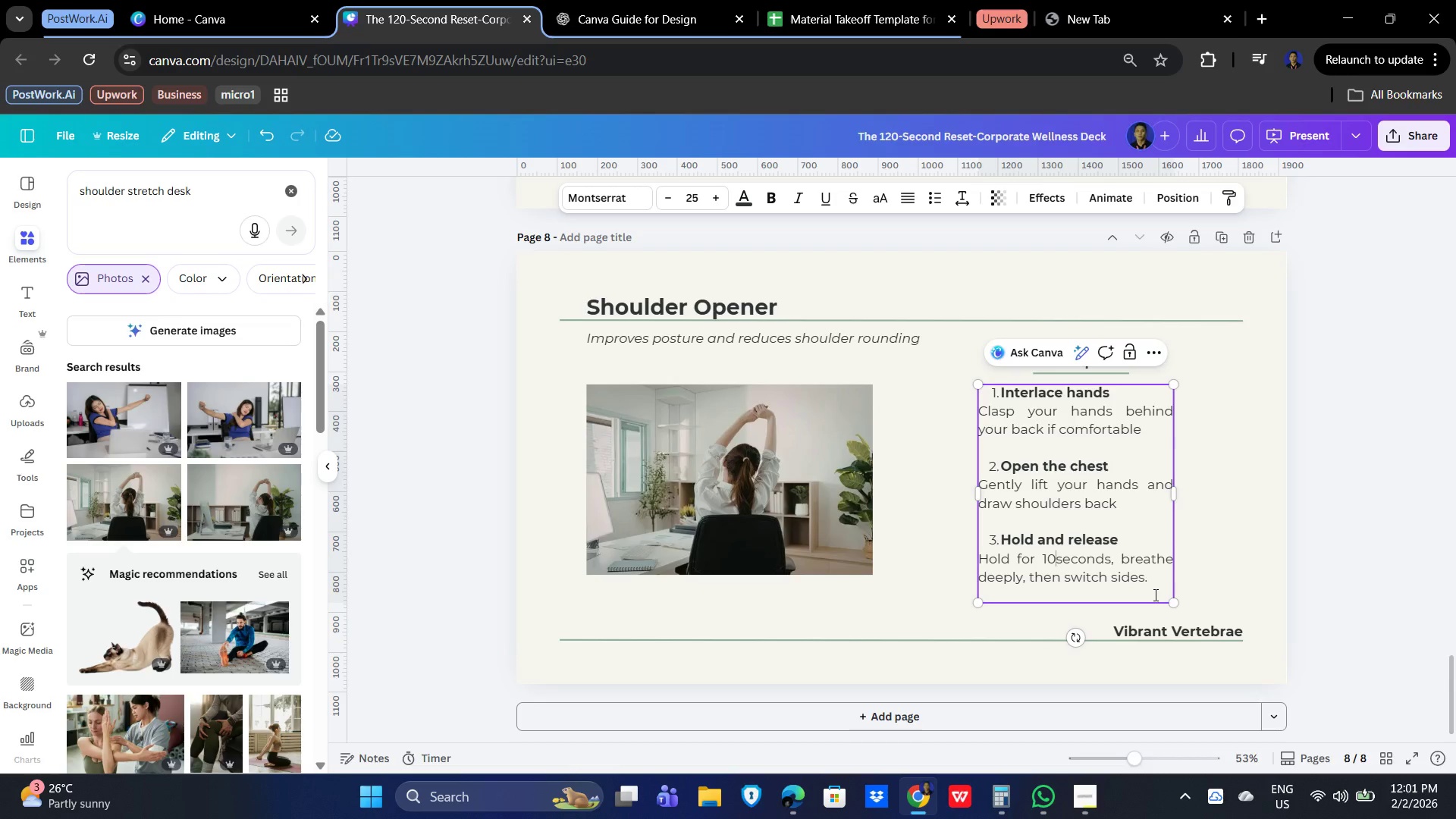 
key(Space)
 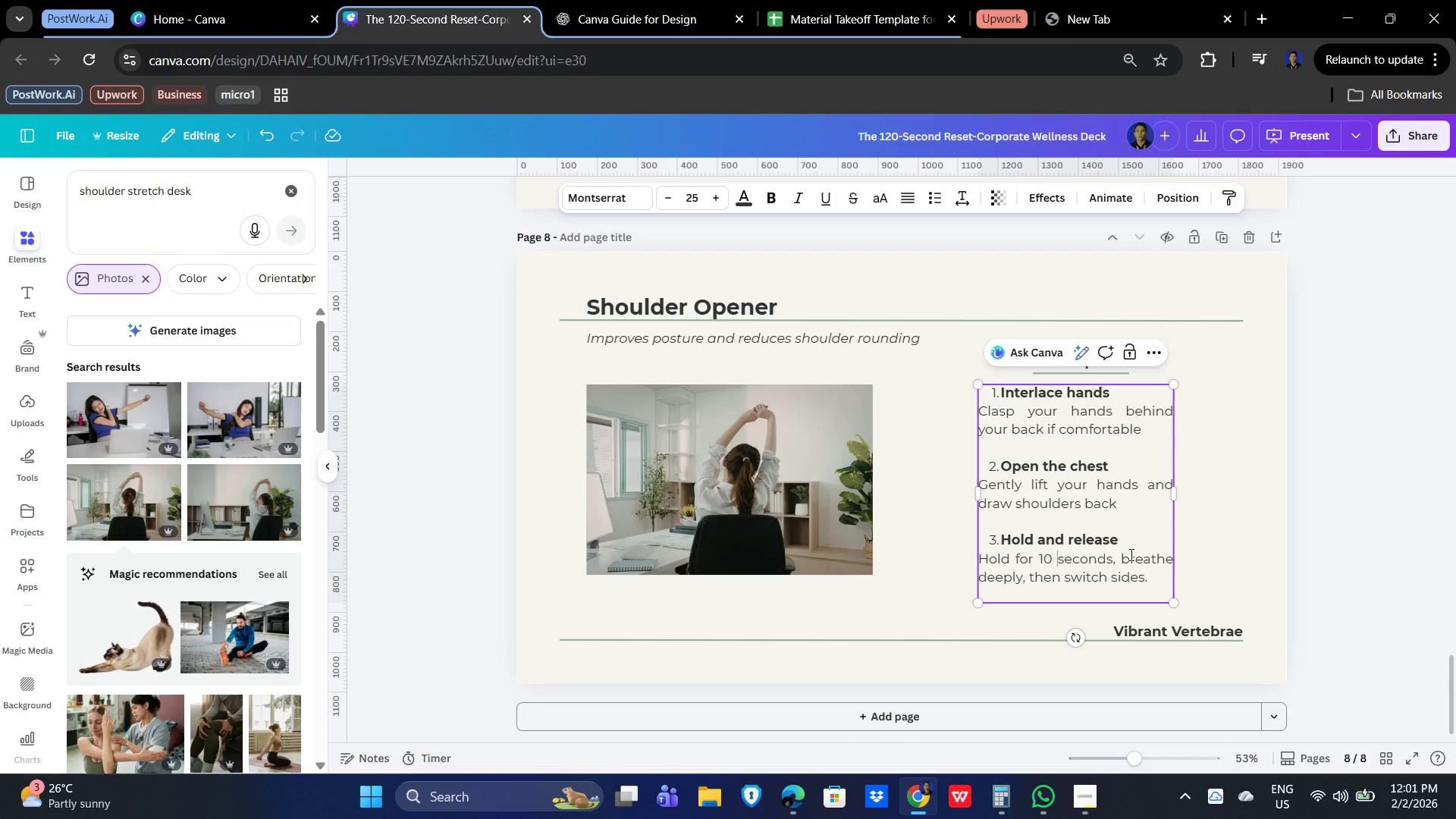 
scroll: coordinate [1304, 505], scroll_direction: up, amount: 4.0
 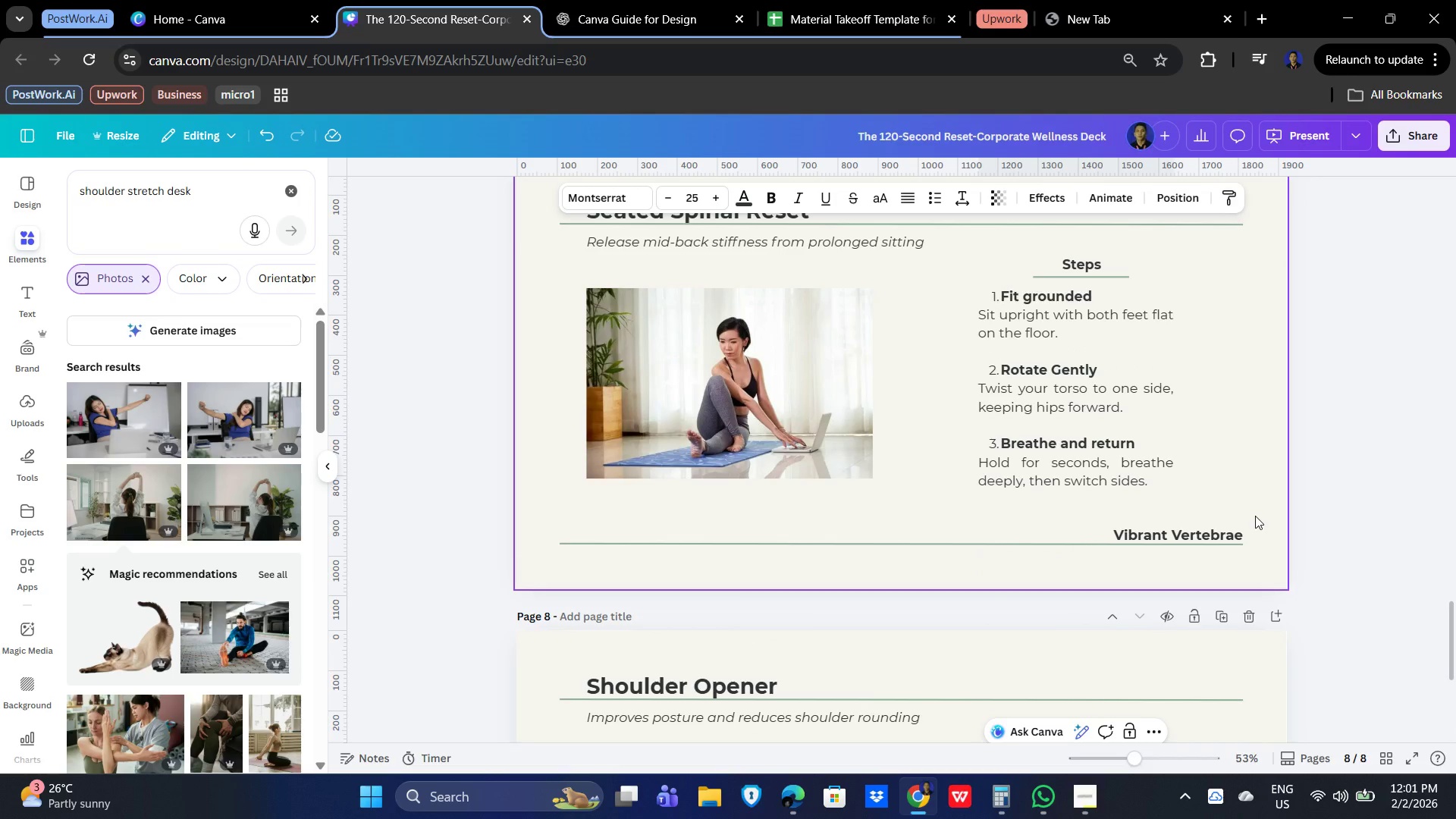 
scroll: coordinate [1253, 516], scroll_direction: down, amount: 4.0
 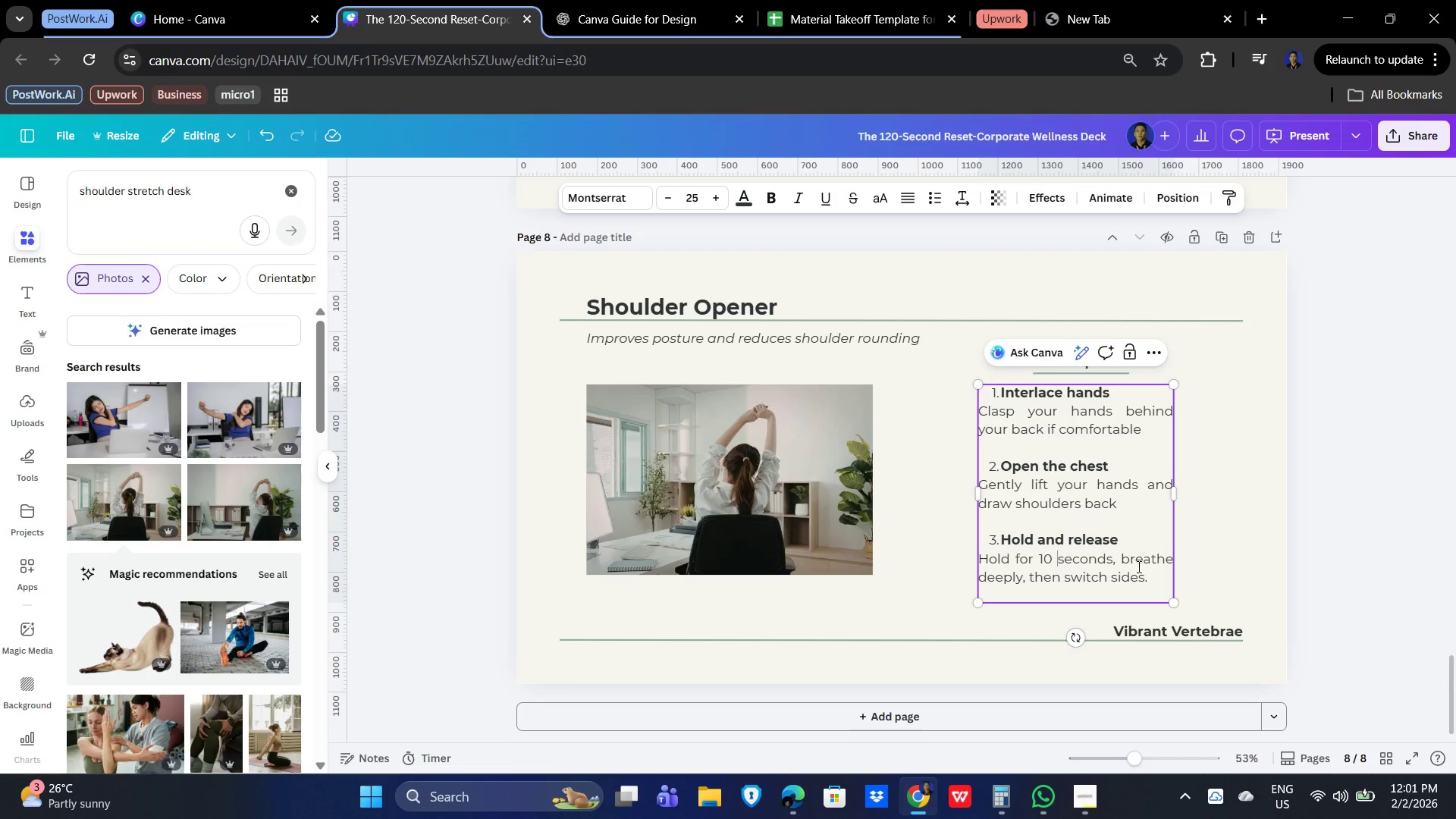 
scroll: coordinate [1139, 568], scroll_direction: up, amount: 5.0
 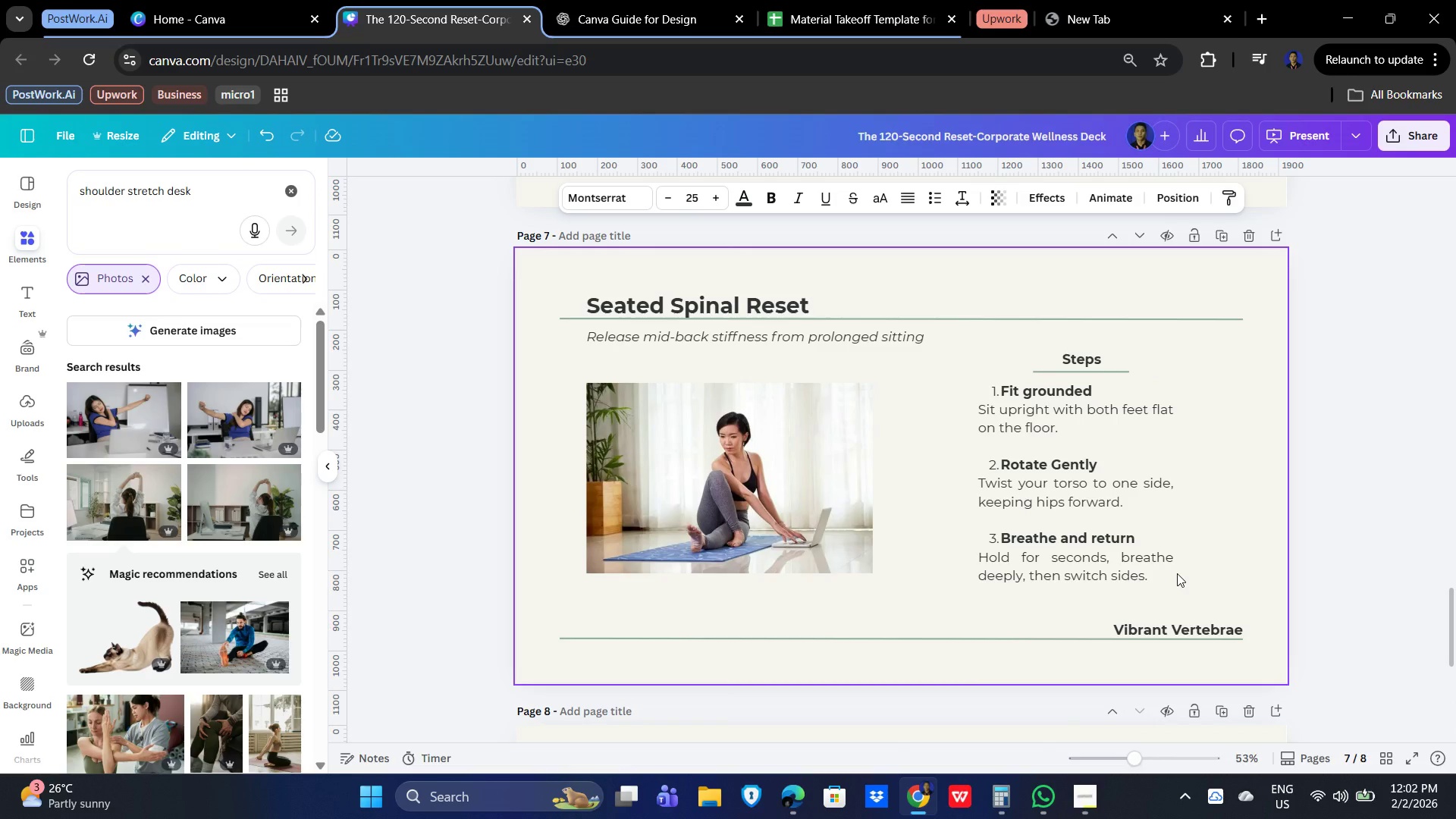 
wait(14.45)
 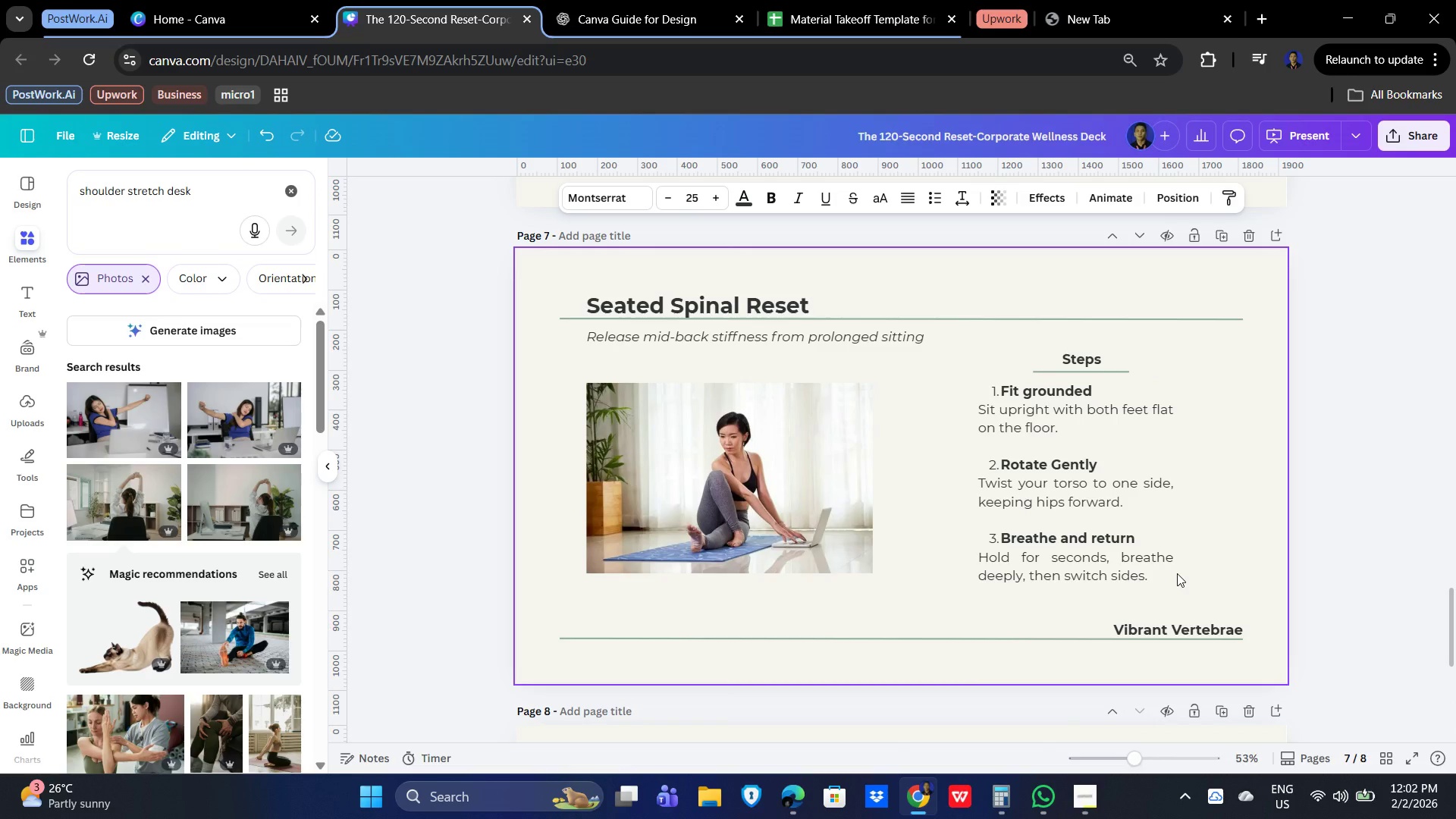 
scroll: coordinate [913, 583], scroll_direction: down, amount: 4.0
 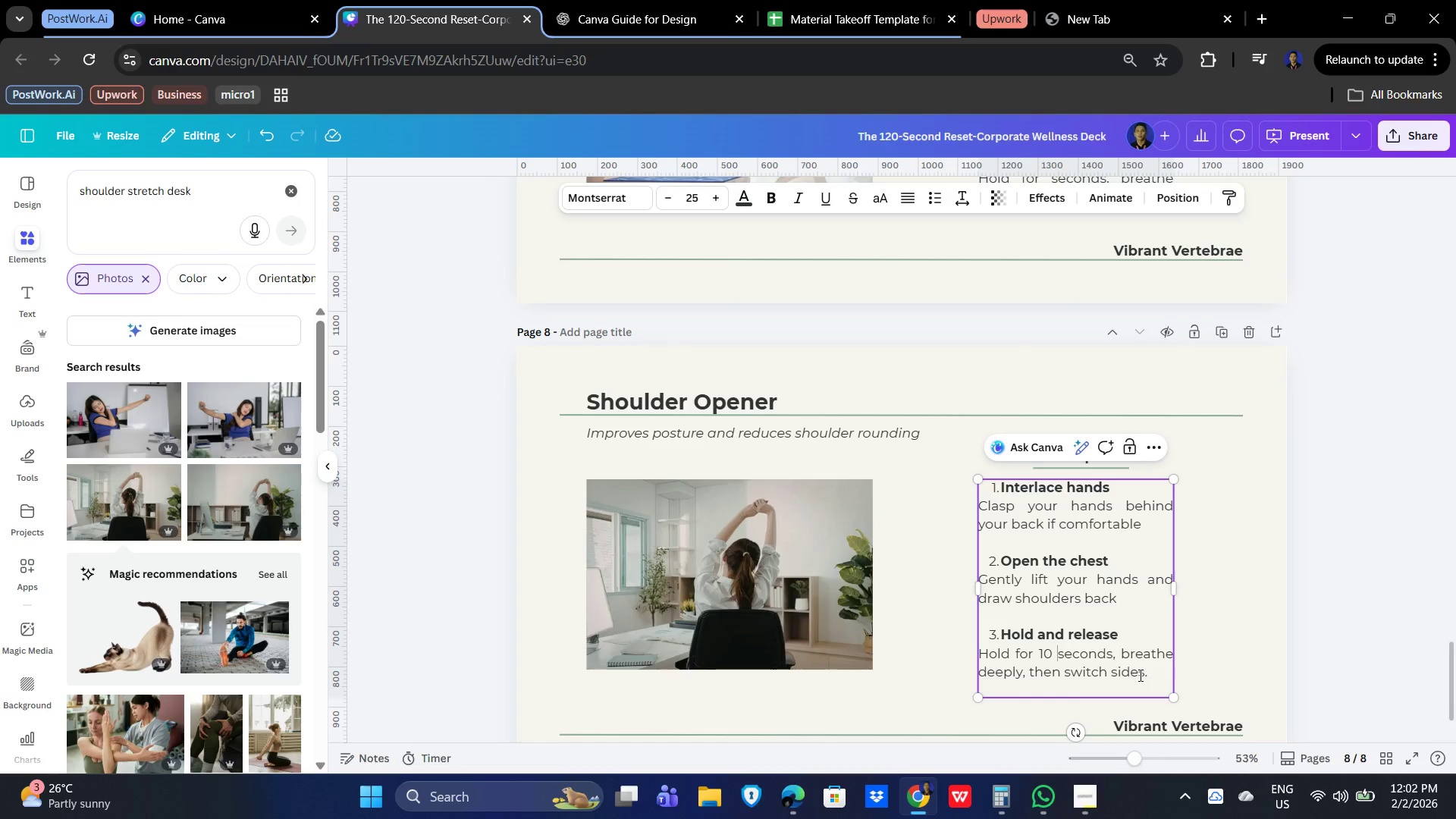 
wait(10.32)
 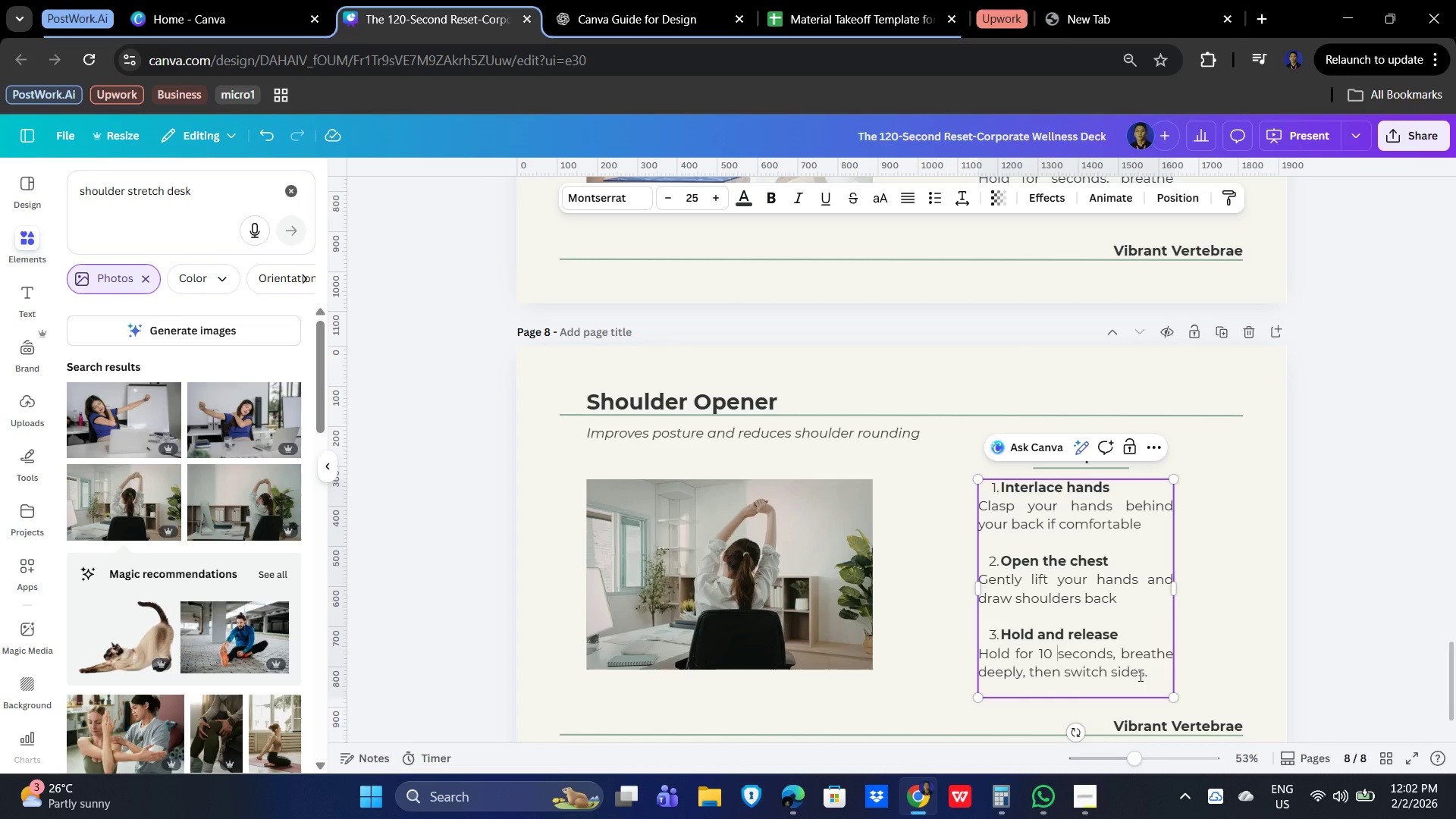 
left_click_drag(start_coordinate=[1119, 652], to_coordinate=[1161, 679])
 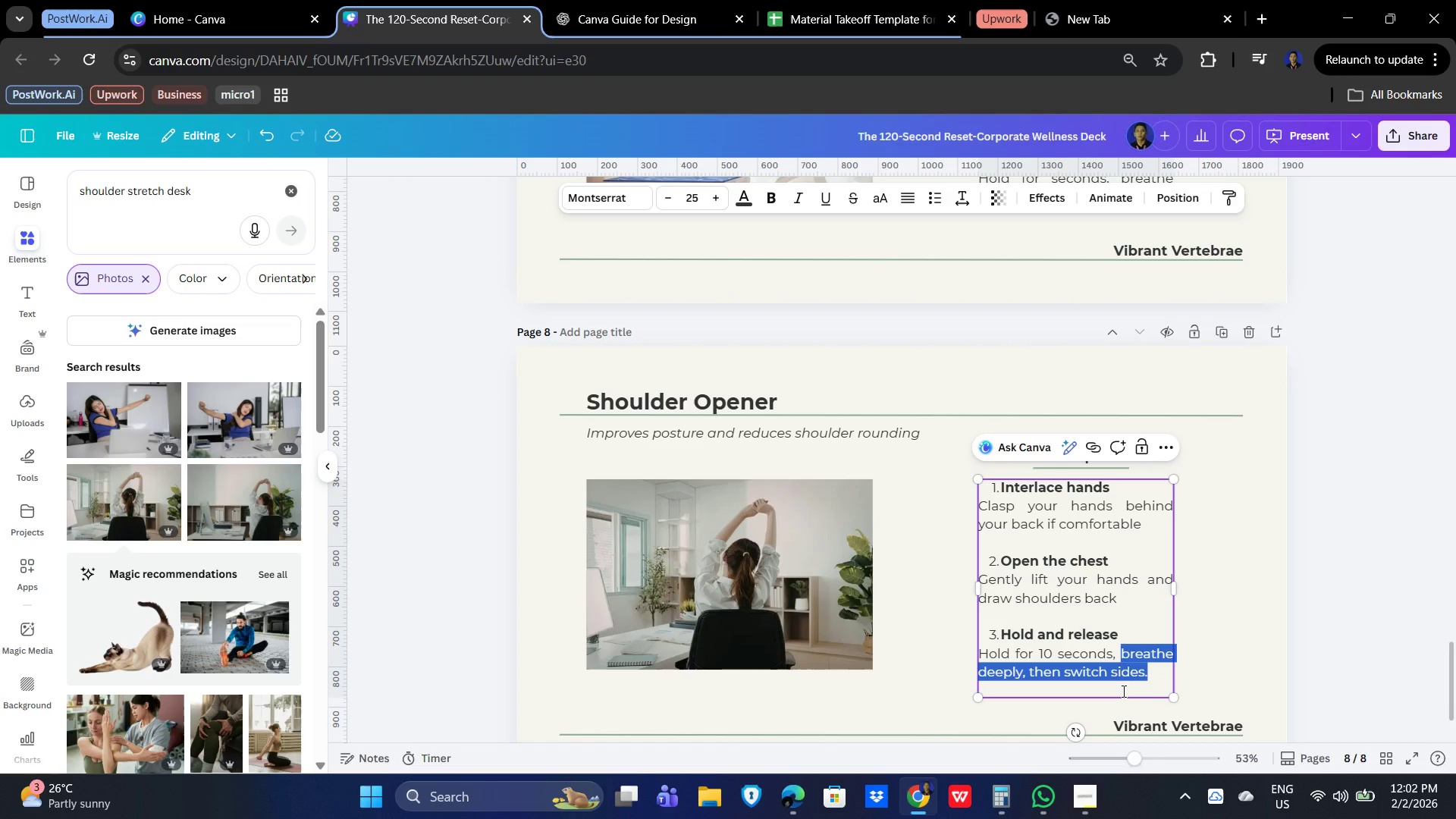 
type(then relax)
 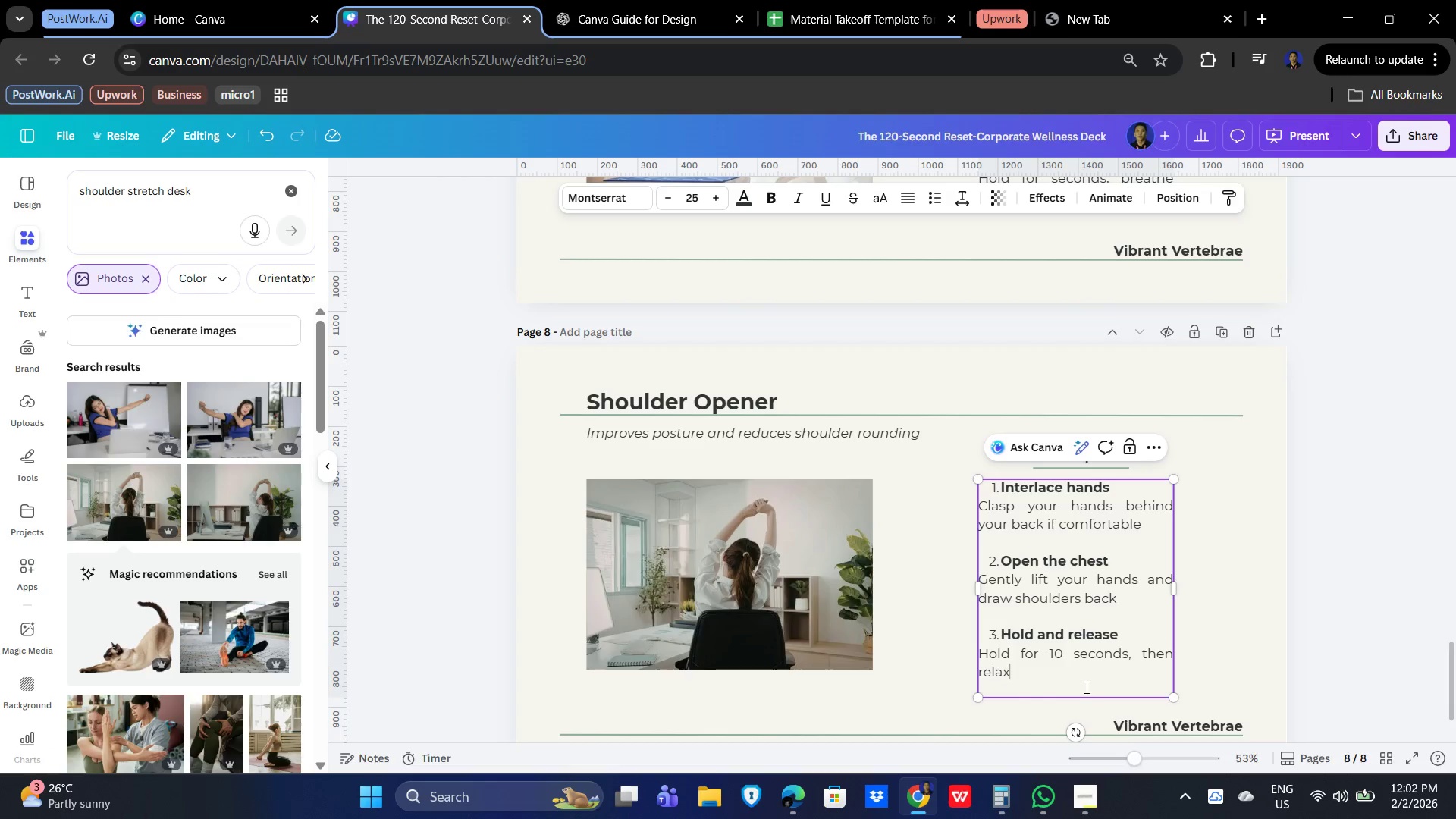 
key(Period)
 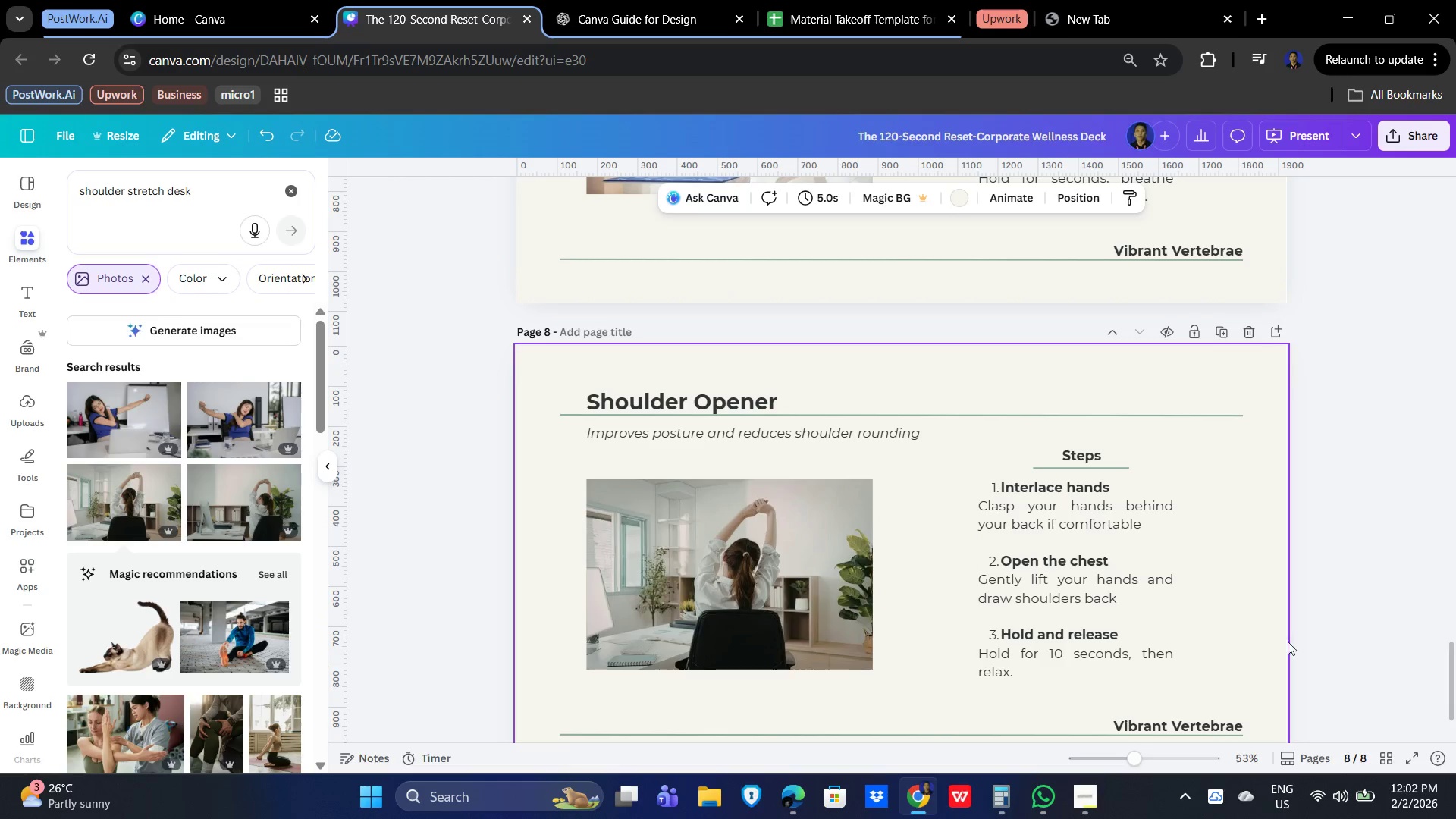 
scroll: coordinate [1413, 601], scroll_direction: down, amount: 5.0
 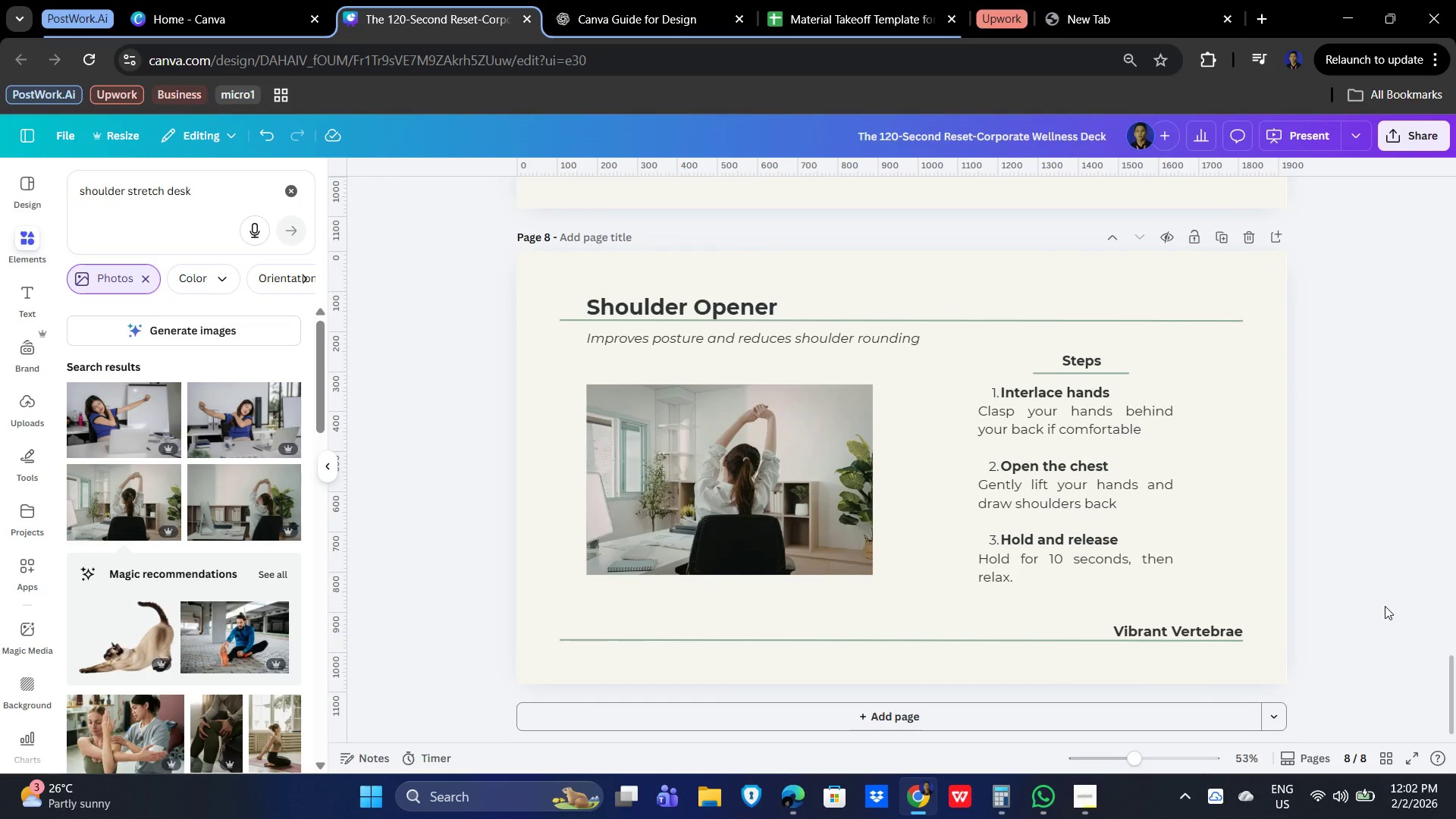 
scroll: coordinate [1385, 606], scroll_direction: up, amount: 12.0
 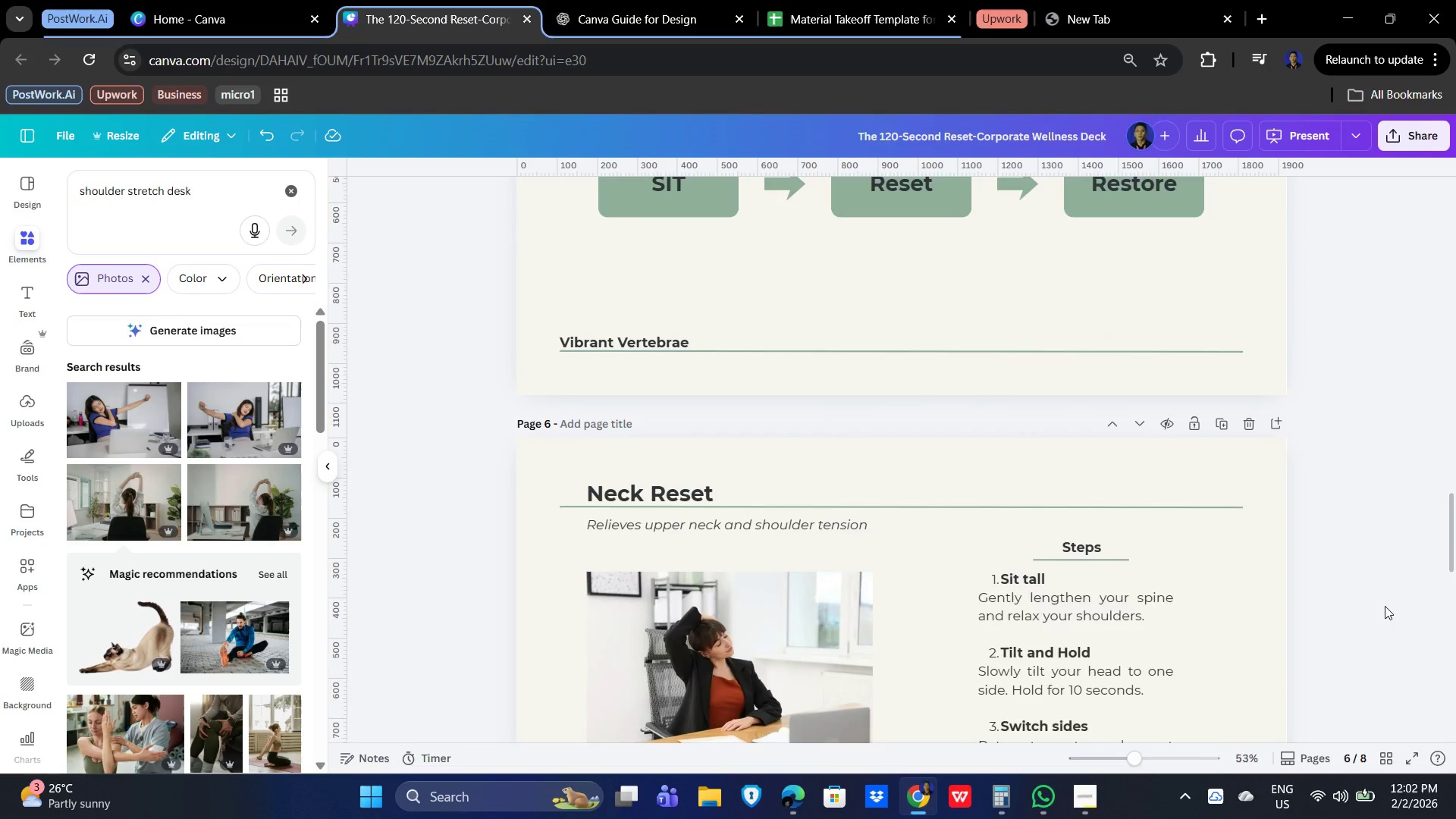 
scroll: coordinate [1385, 607], scroll_direction: down, amount: 18.0
 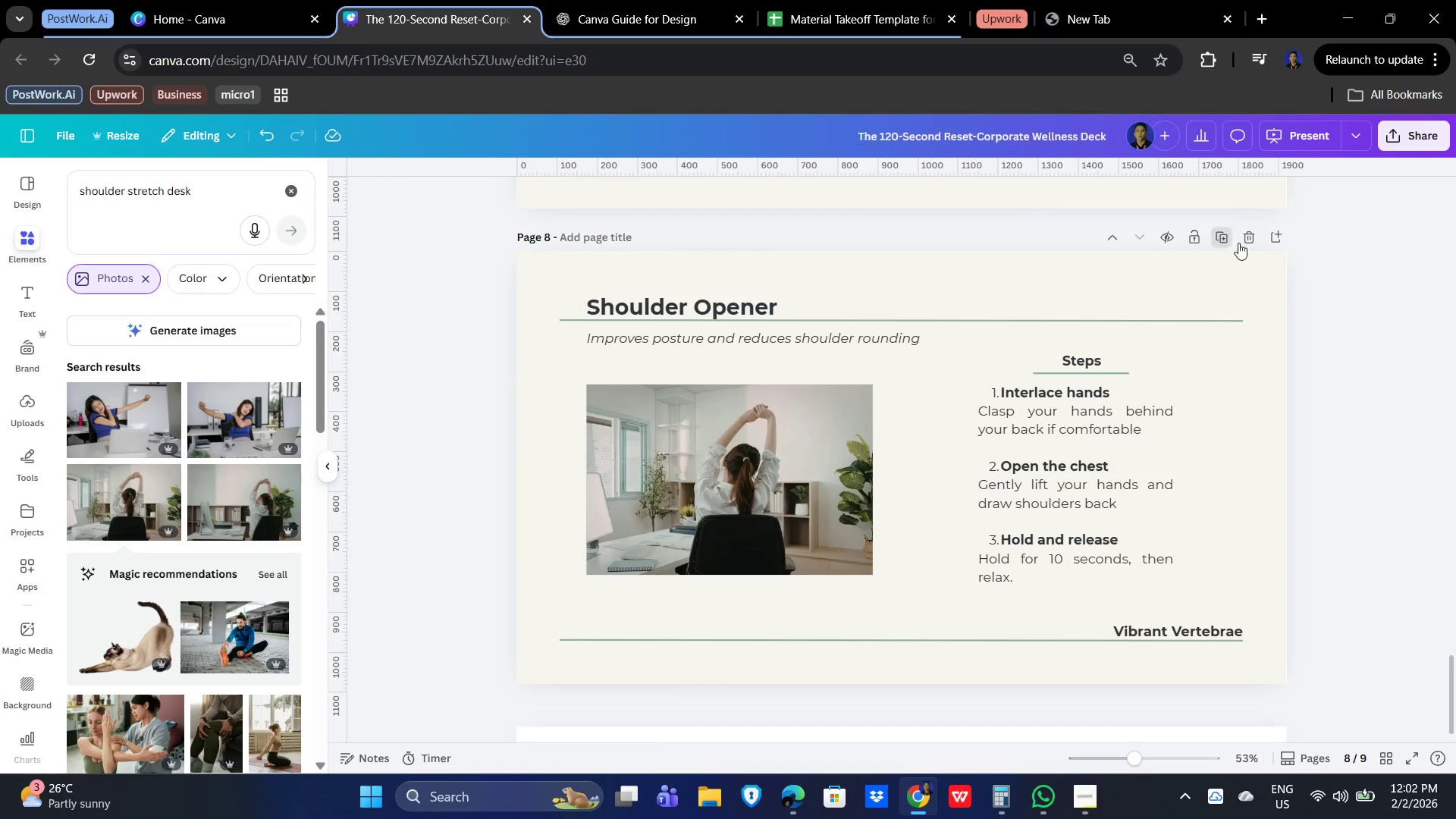 
left_click([1351, 450])
 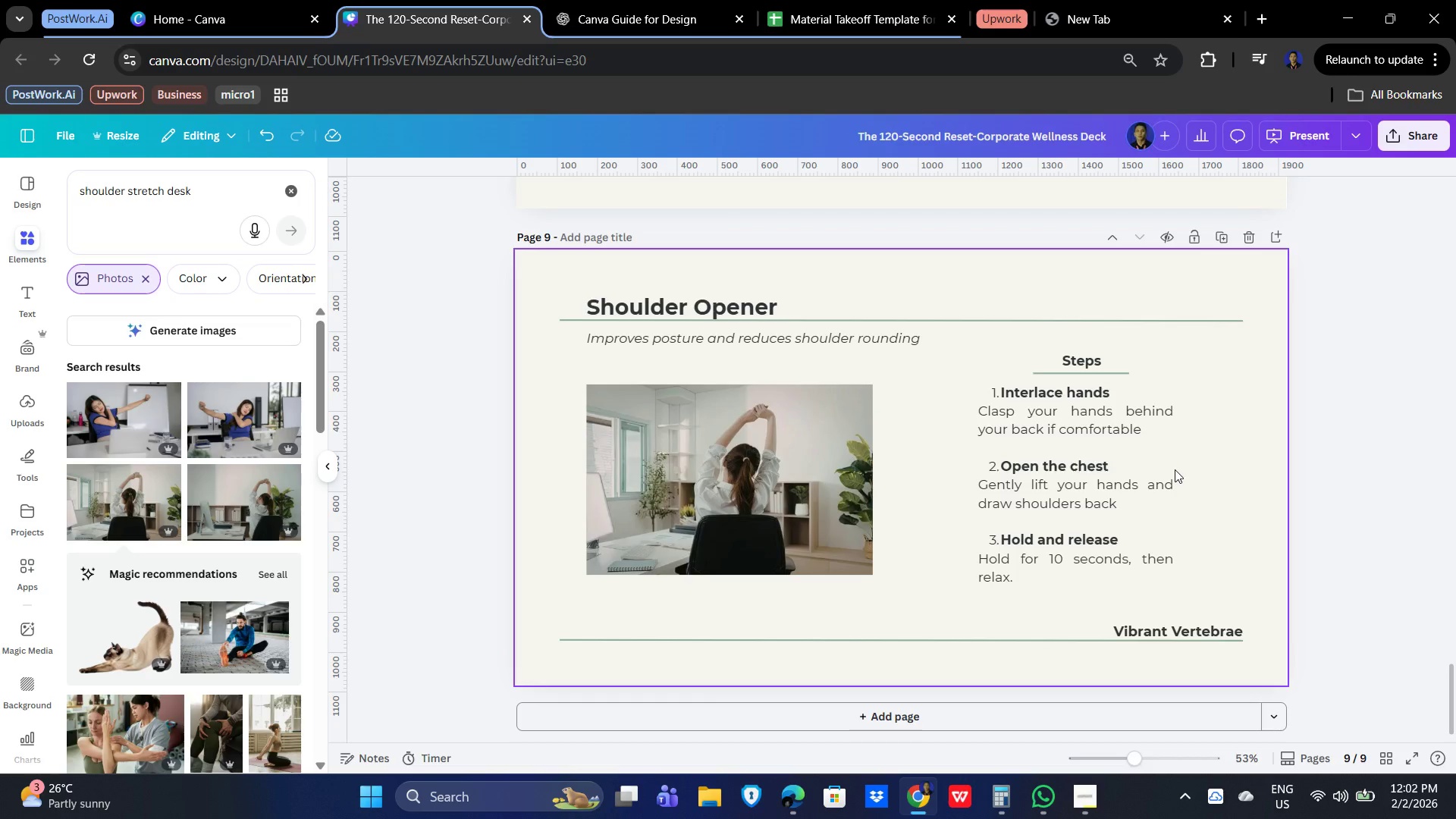 
scroll: coordinate [1264, 453], scroll_direction: down, amount: 4.0
 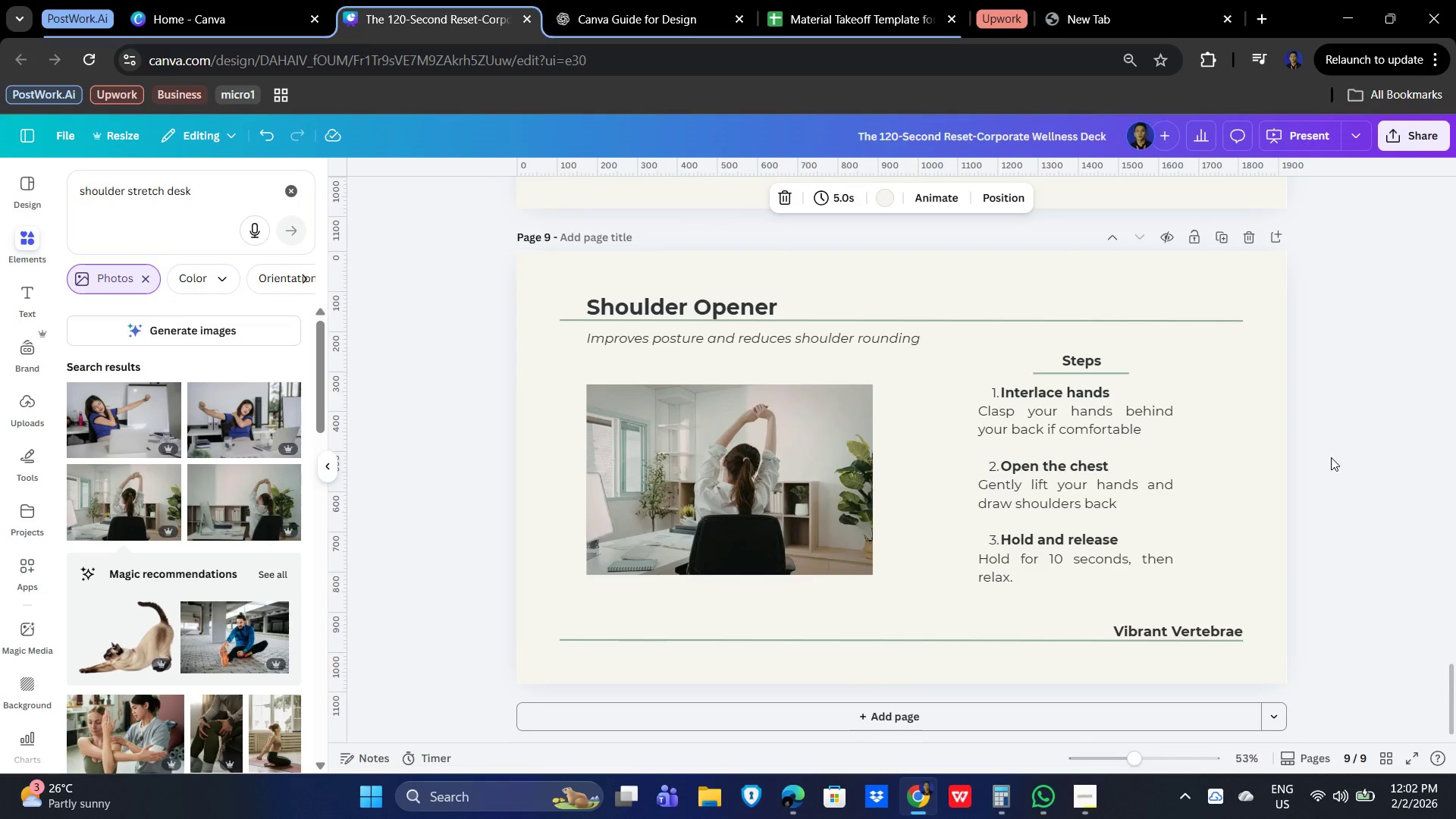 
wait(20.94)
 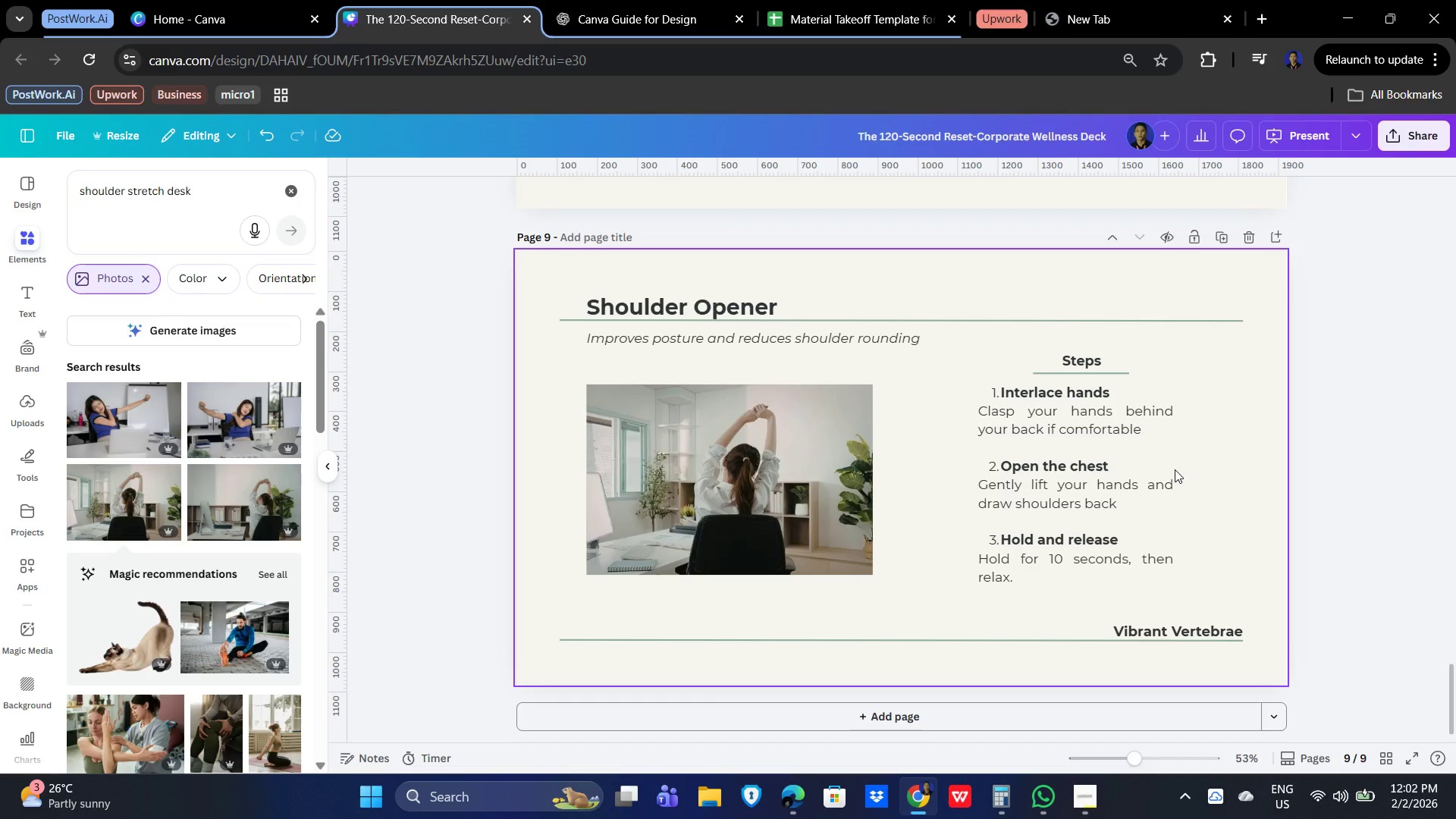 
scroll: coordinate [452, 453], scroll_direction: up, amount: 5.0
 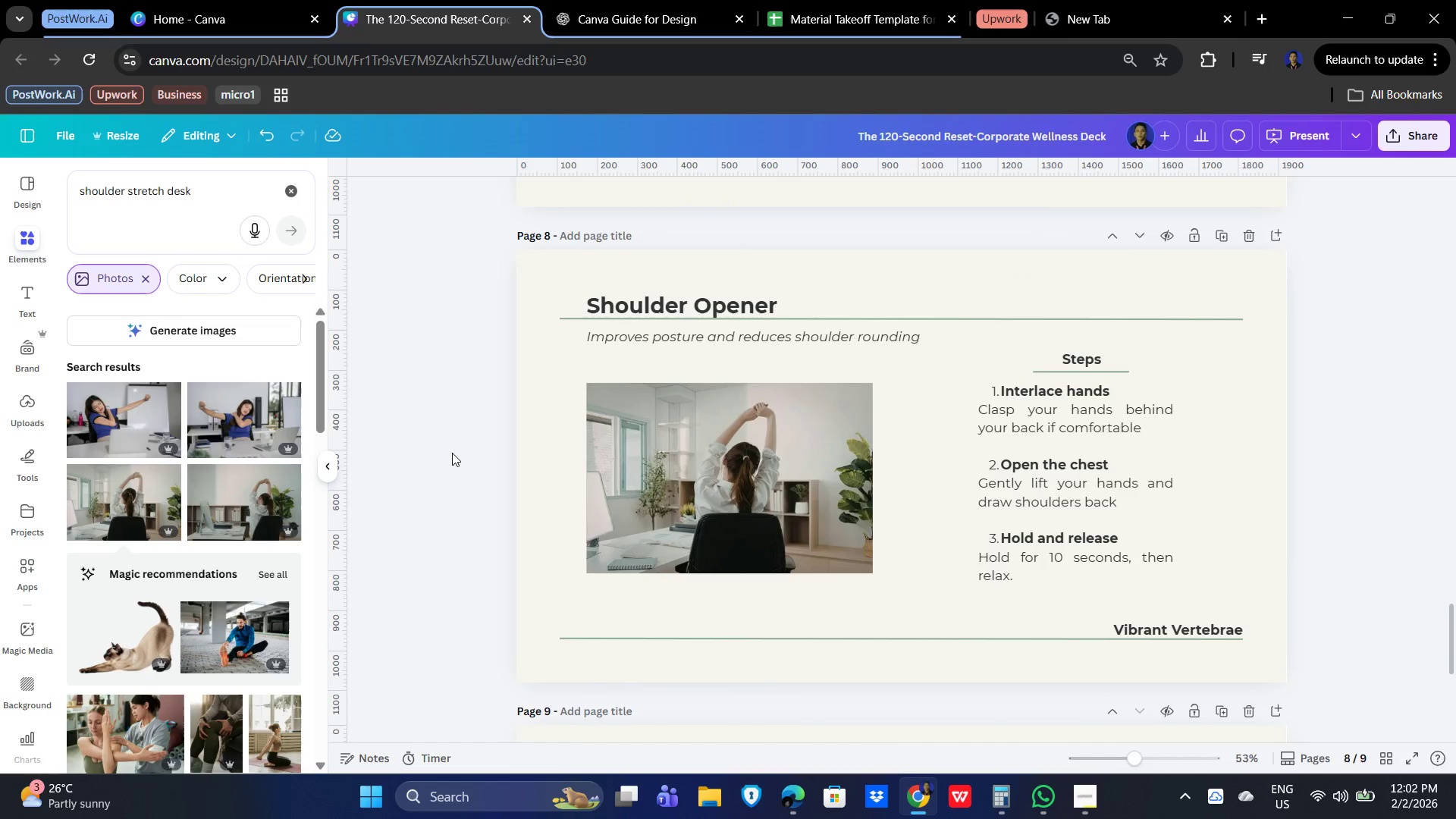 
scroll: coordinate [452, 453], scroll_direction: down, amount: 4.0
 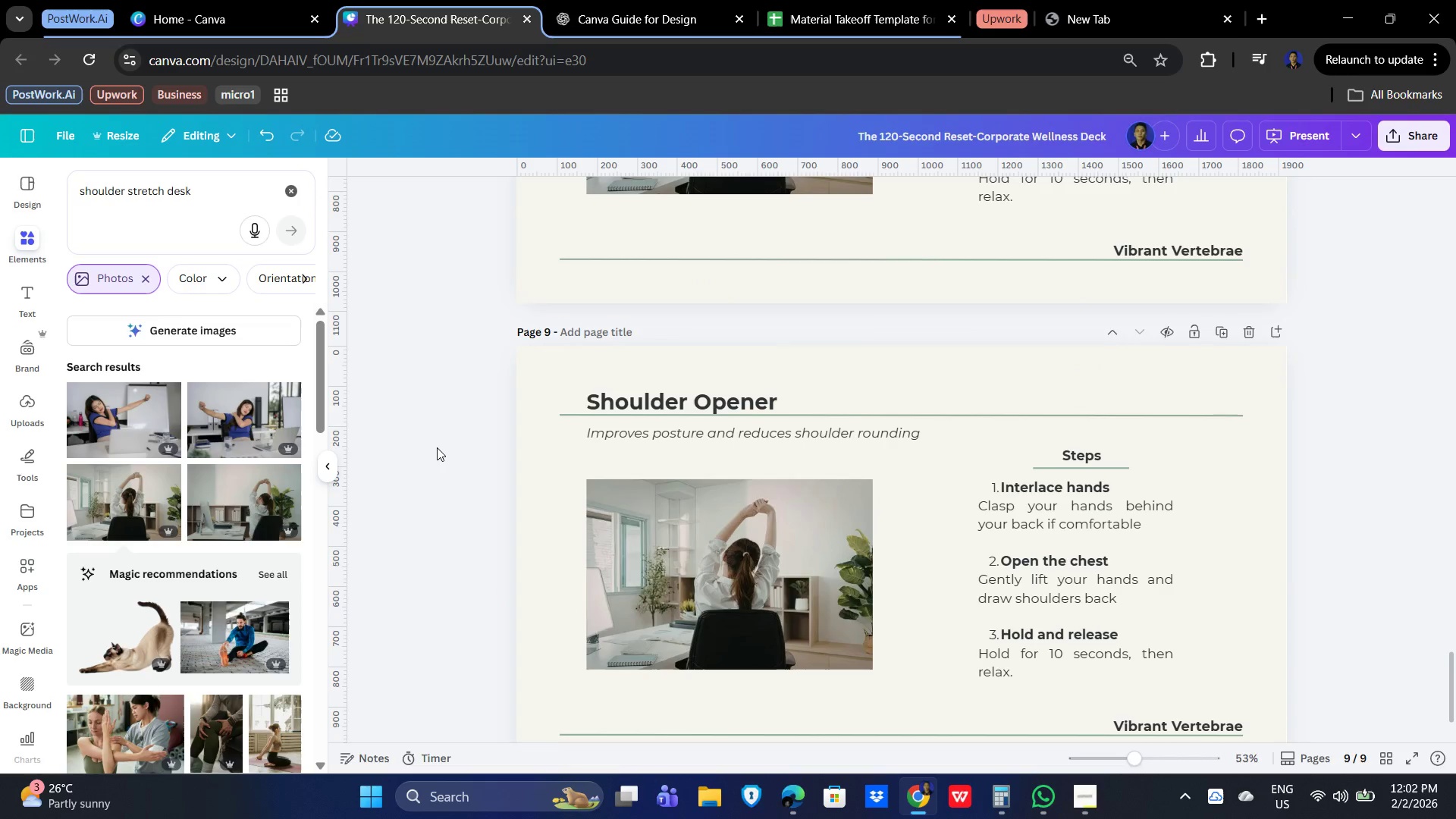 
scroll: coordinate [472, 461], scroll_direction: up, amount: 7.0
 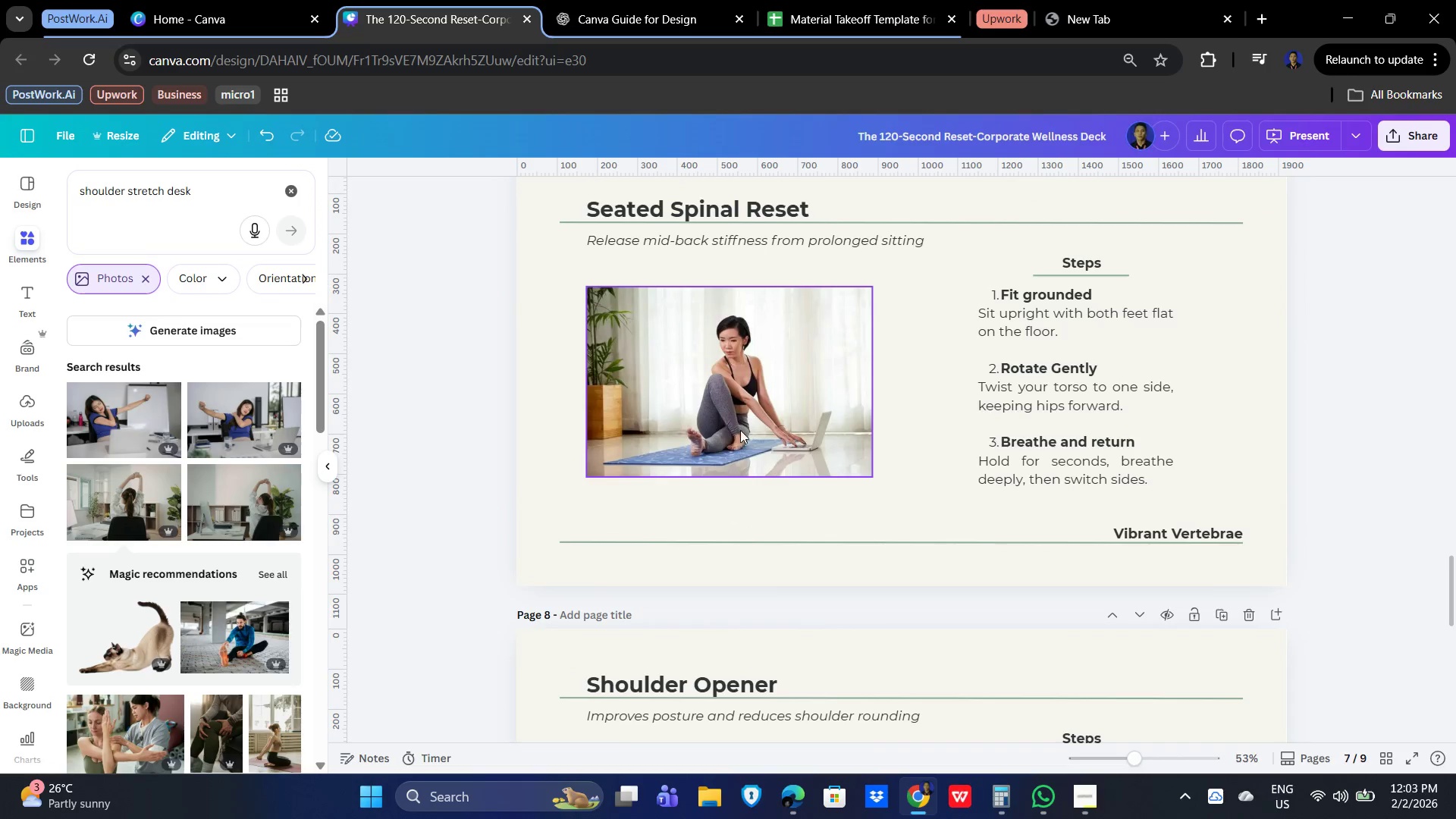 
left_click([804, 388])
 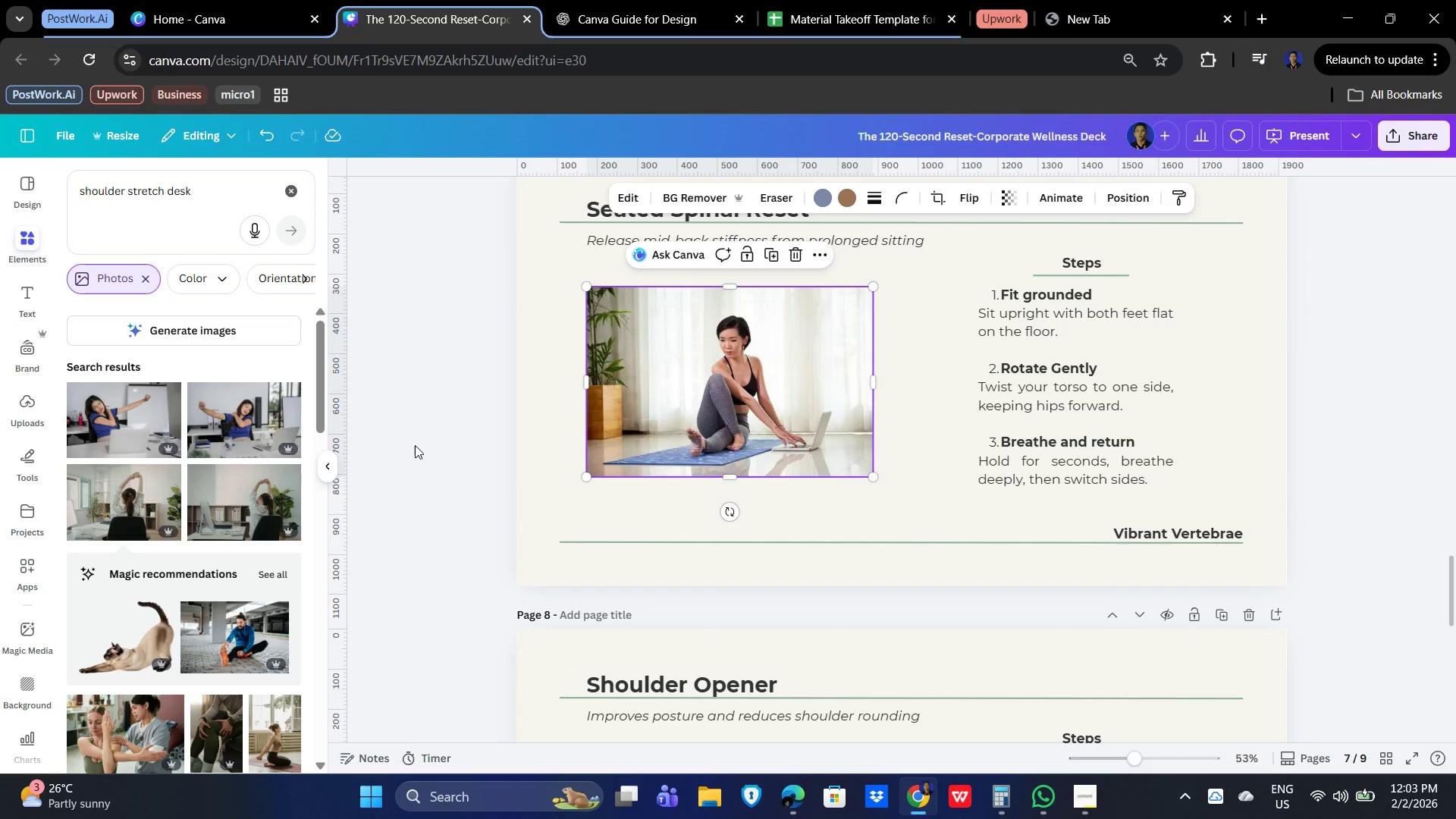 
scroll: coordinate [357, 444], scroll_direction: up, amount: 4.0
 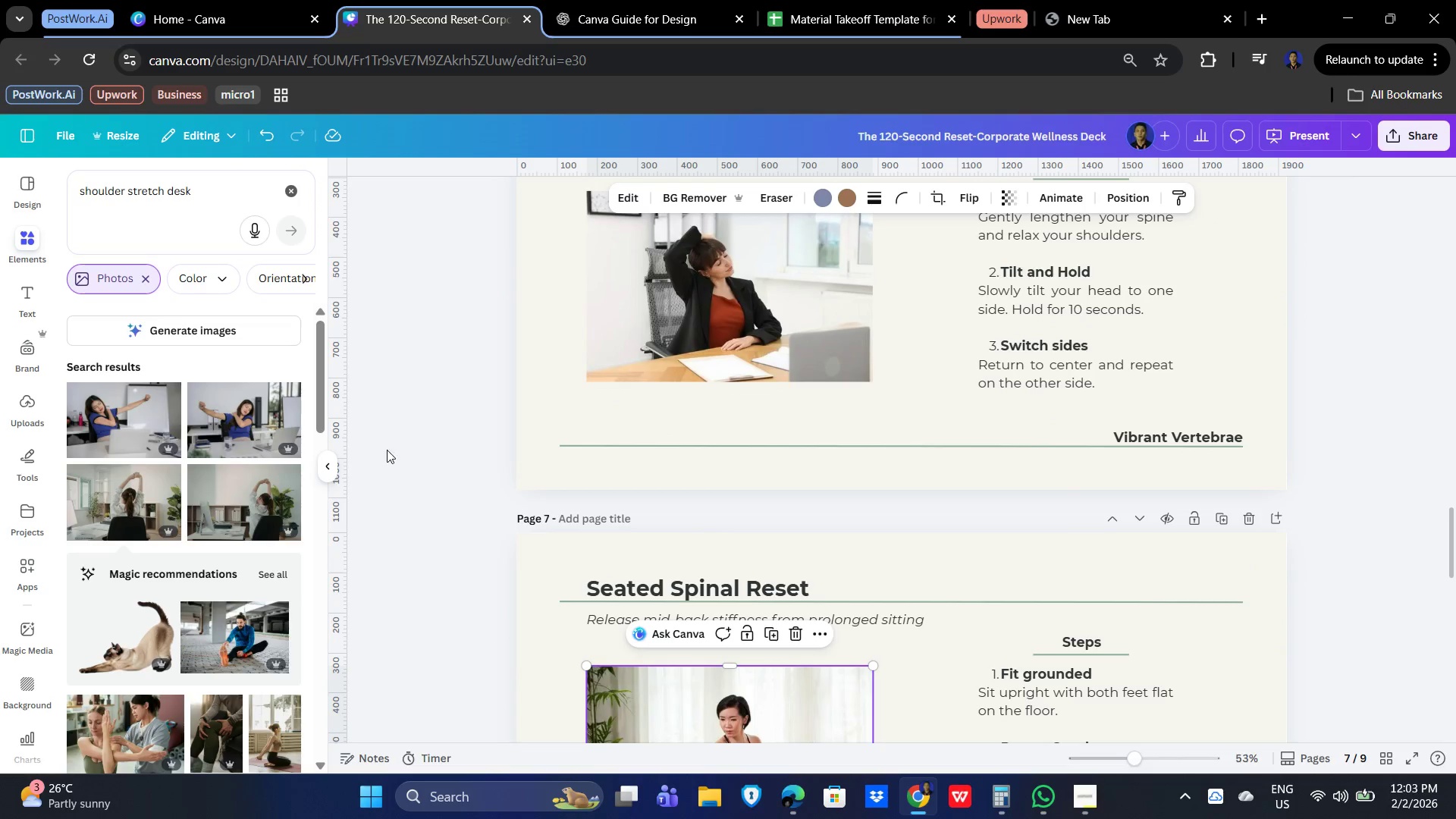 
scroll: coordinate [522, 476], scroll_direction: down, amount: 3.0
 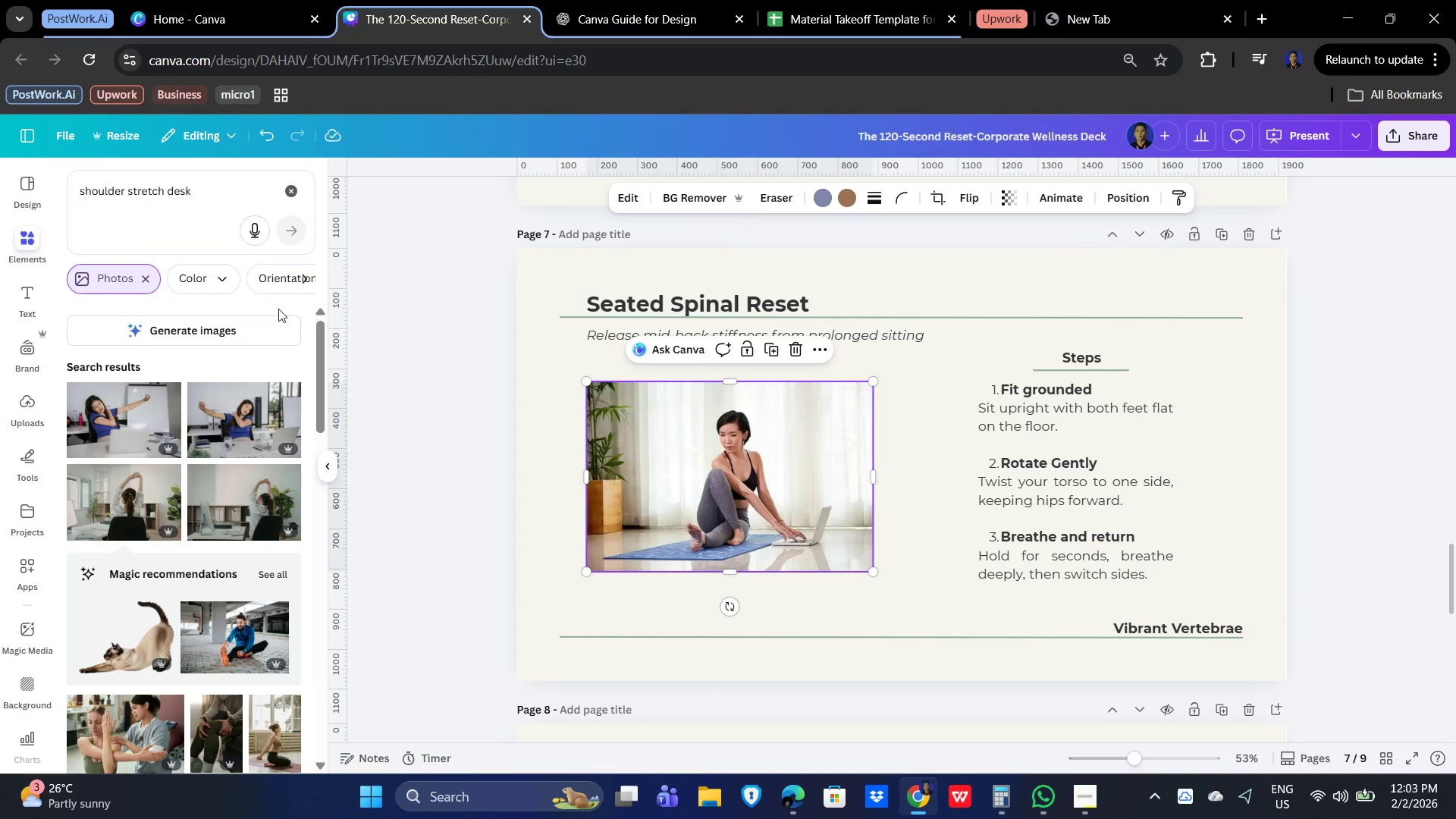 
left_click([209, 198])
 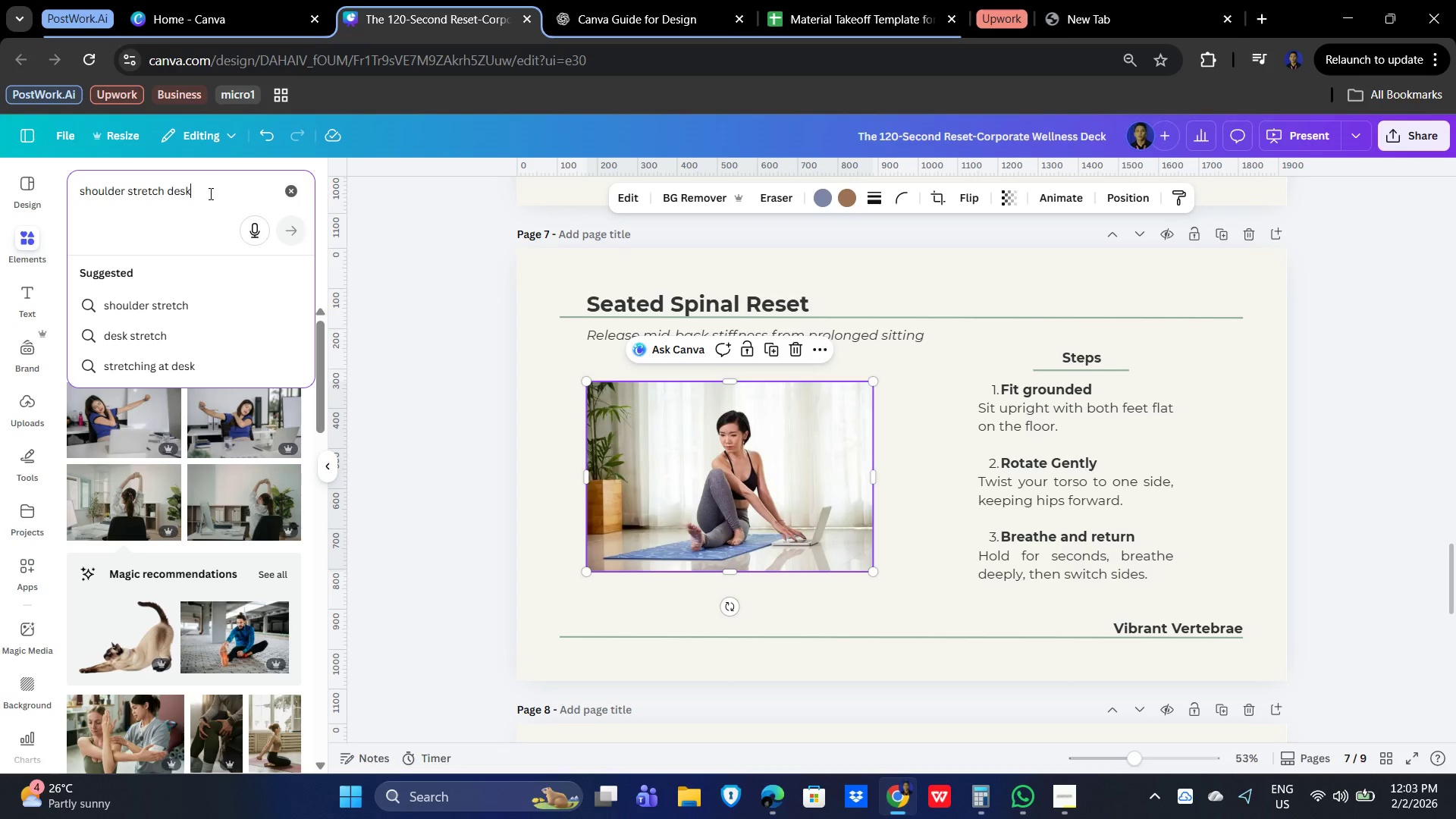 
wait(5.78)
 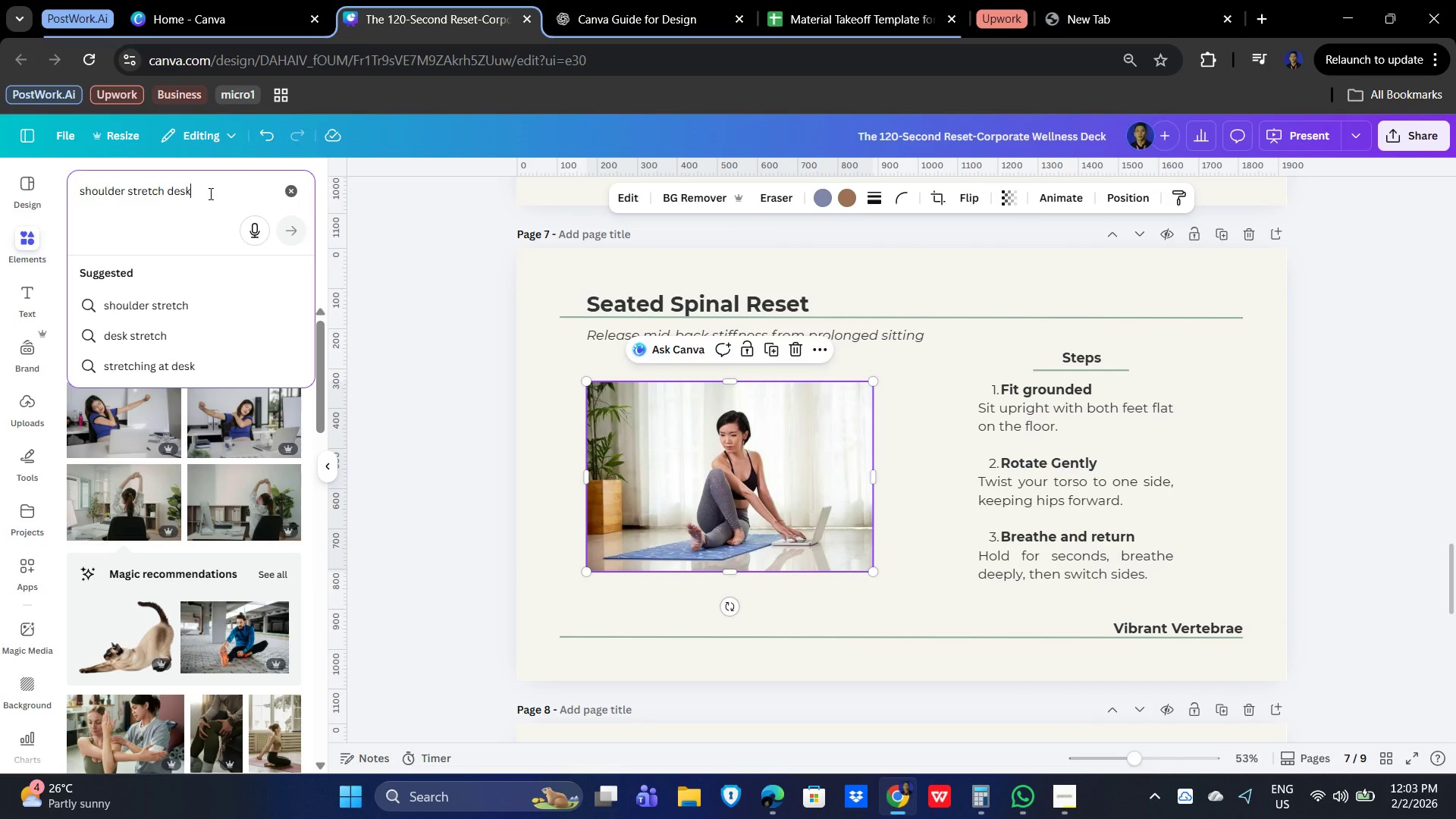 
left_click_drag(start_coordinate=[209, 193], to_coordinate=[76, 188])
 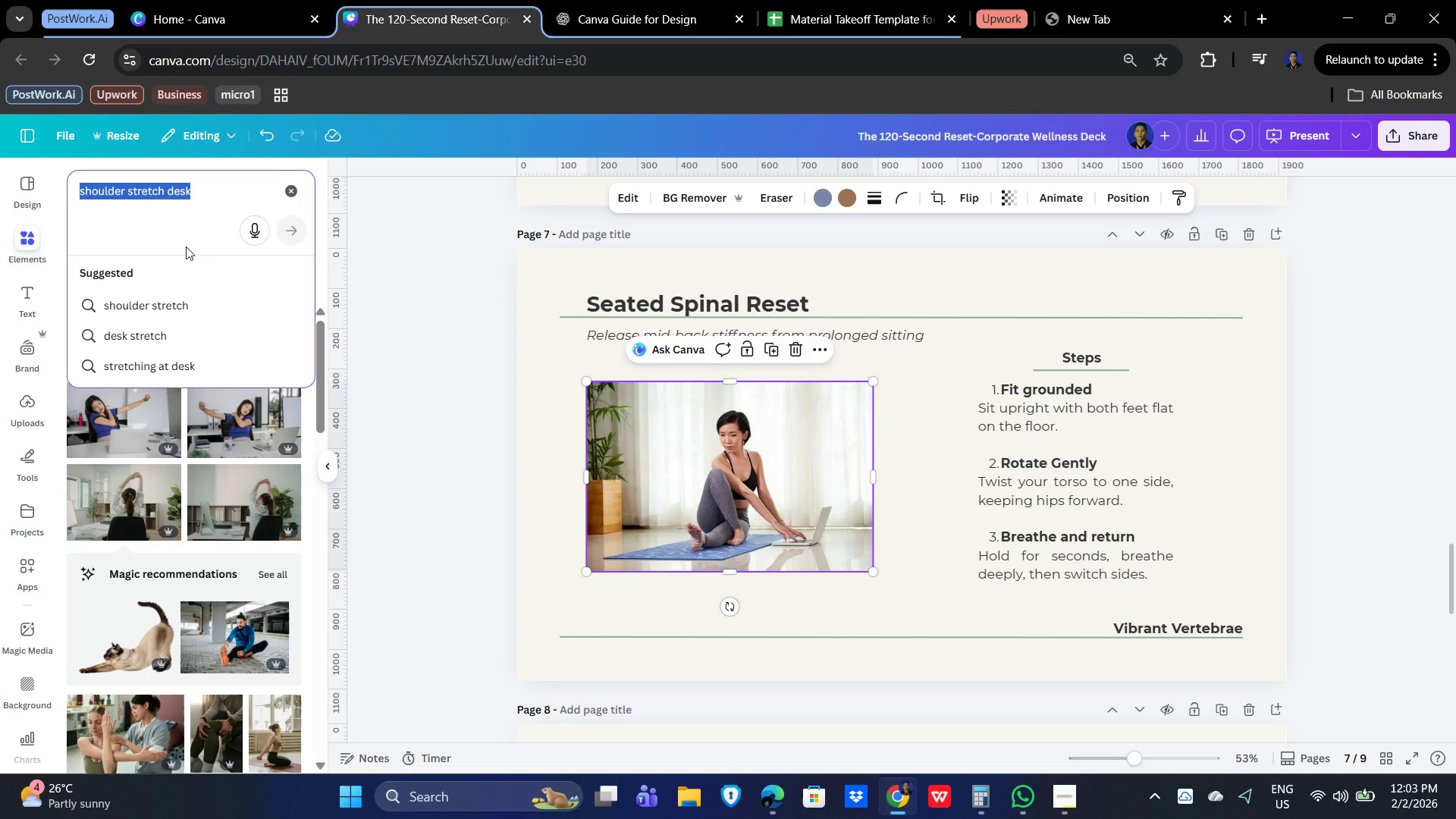 
key(Backspace)
 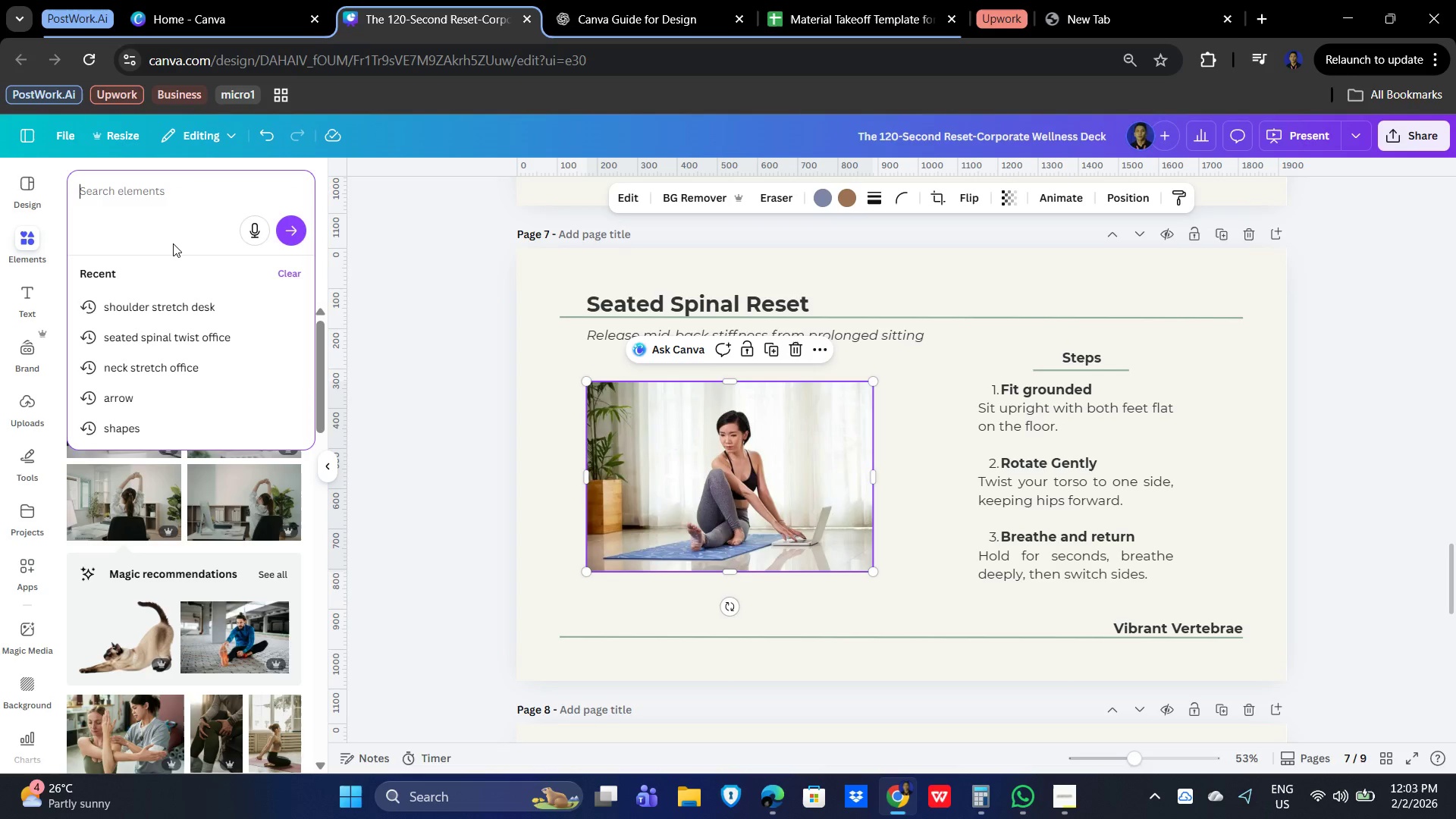 
left_click([135, 218])
 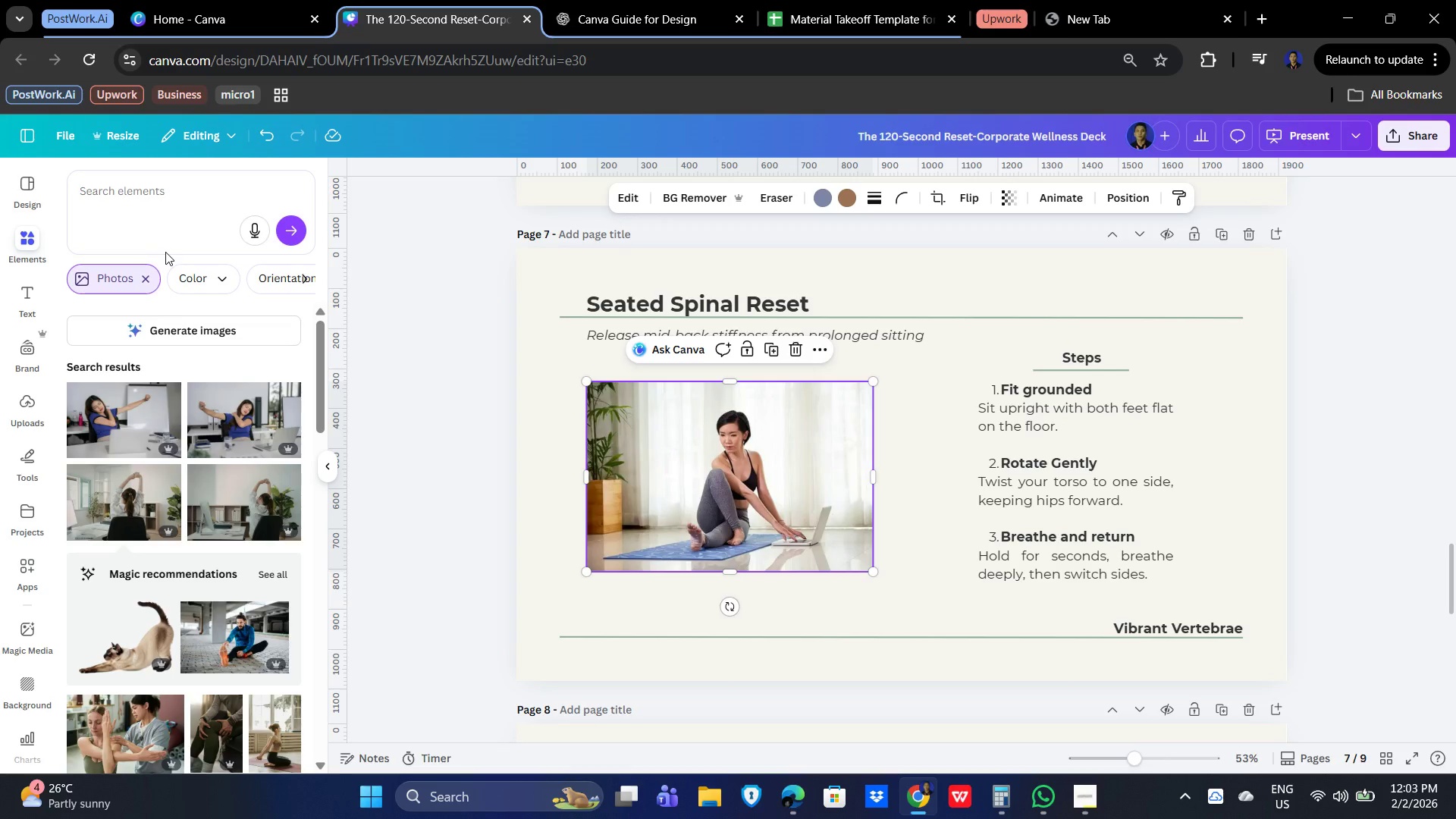 
wait(11.14)
 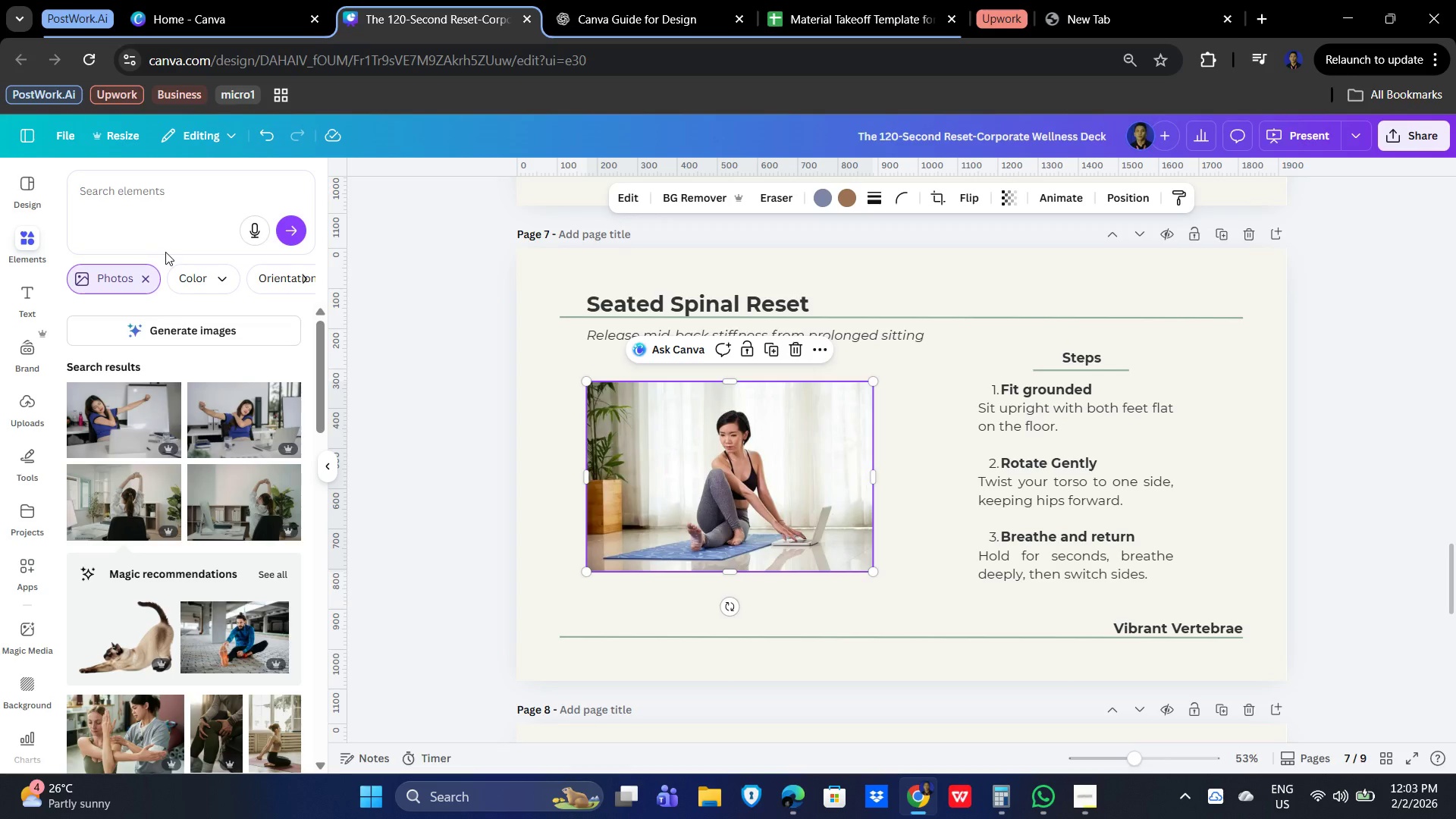 
left_click([1093, 796])
 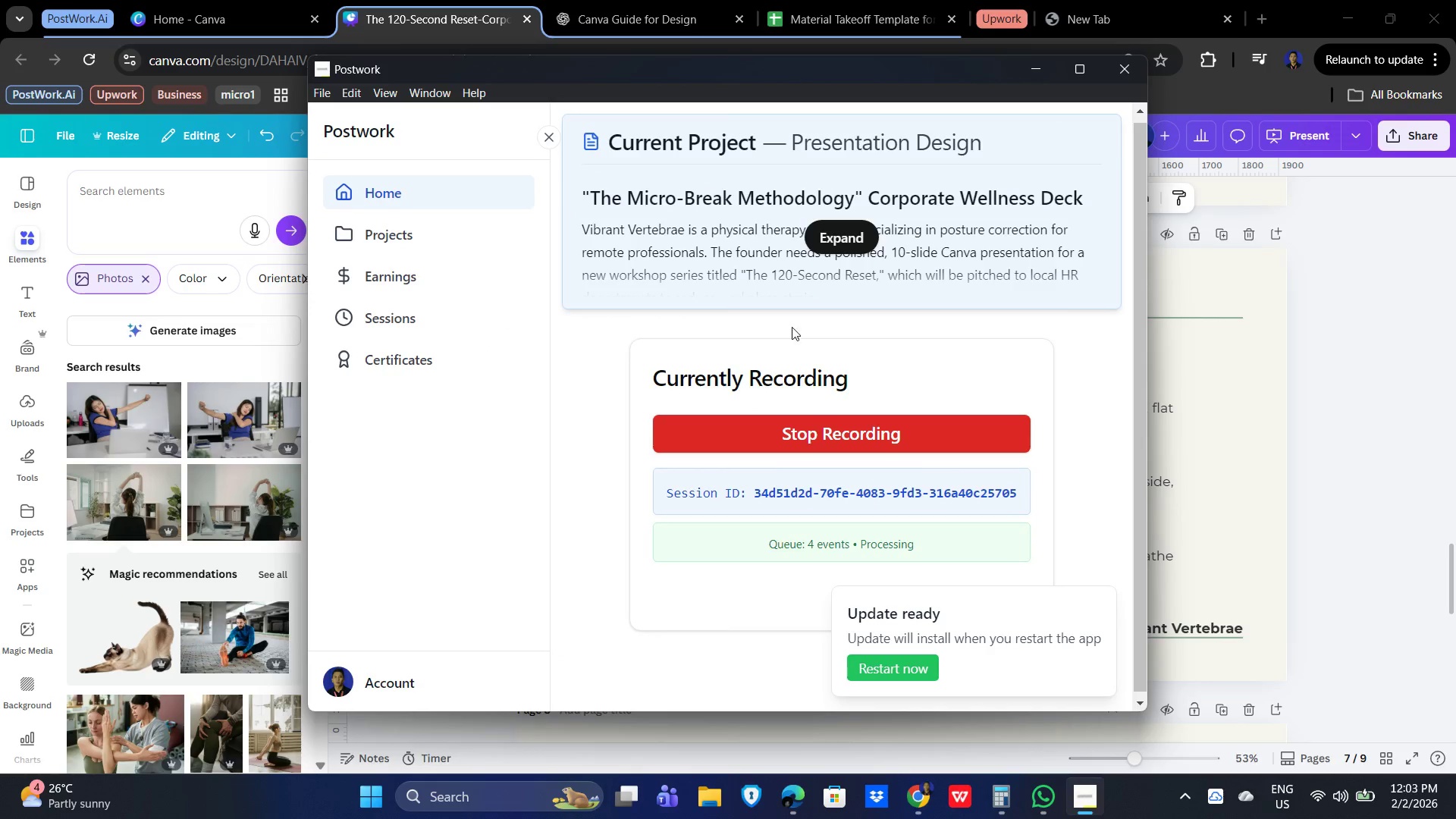 
left_click([844, 220])
 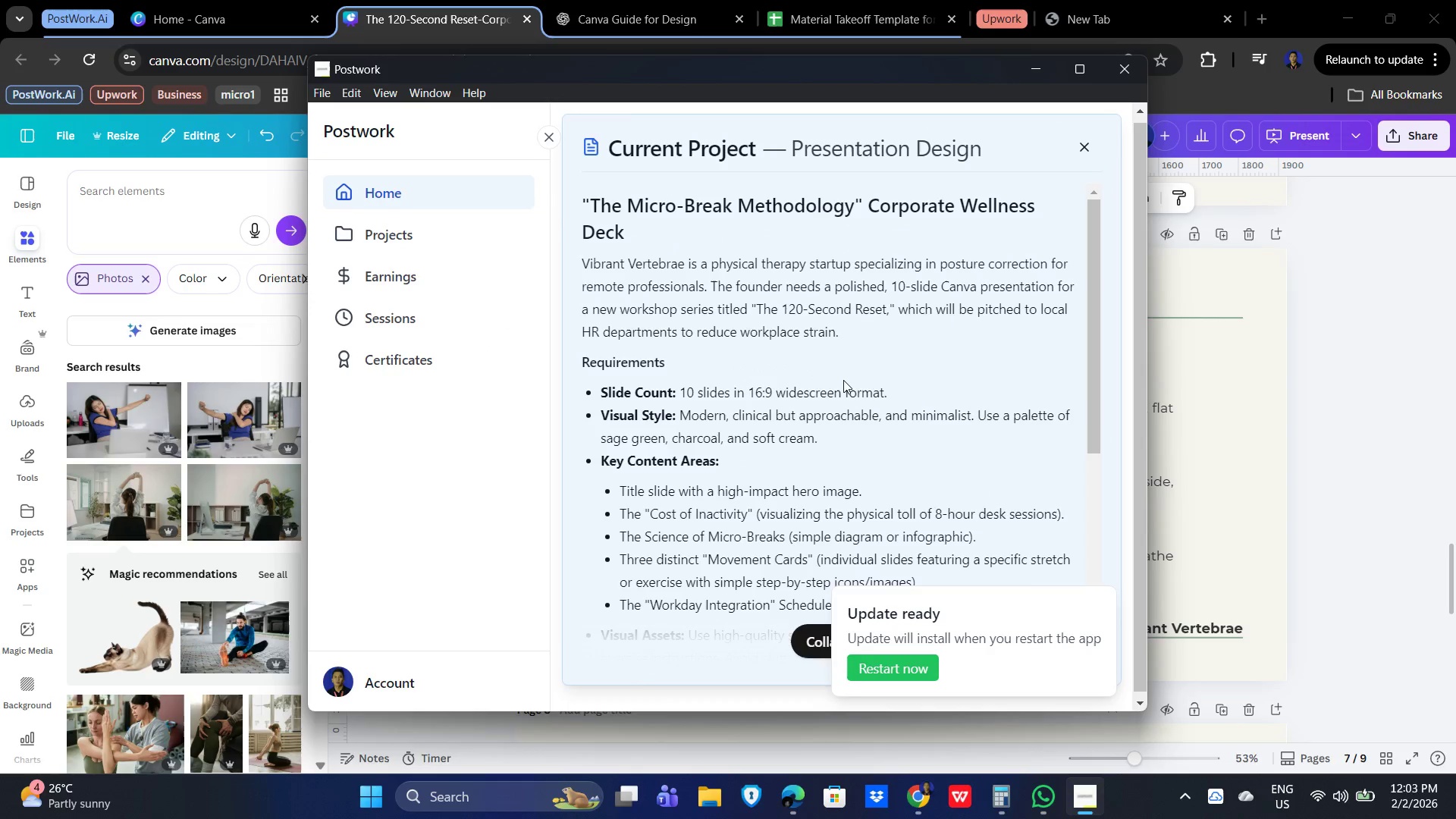 
scroll: coordinate [721, 364], scroll_direction: down, amount: 4.0
 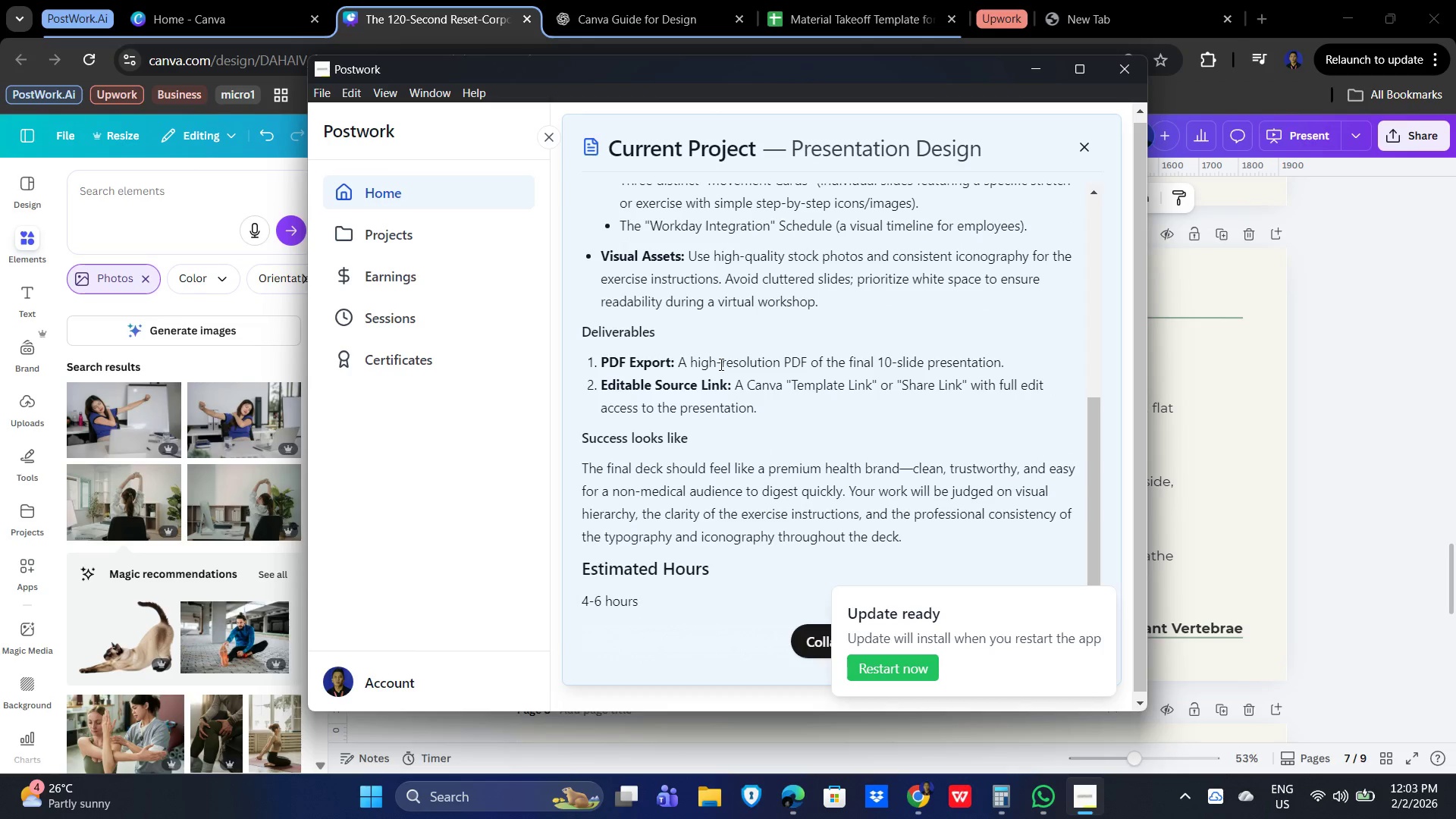 
scroll: coordinate [769, 406], scroll_direction: up, amount: 2.0
 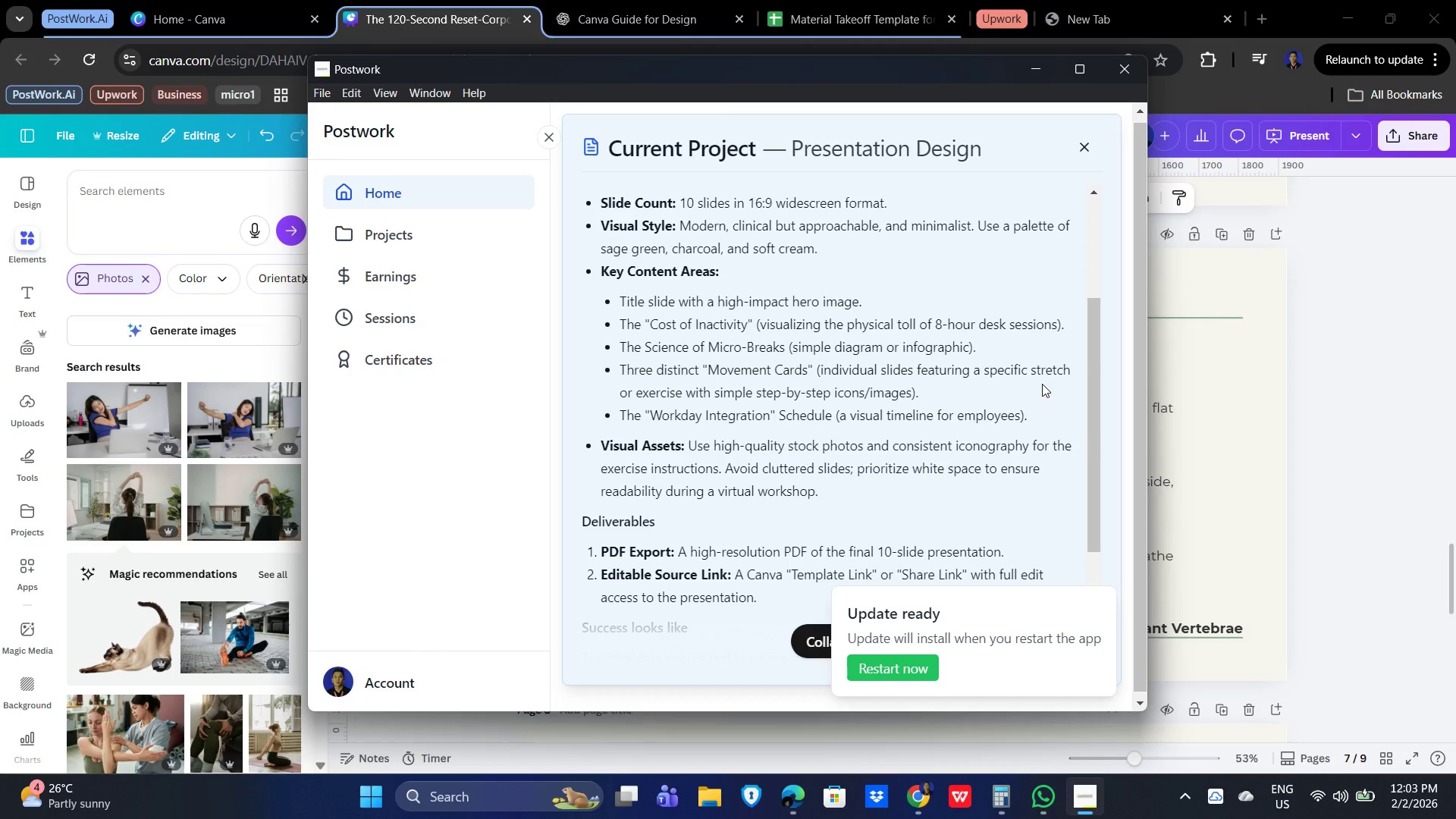 
wait(9.69)
 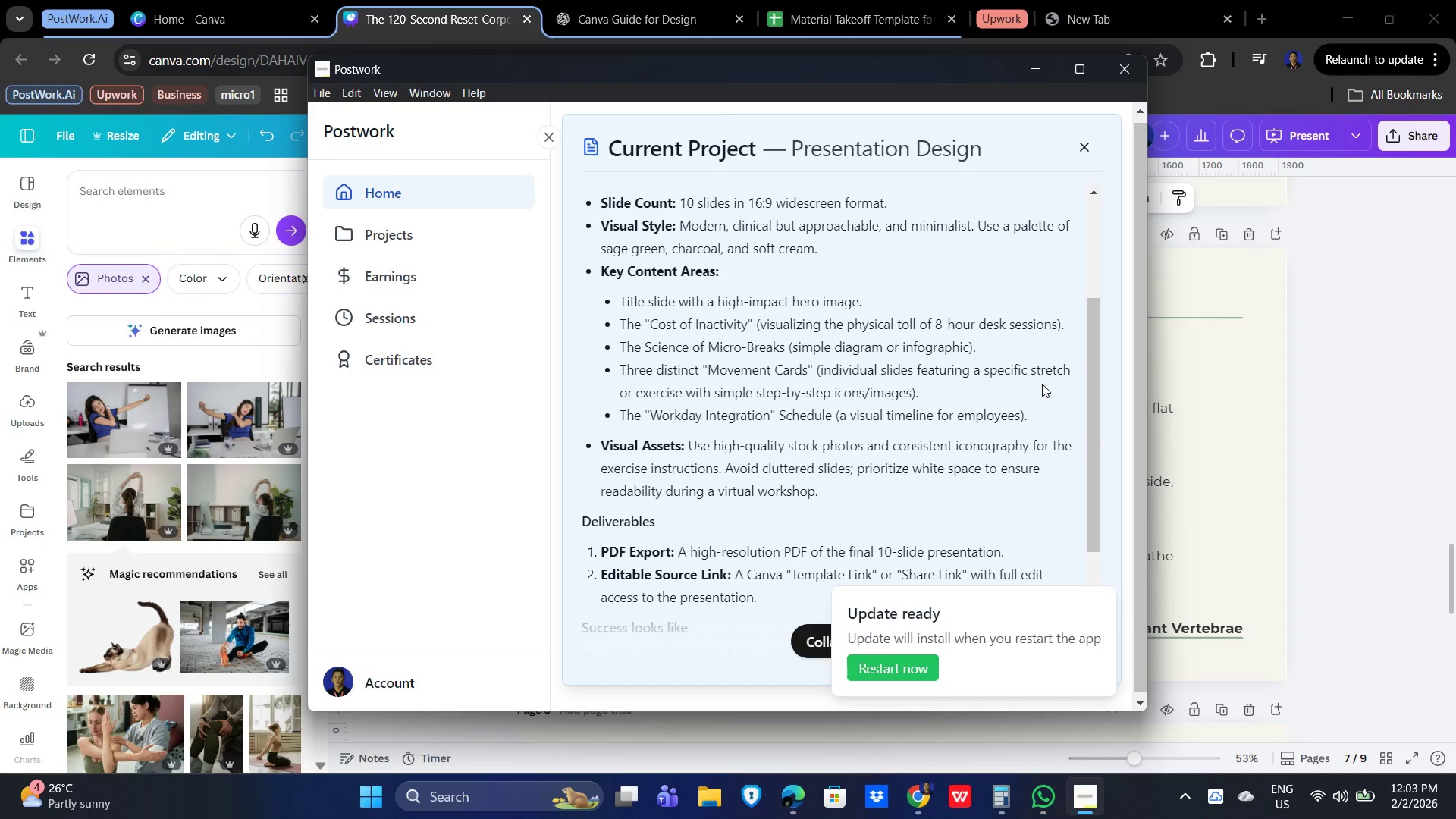 
scroll: coordinate [728, 356], scroll_direction: down, amount: 6.0
 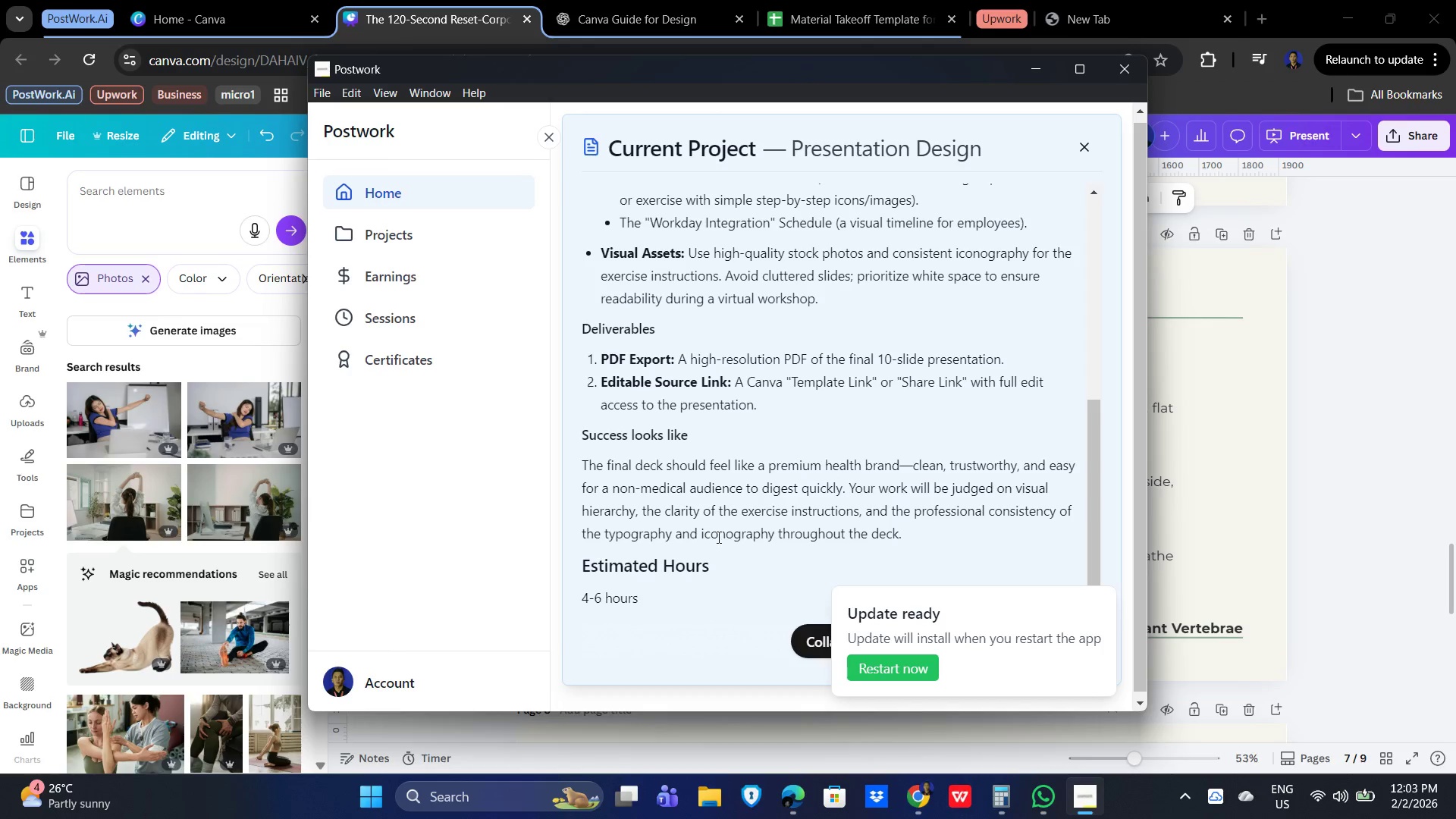 
scroll: coordinate [861, 403], scroll_direction: up, amount: 9.0
 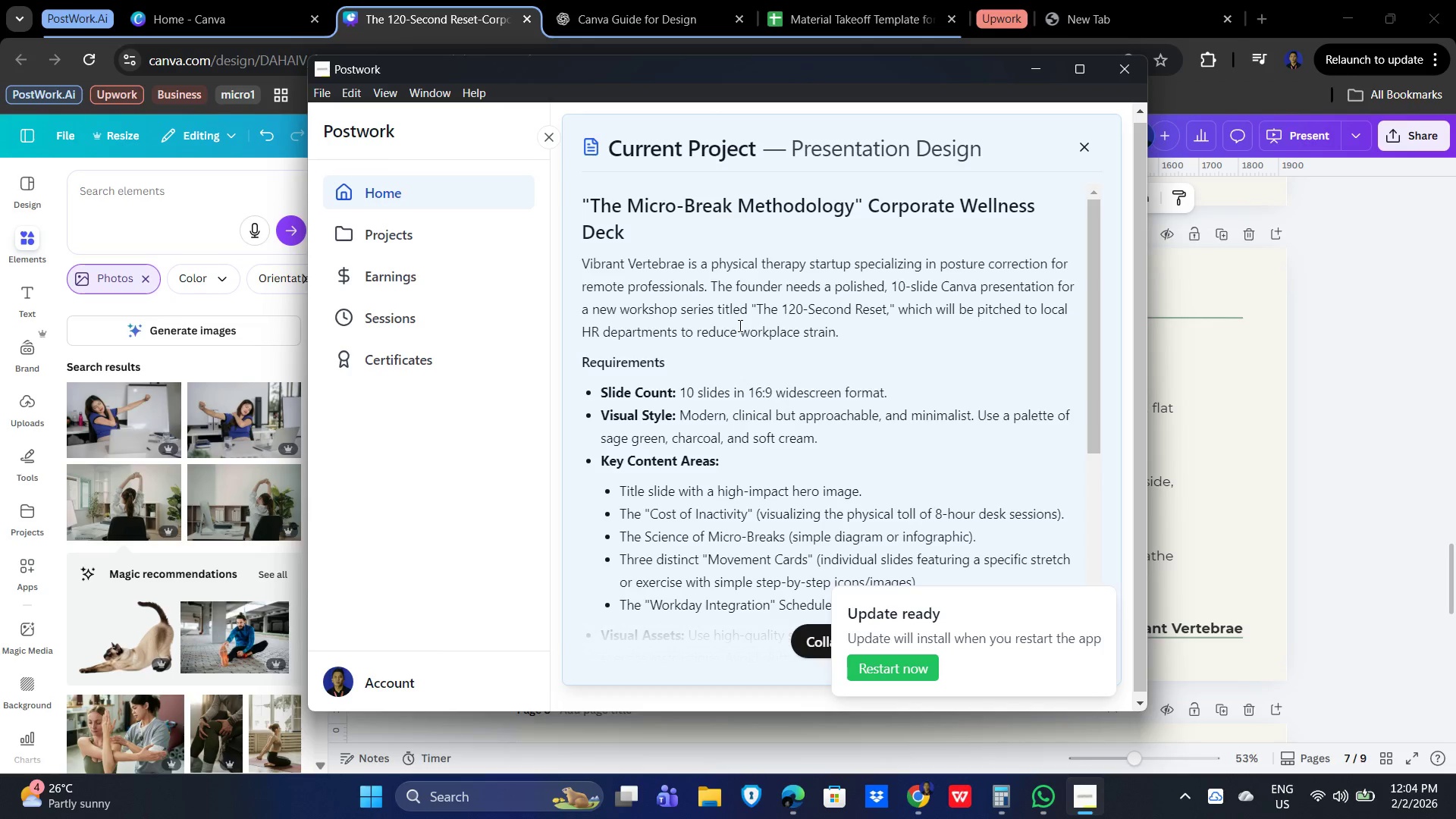 
wait(37.08)
 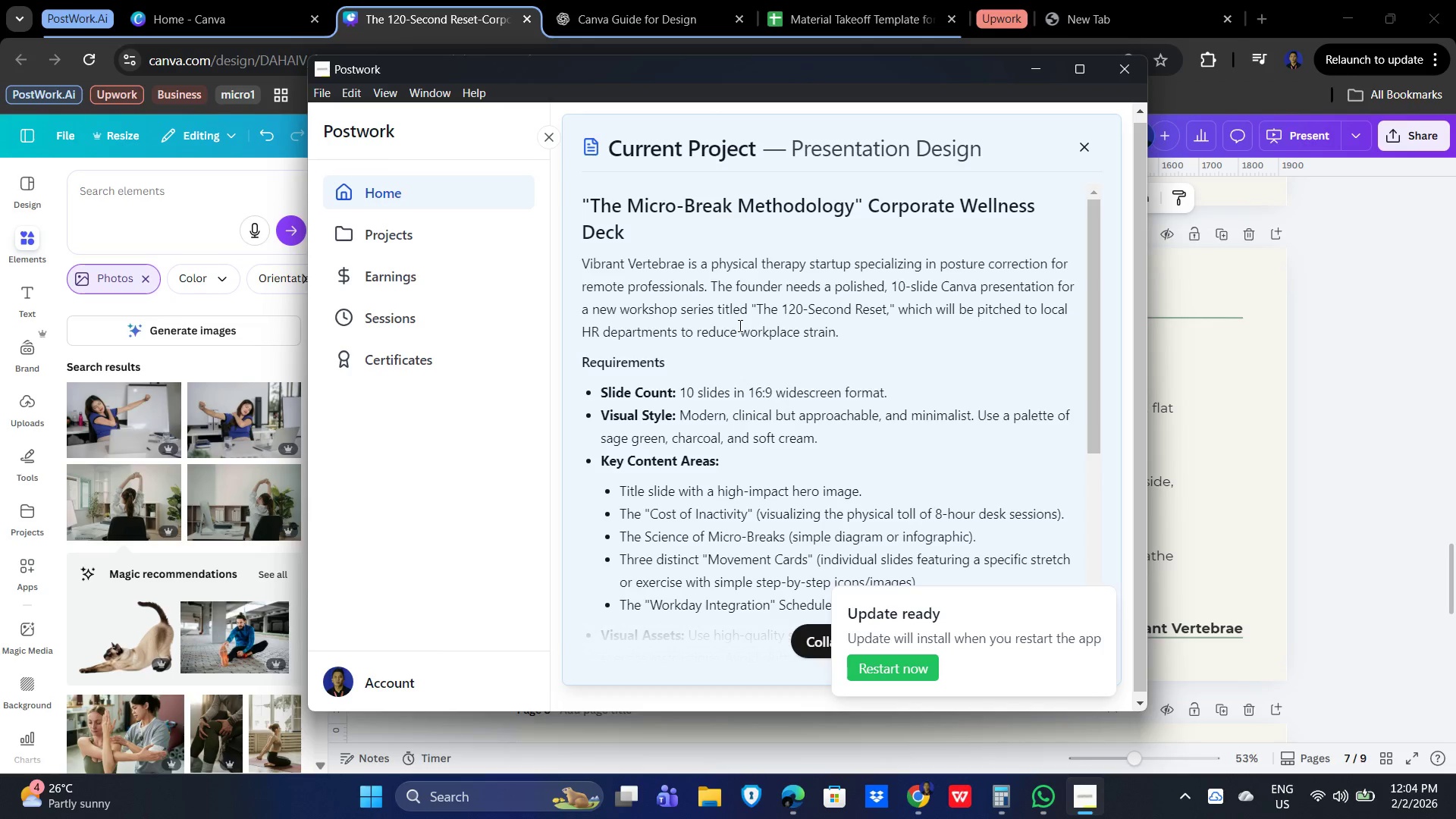 
mouse_move([1035, 780])
 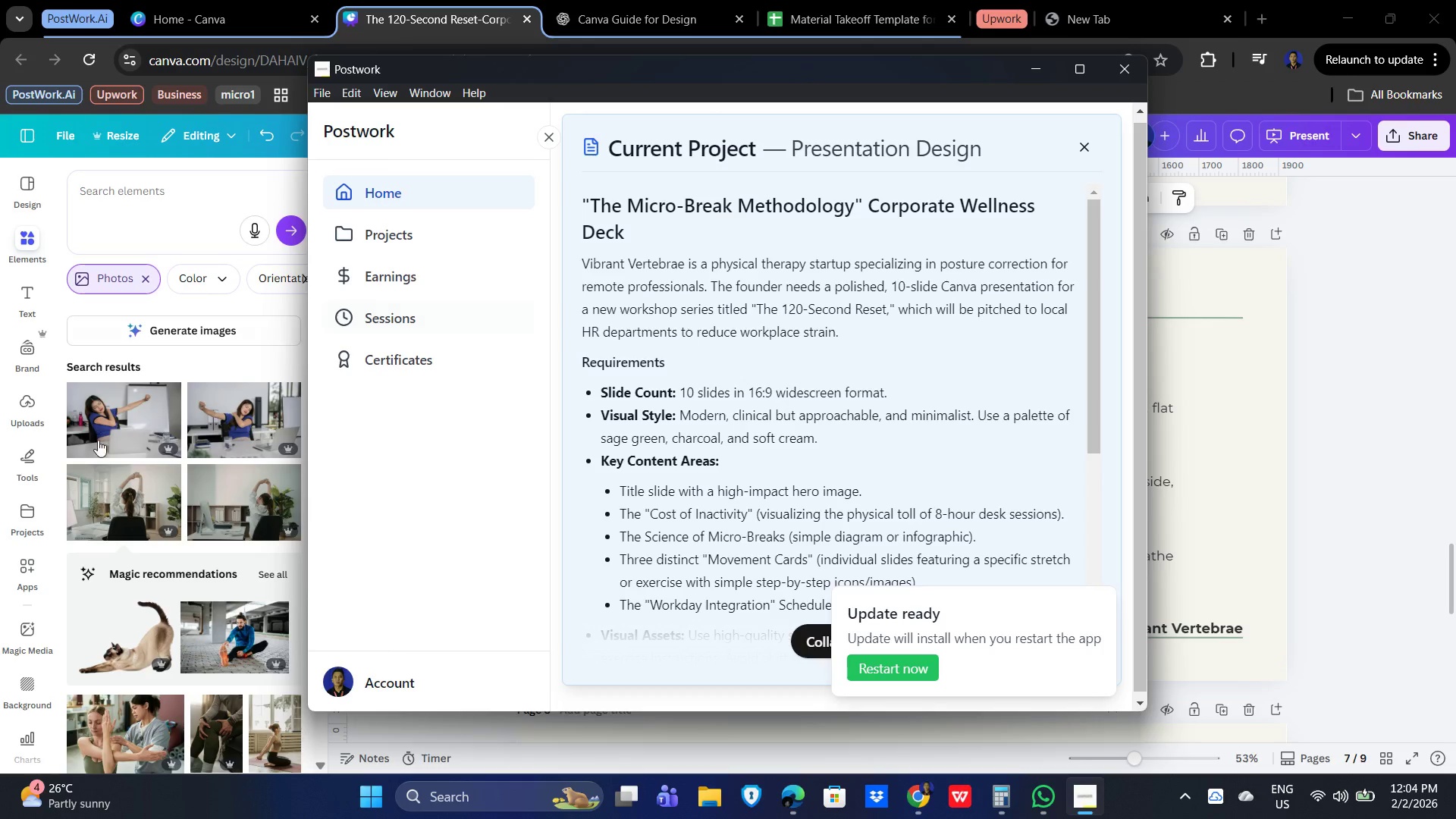 
wait(5.28)
 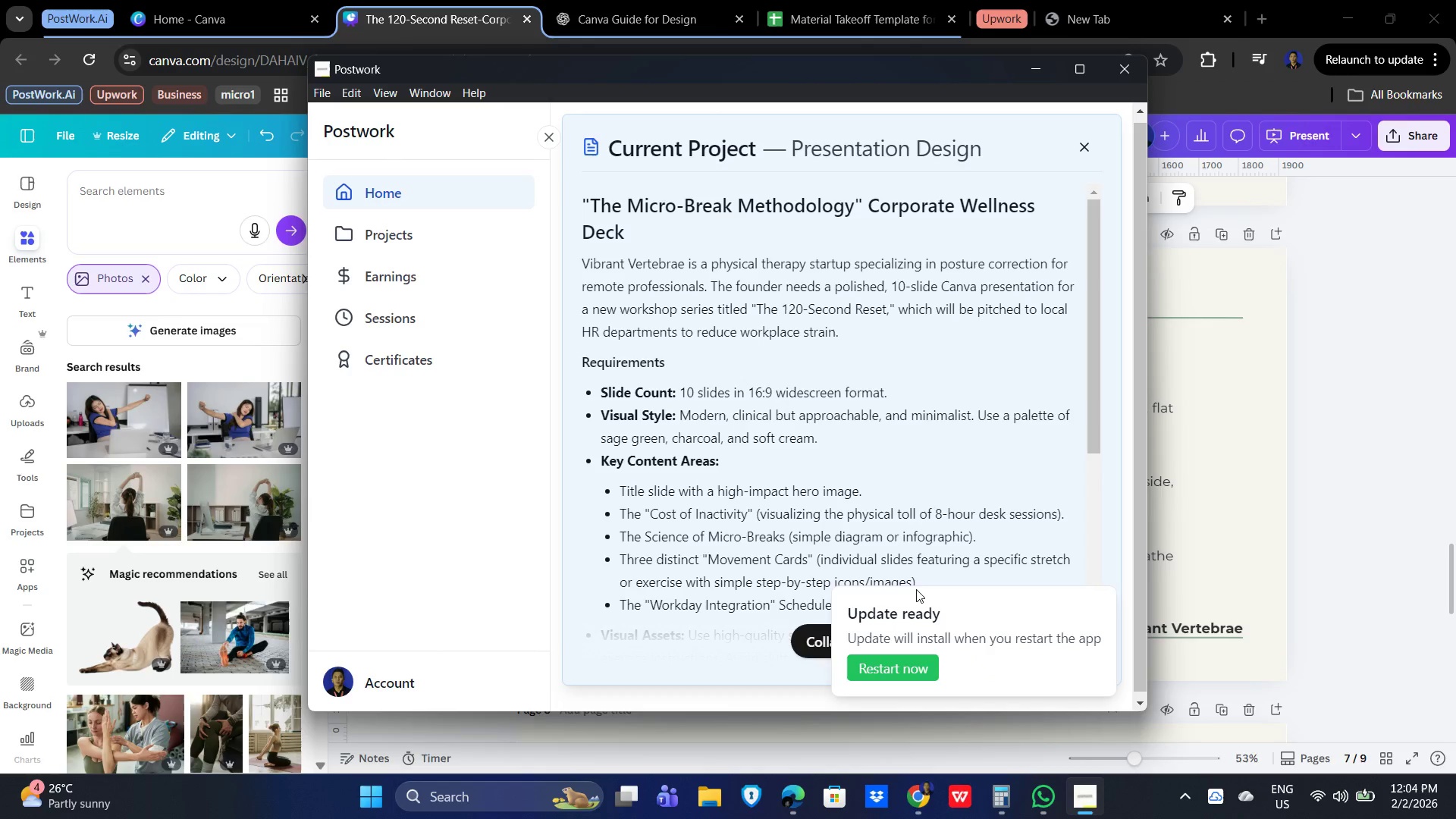 
left_click([128, 180])
 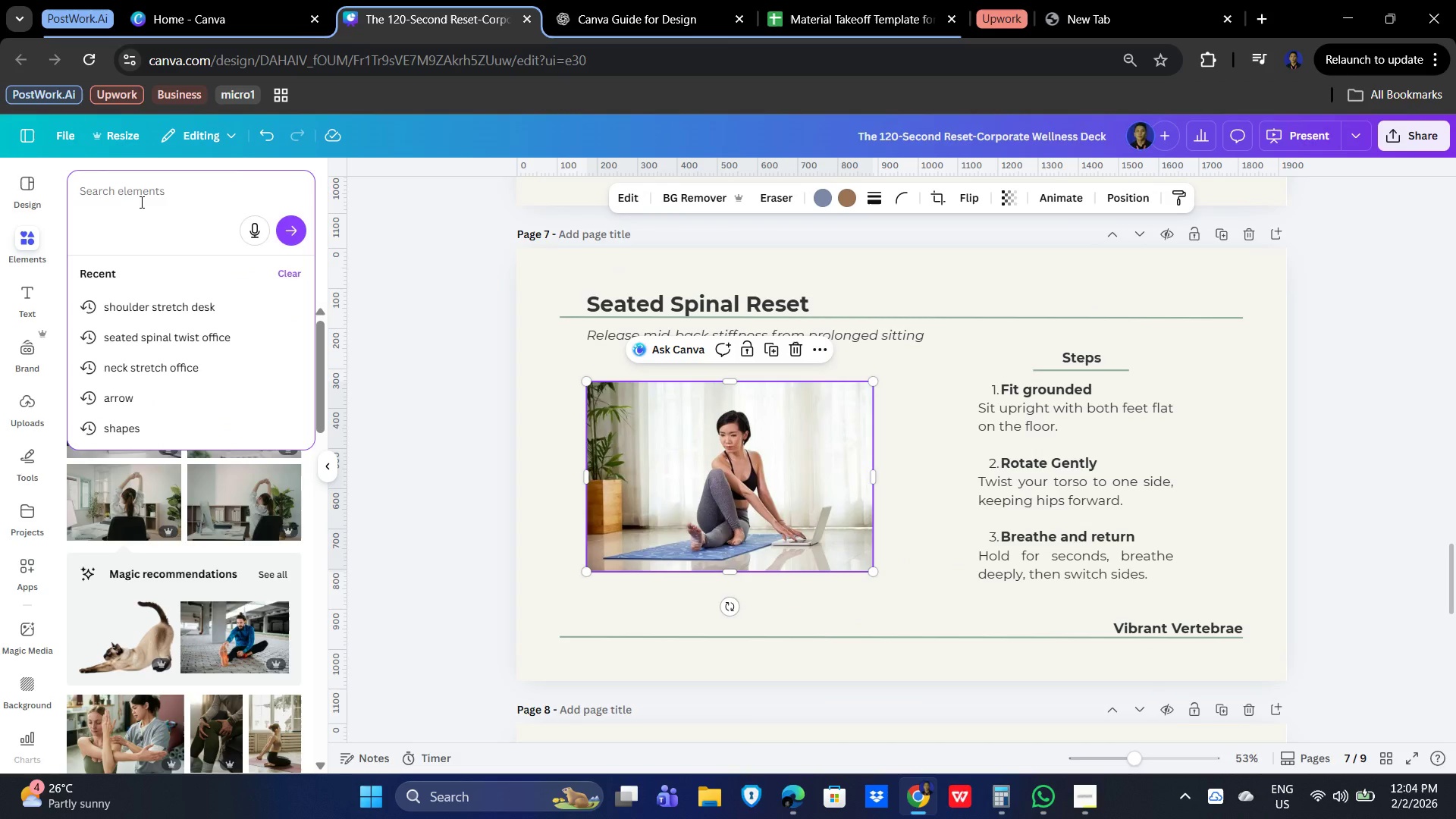 
type(seated spinal twist office)
 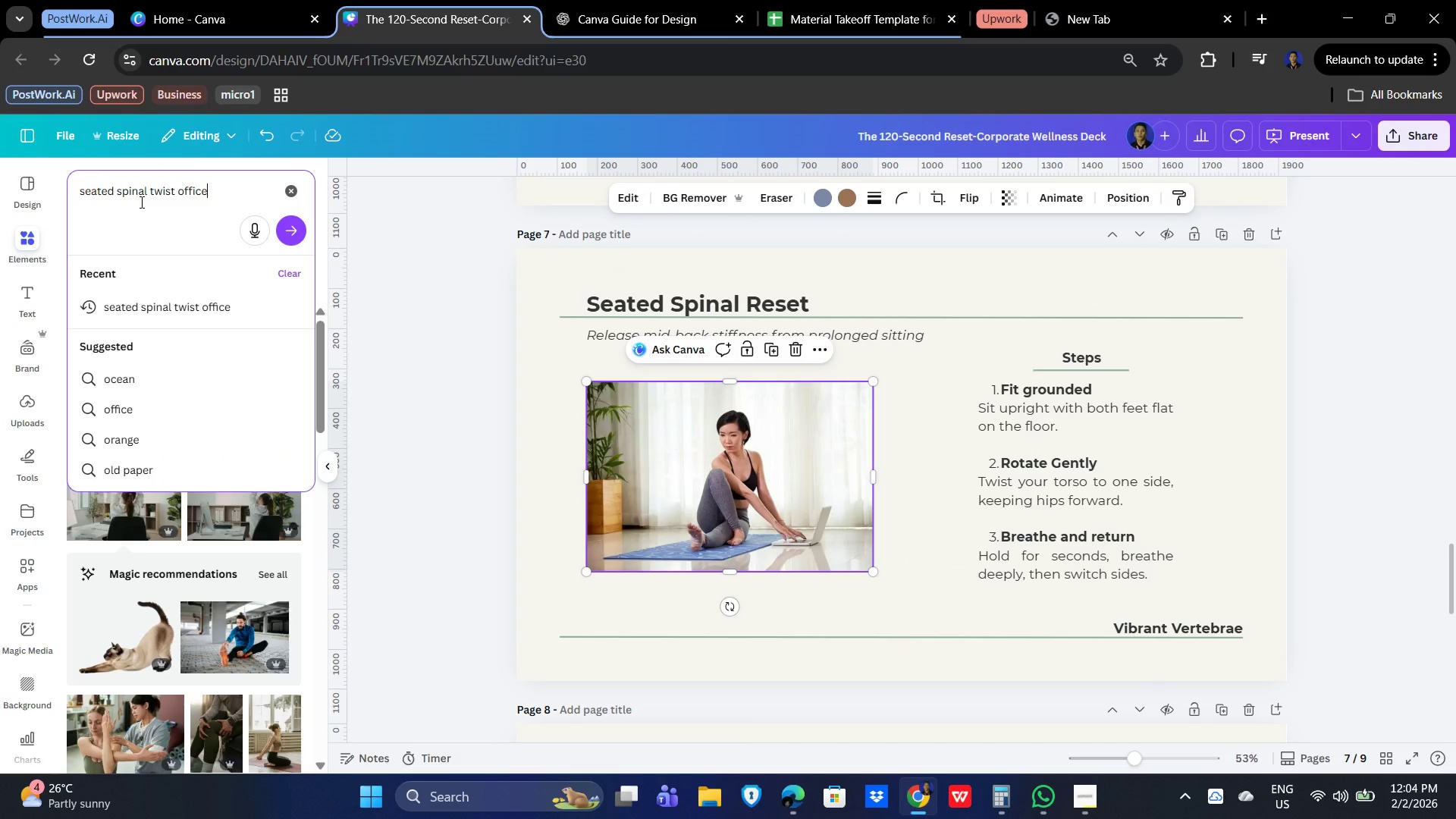 
key(Enter)
 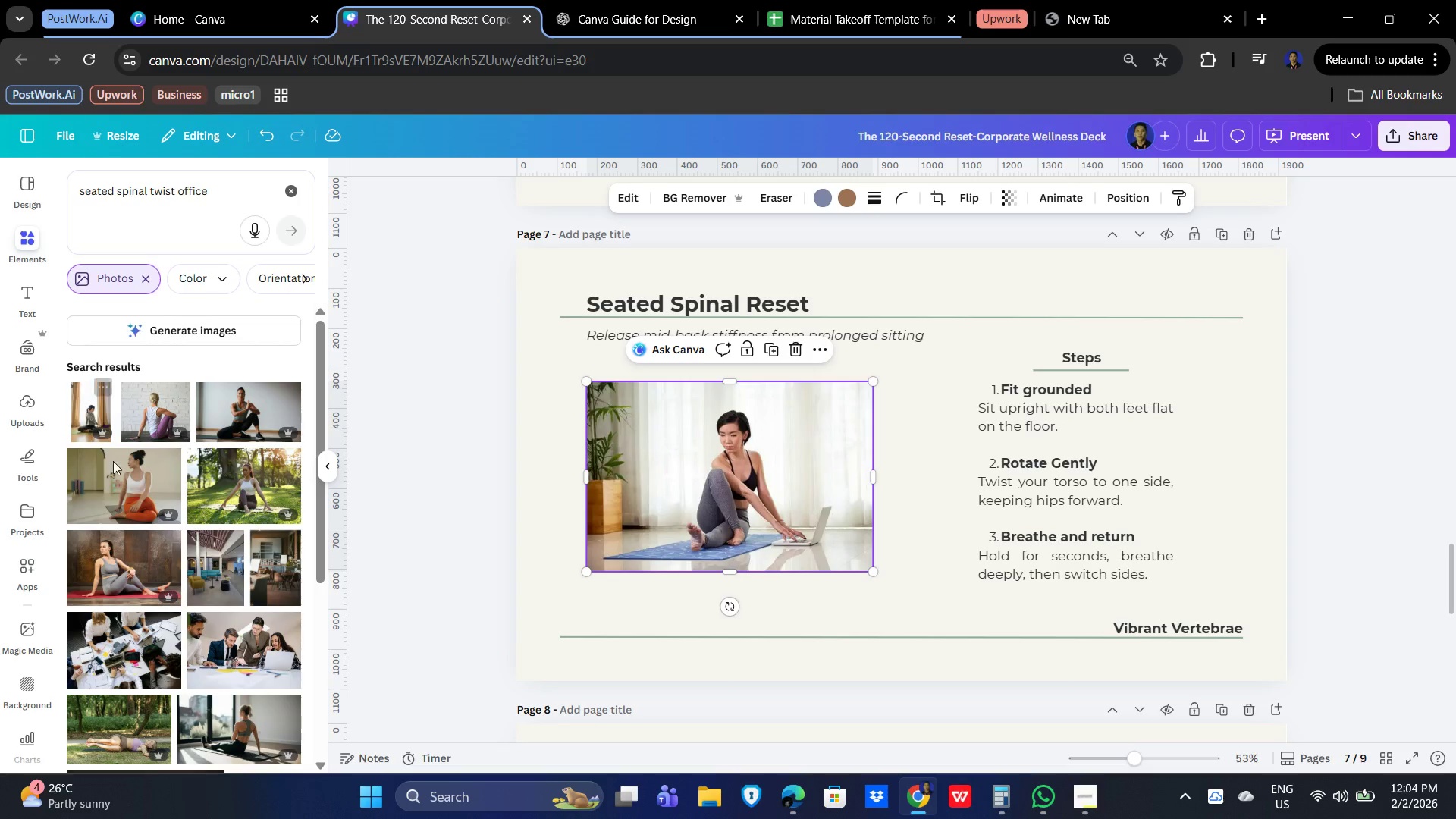 
scroll: coordinate [161, 593], scroll_direction: down, amount: 19.0
 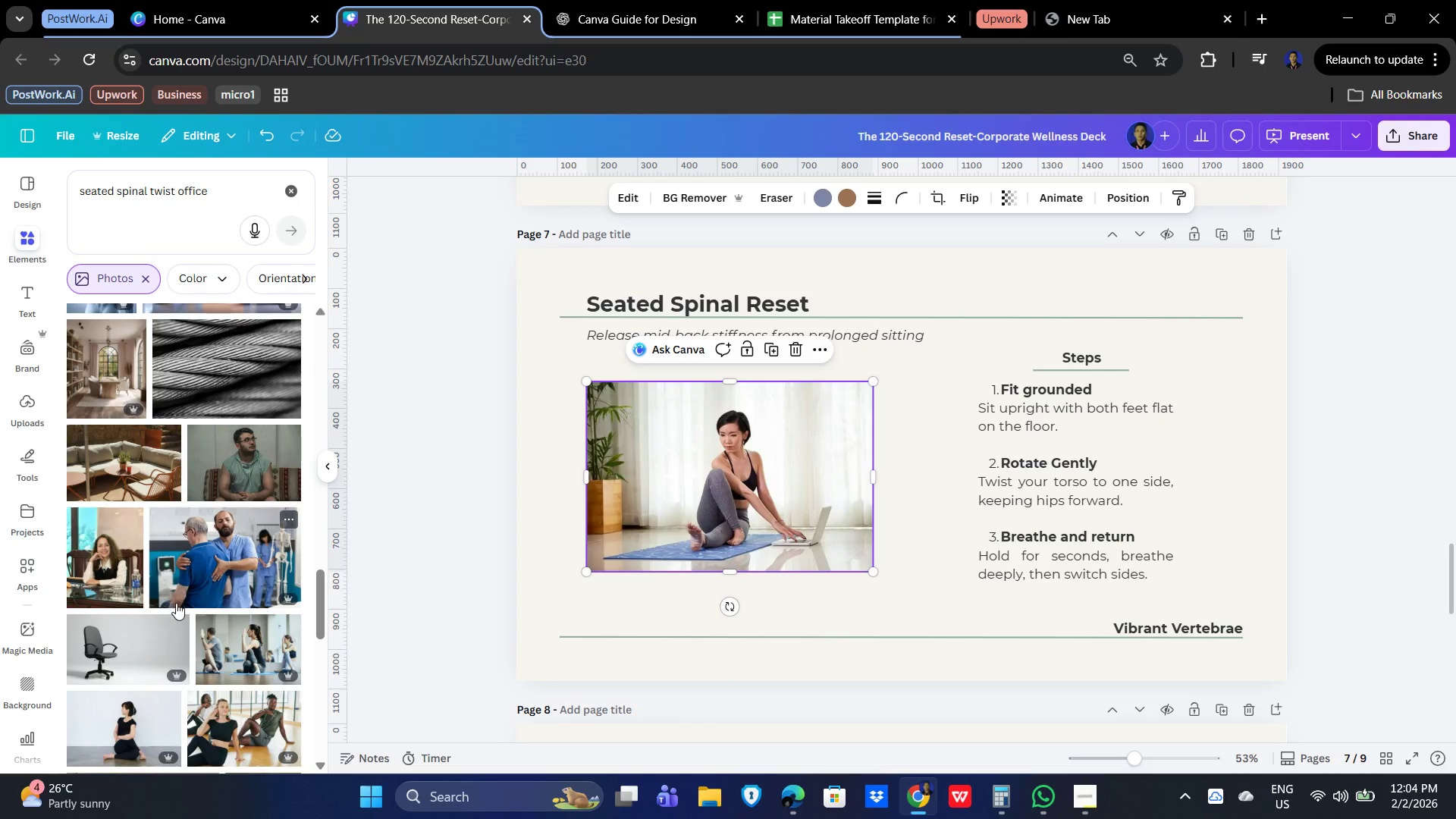 
scroll: coordinate [177, 620], scroll_direction: down, amount: 13.0
 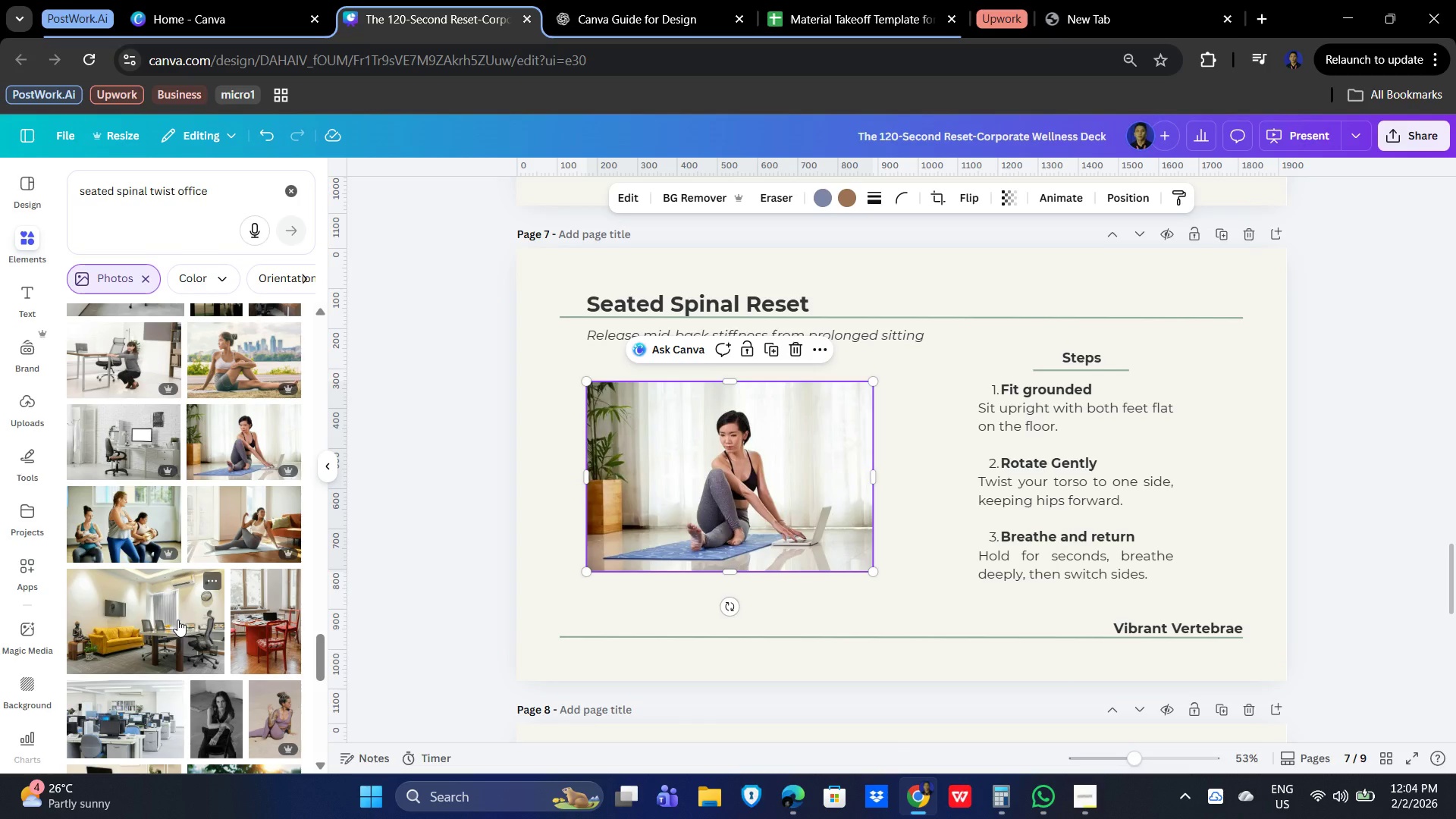 
scroll: coordinate [177, 620], scroll_direction: down, amount: 3.0
 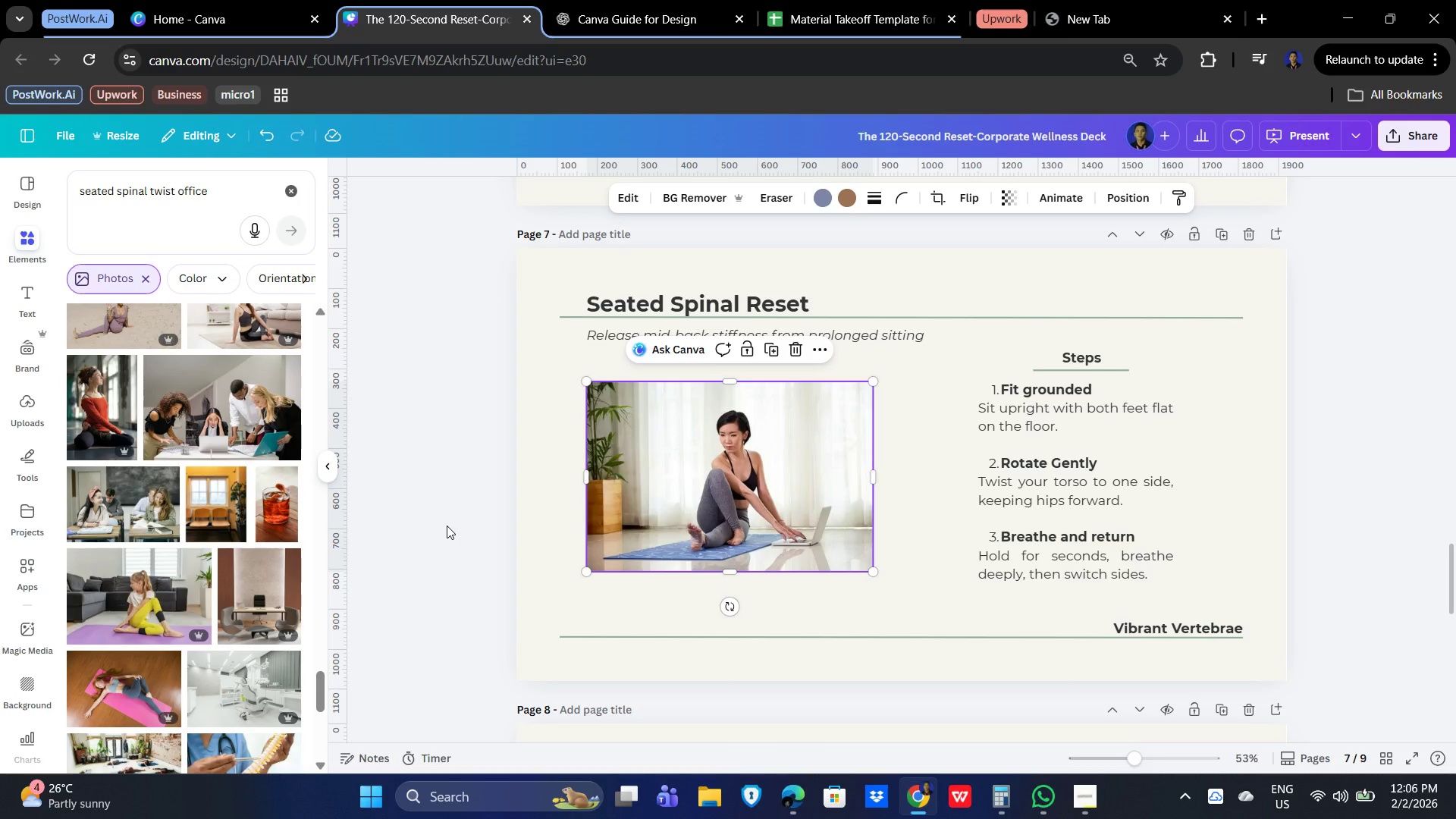 
wait(89.56)
 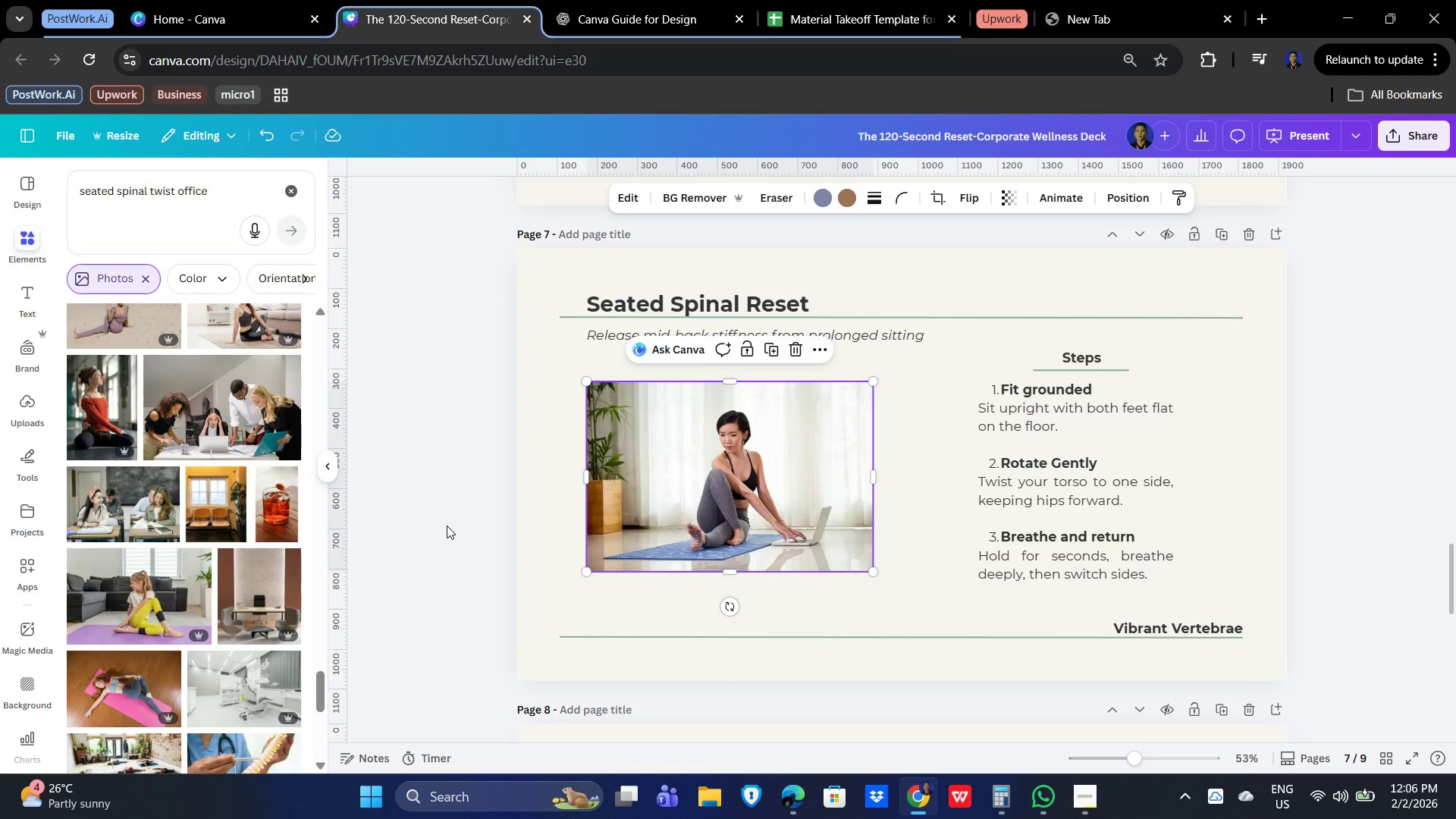 
scroll: coordinate [198, 462], scroll_direction: none, amount: 0.0
 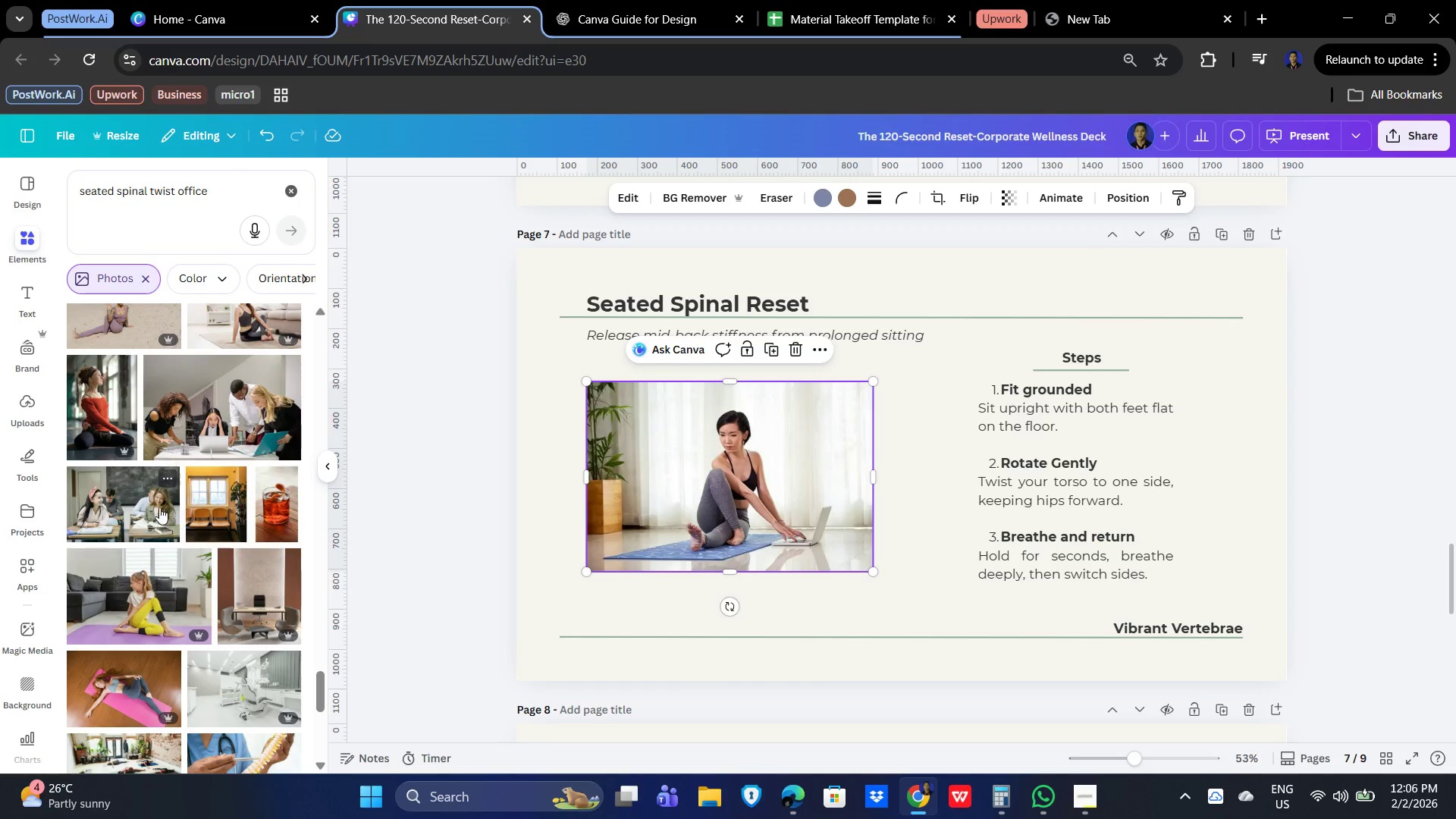 
scroll: coordinate [193, 558], scroll_direction: down, amount: 3.0
 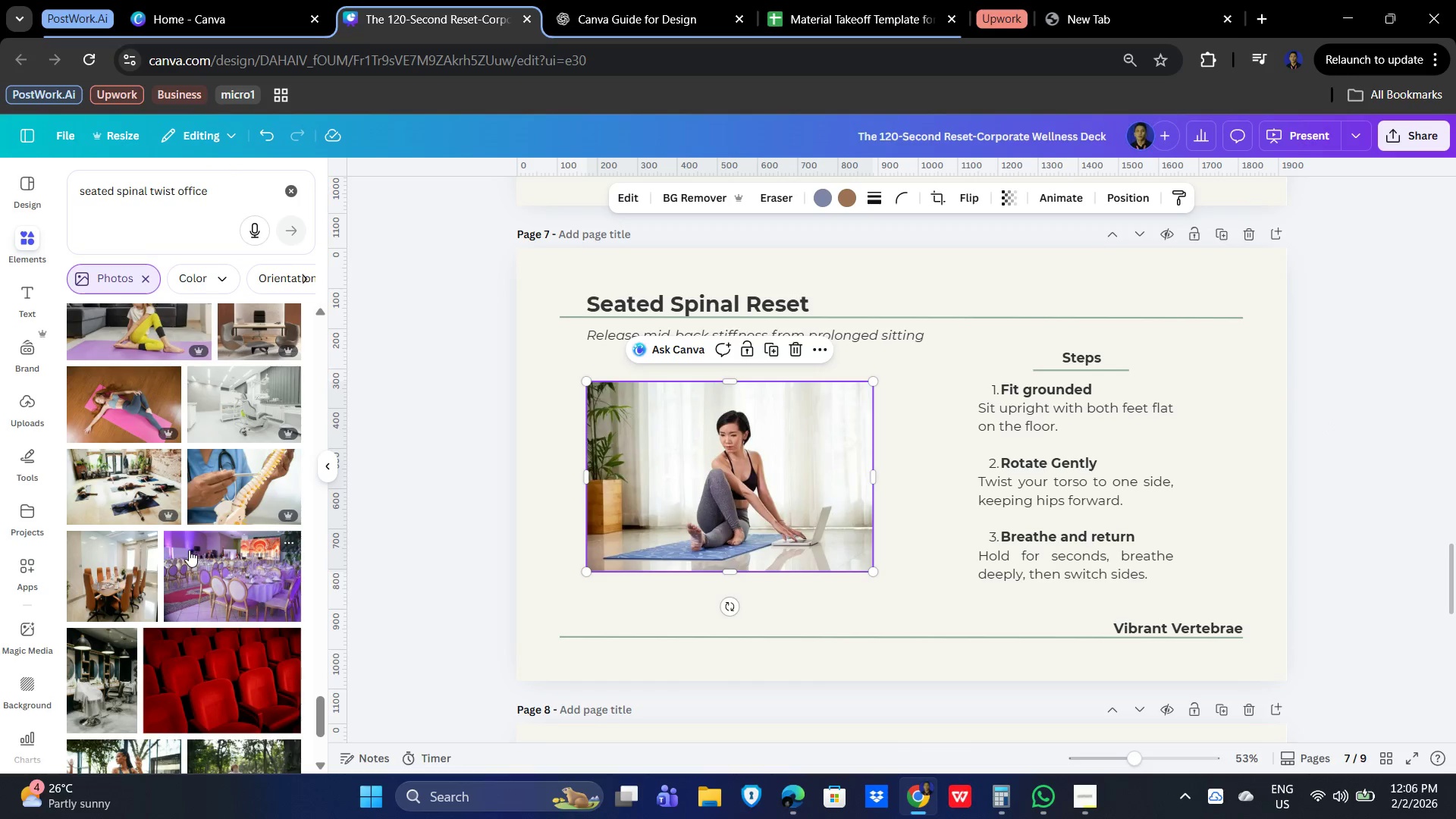 
scroll: coordinate [190, 548], scroll_direction: up, amount: 1.0
 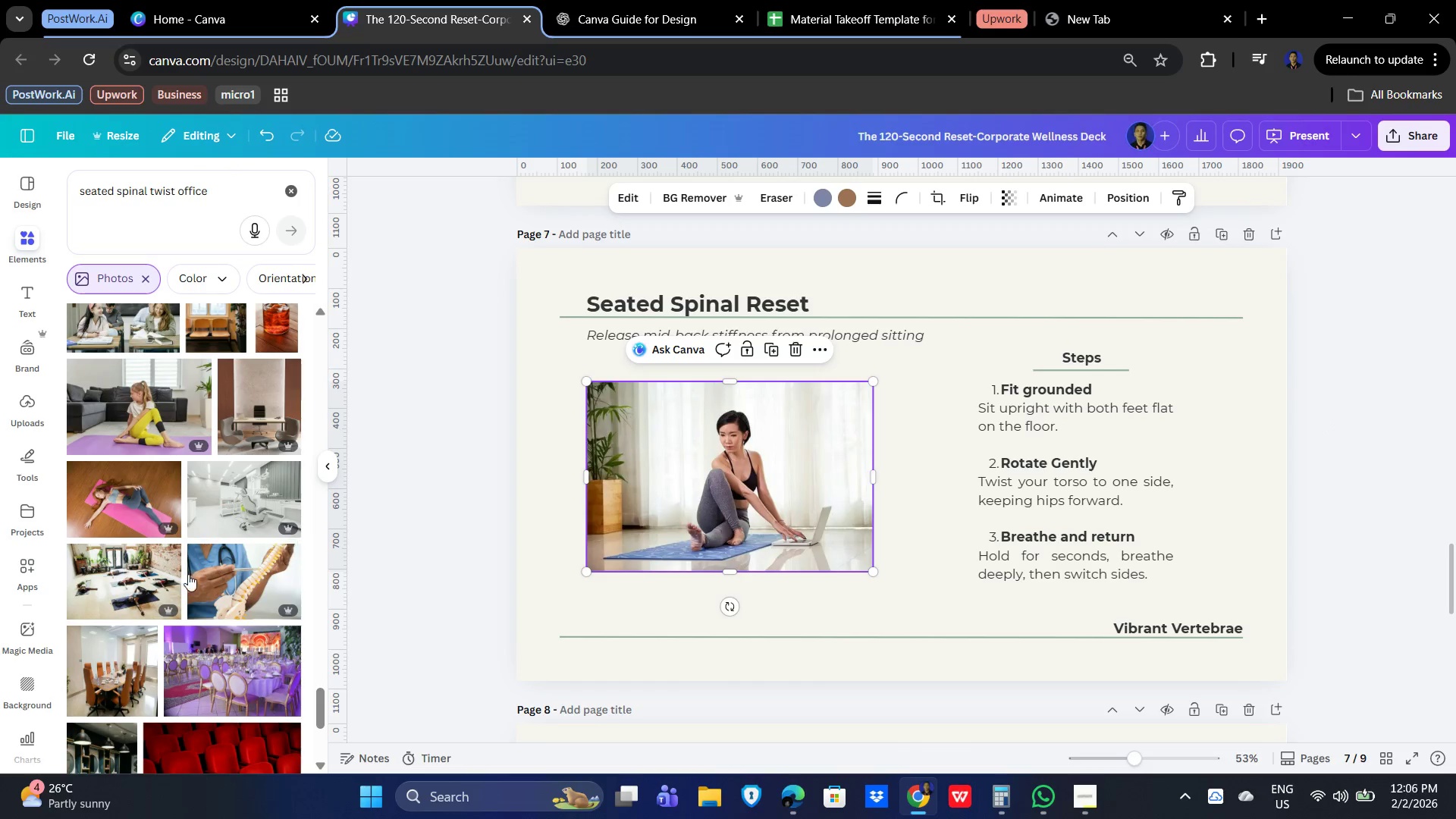 
scroll: coordinate [203, 569], scroll_direction: down, amount: 12.0
 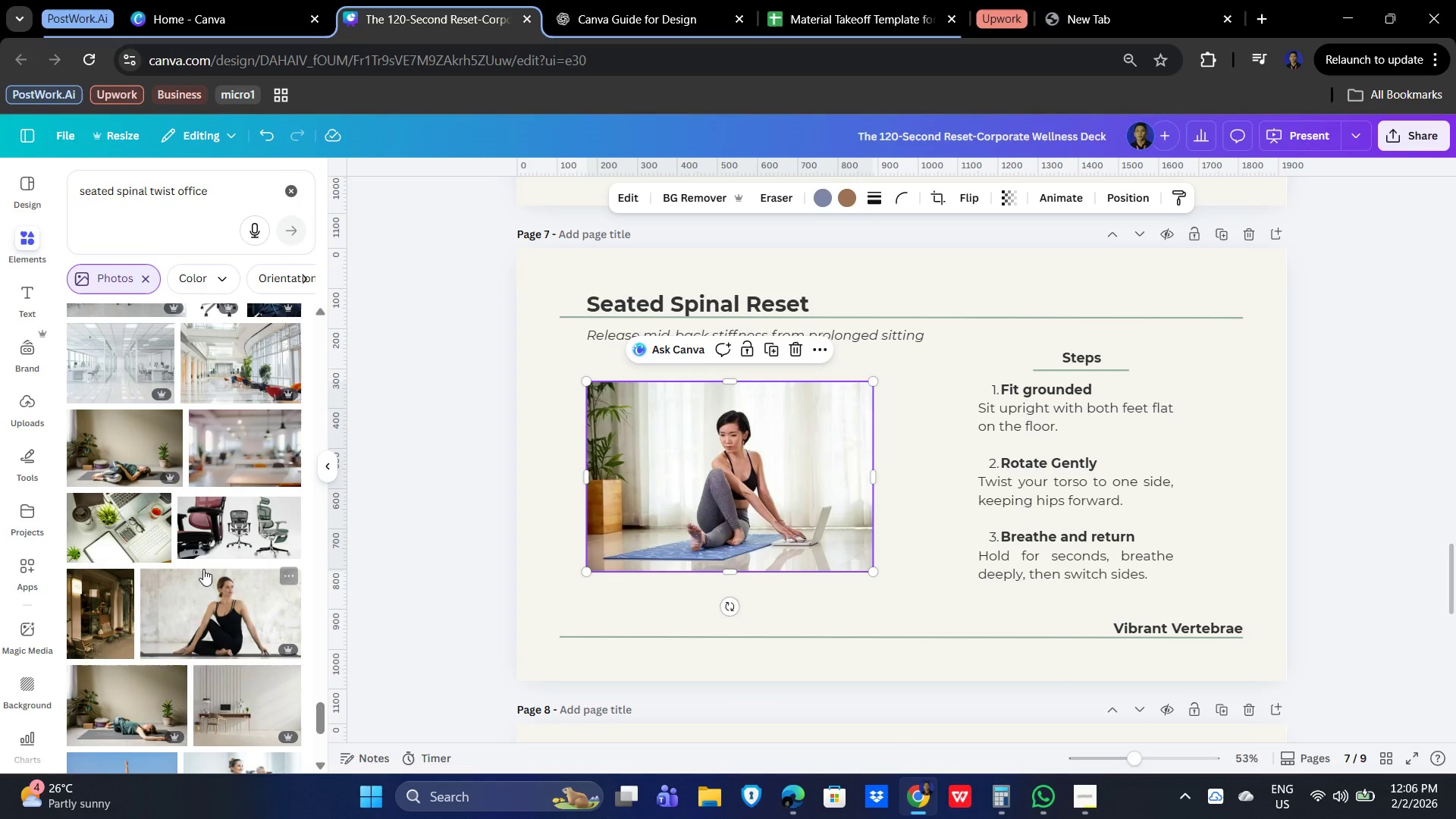 
scroll: coordinate [203, 570], scroll_direction: down, amount: 2.0
 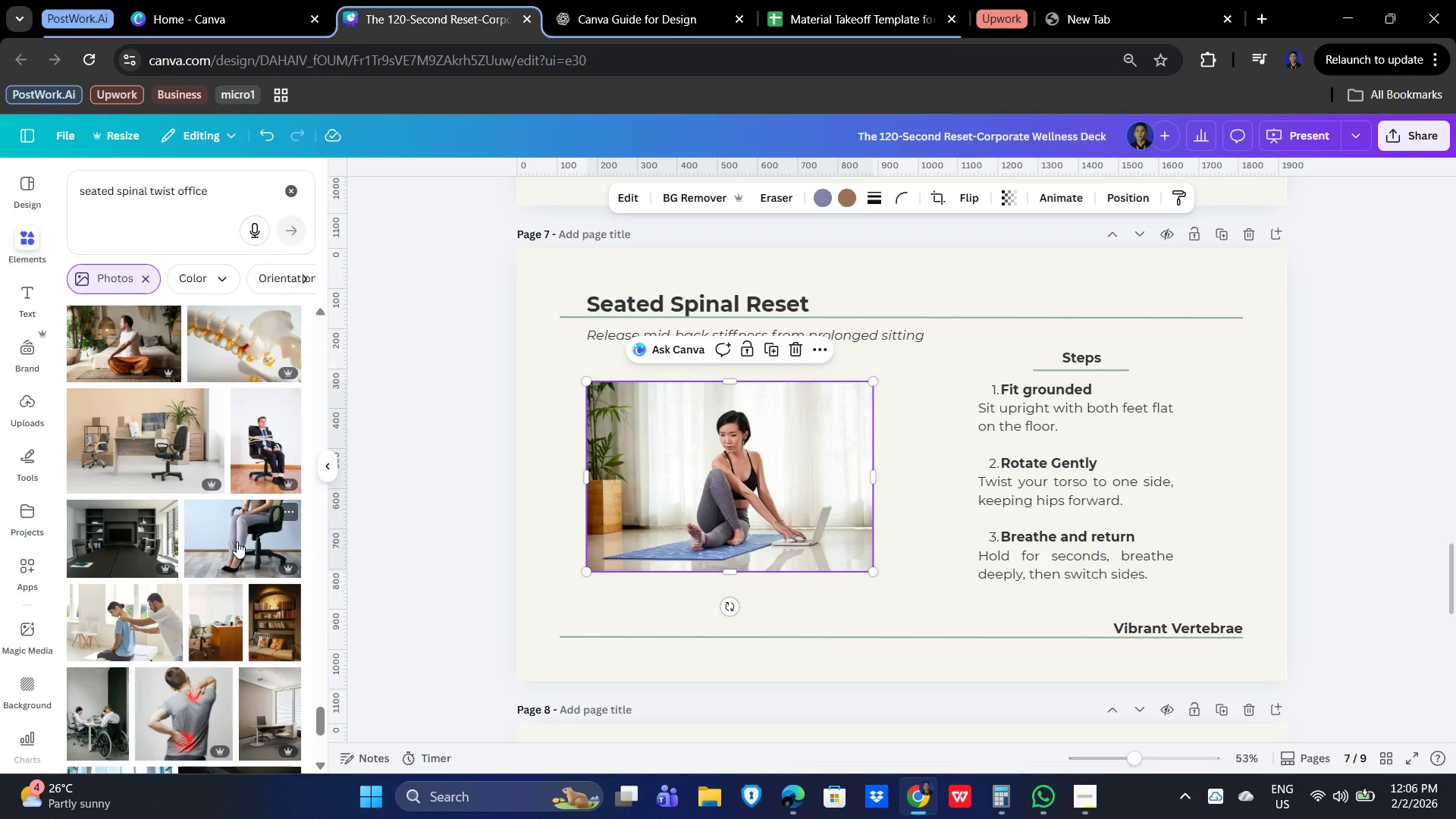 
wait(5.61)
 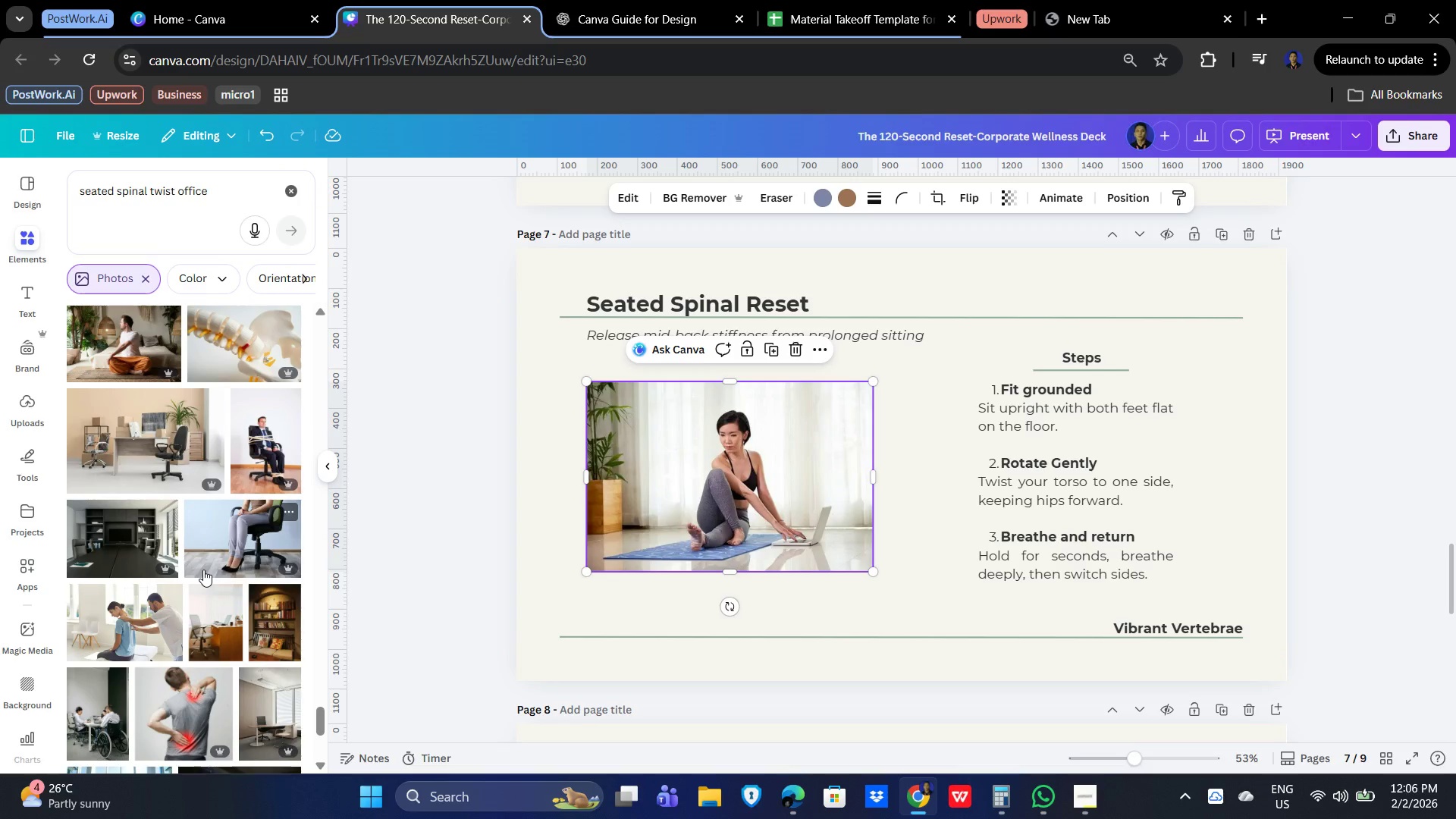 
scroll: coordinate [234, 541], scroll_direction: down, amount: 15.0
 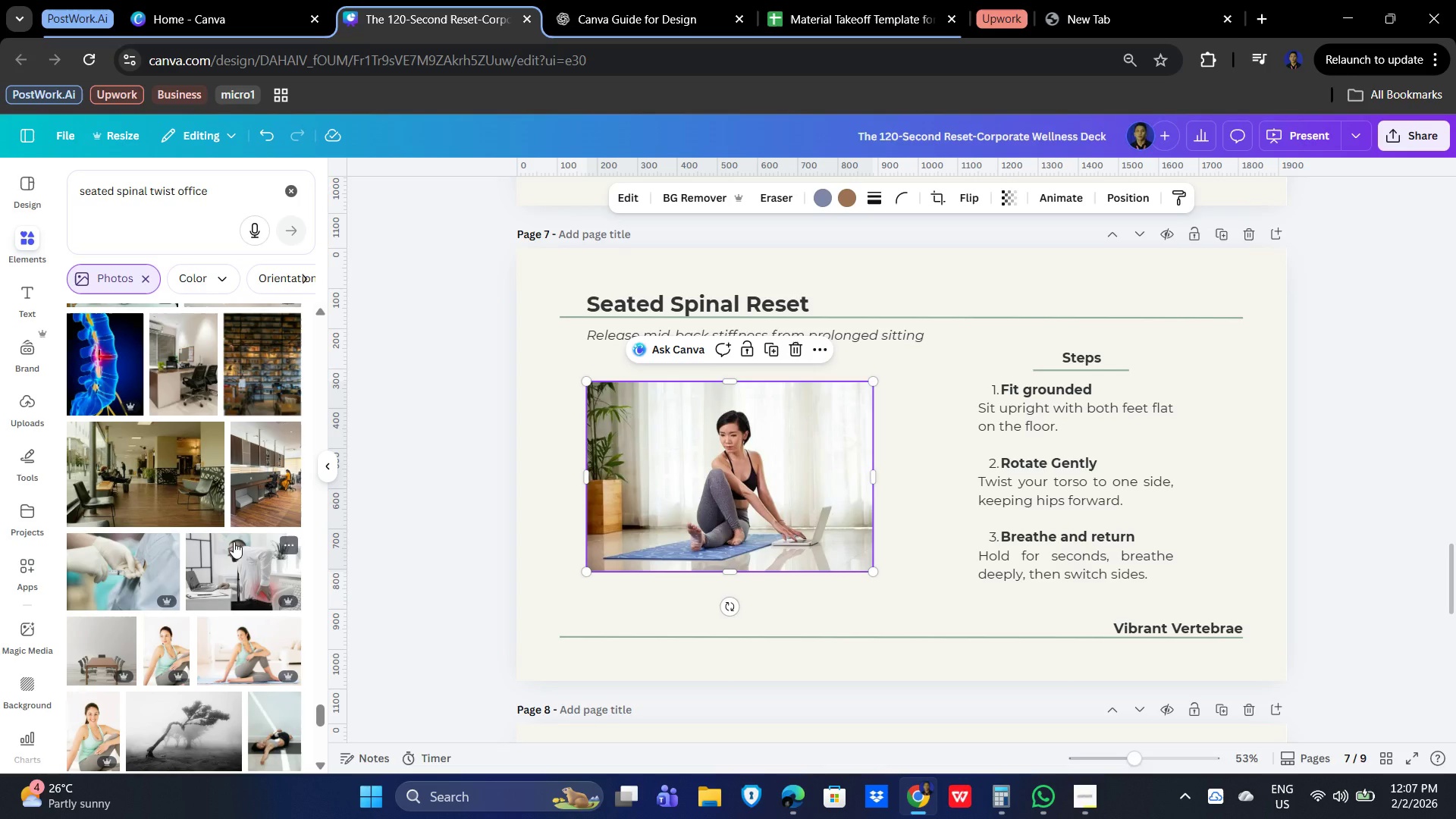 
scroll: coordinate [234, 541], scroll_direction: down, amount: 13.0
 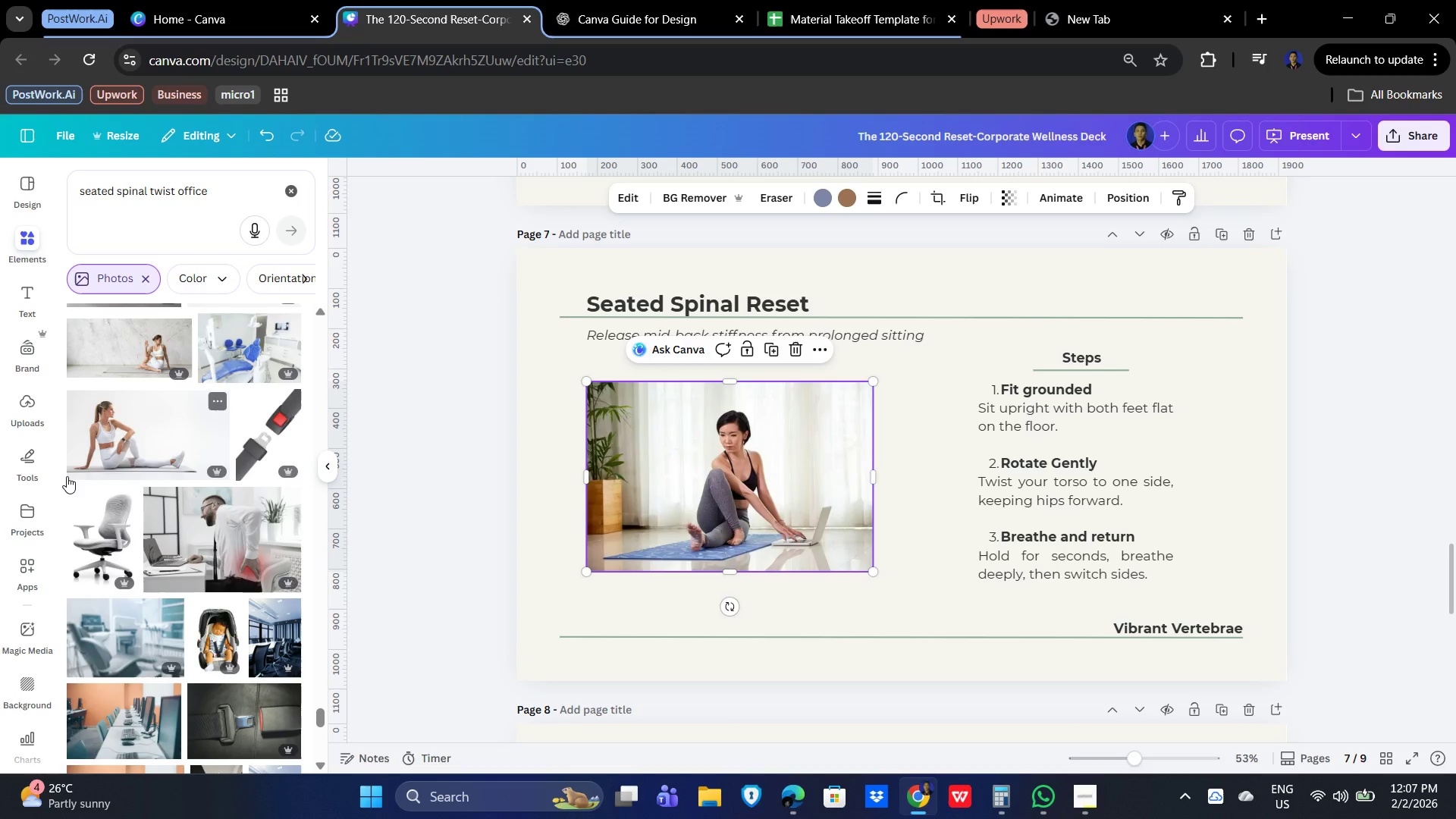 
wait(10.81)
 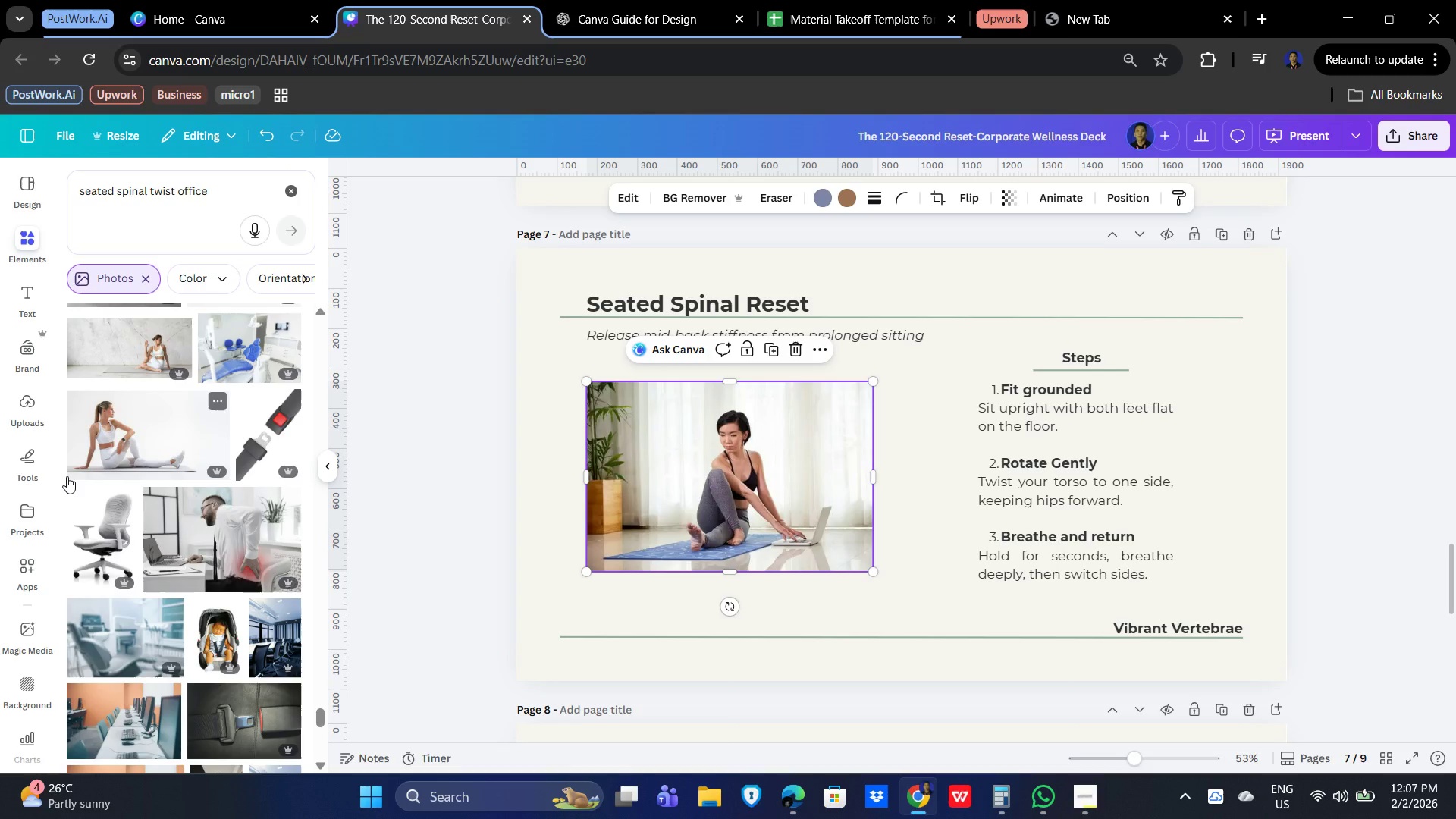 
scroll: coordinate [209, 470], scroll_direction: down, amount: 16.0
 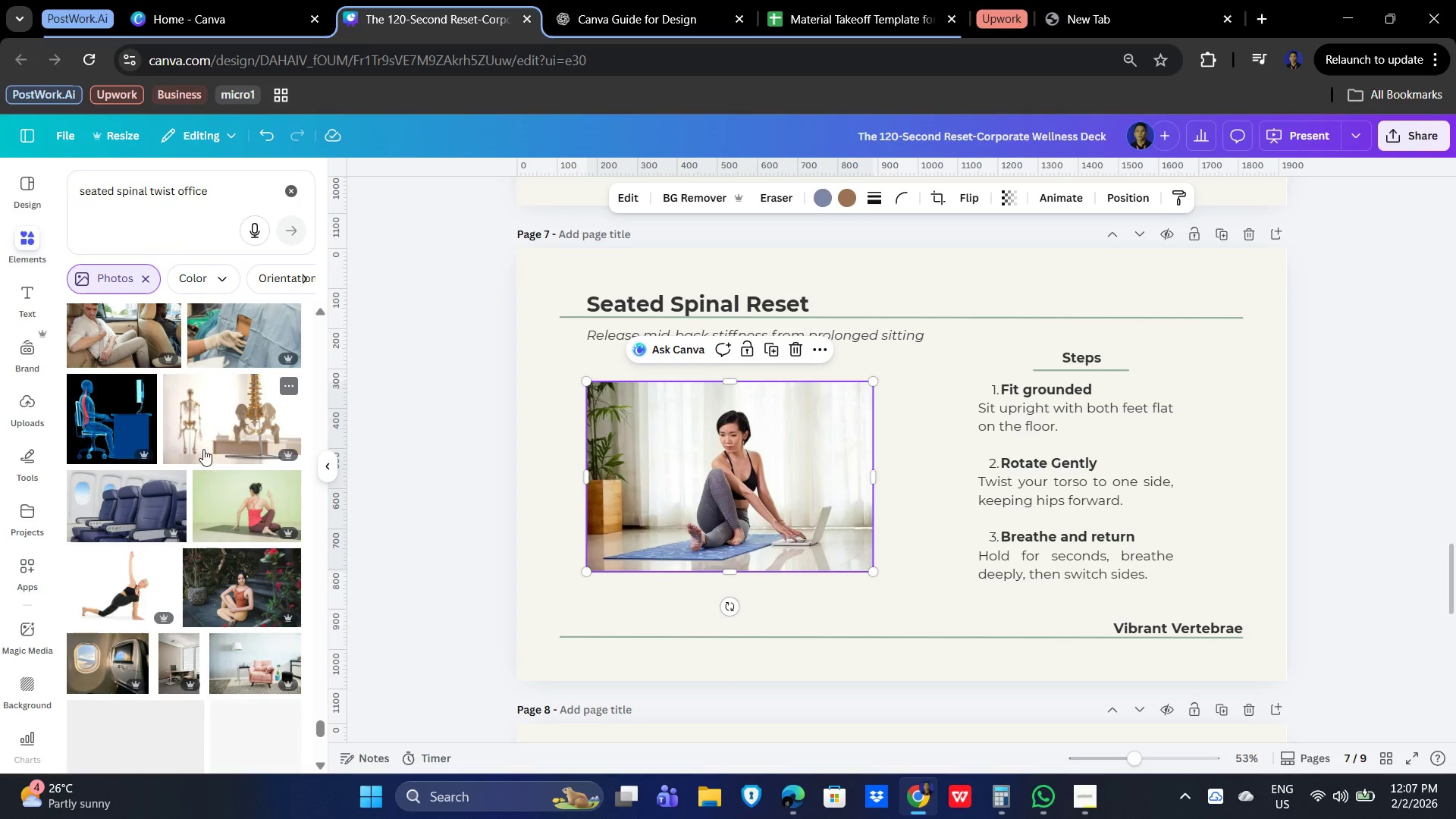 
scroll: coordinate [209, 378], scroll_direction: up, amount: 22.0
 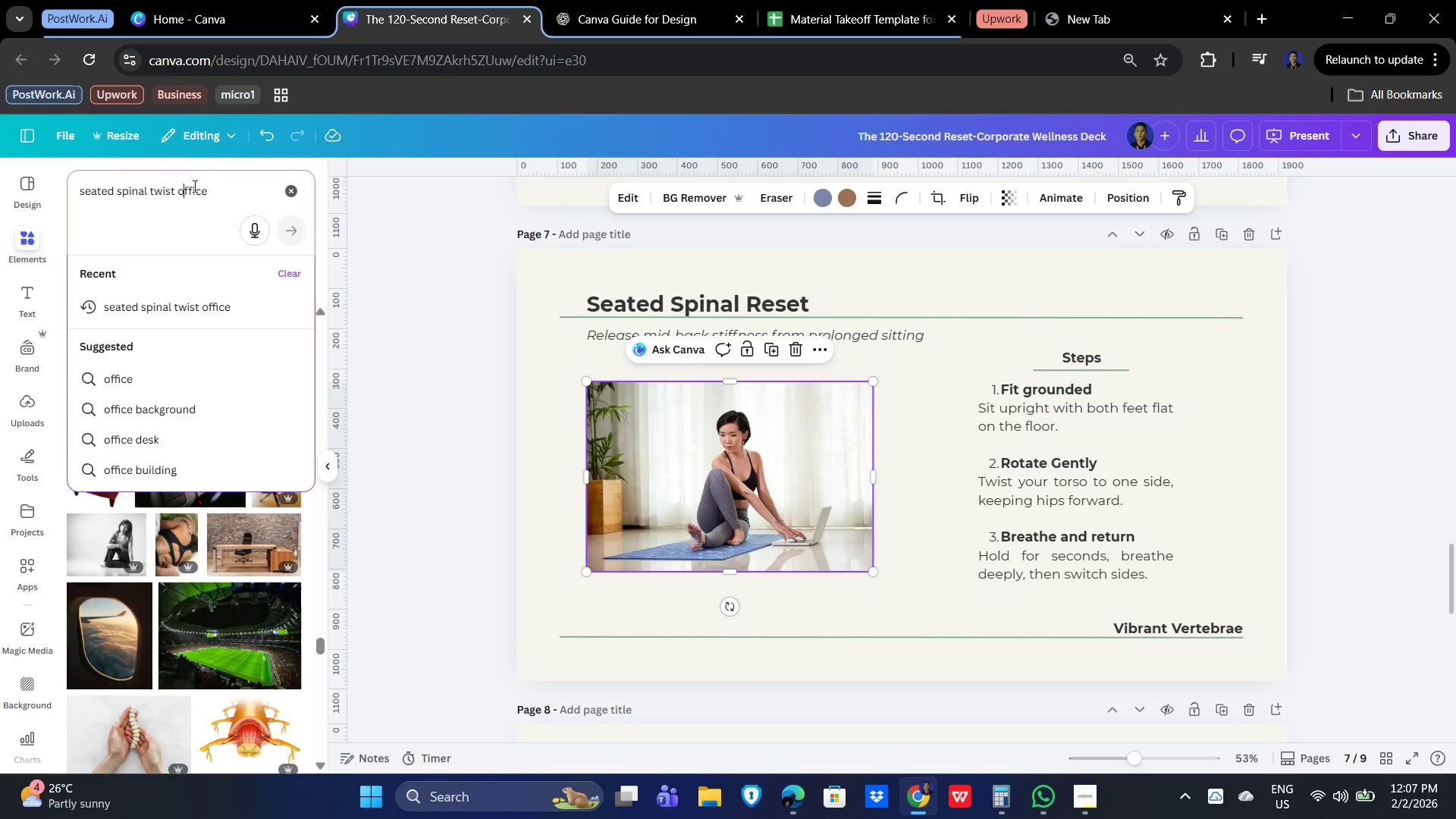 
double_click([206, 180])
 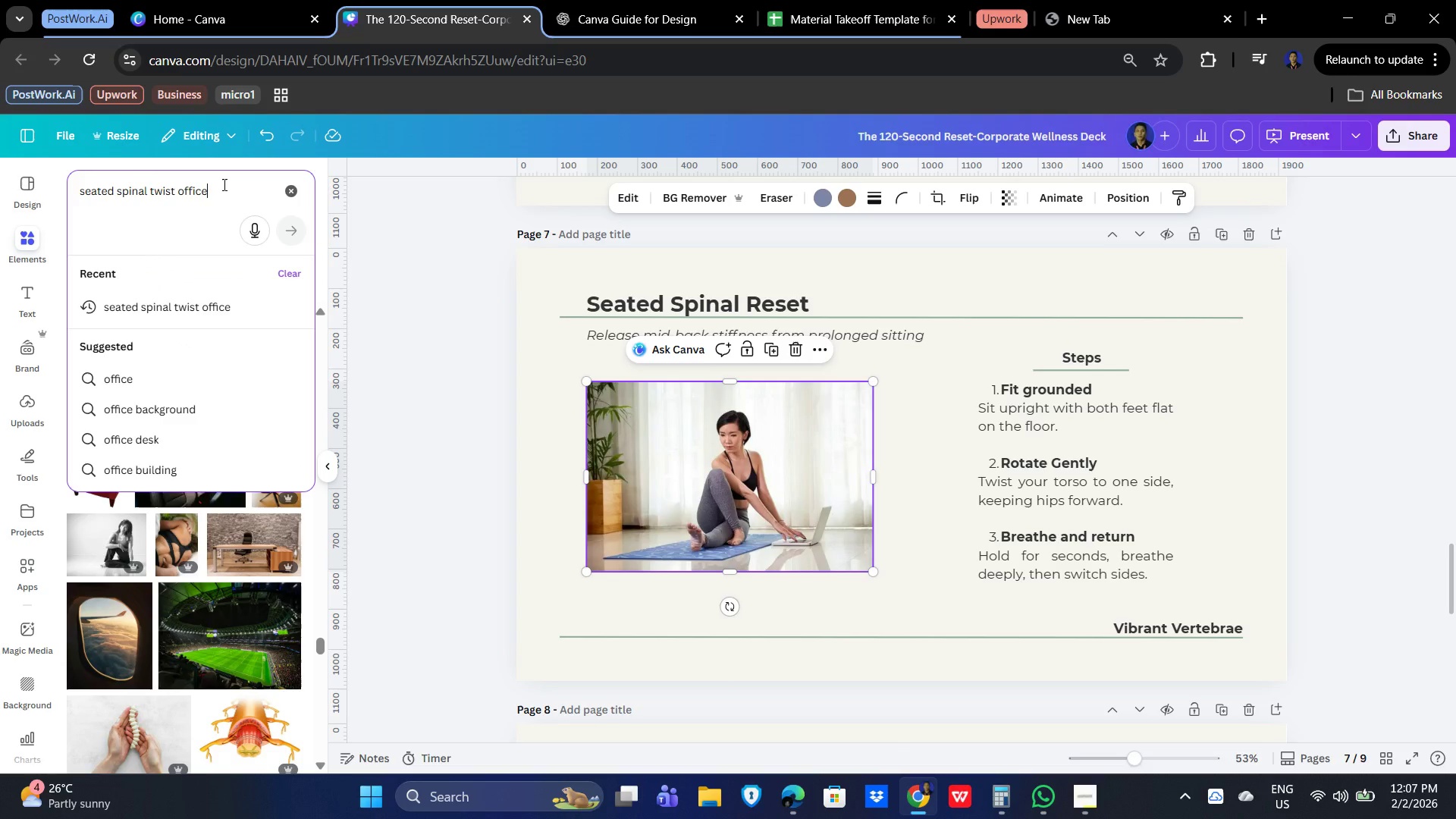 
triple_click([223, 184])
 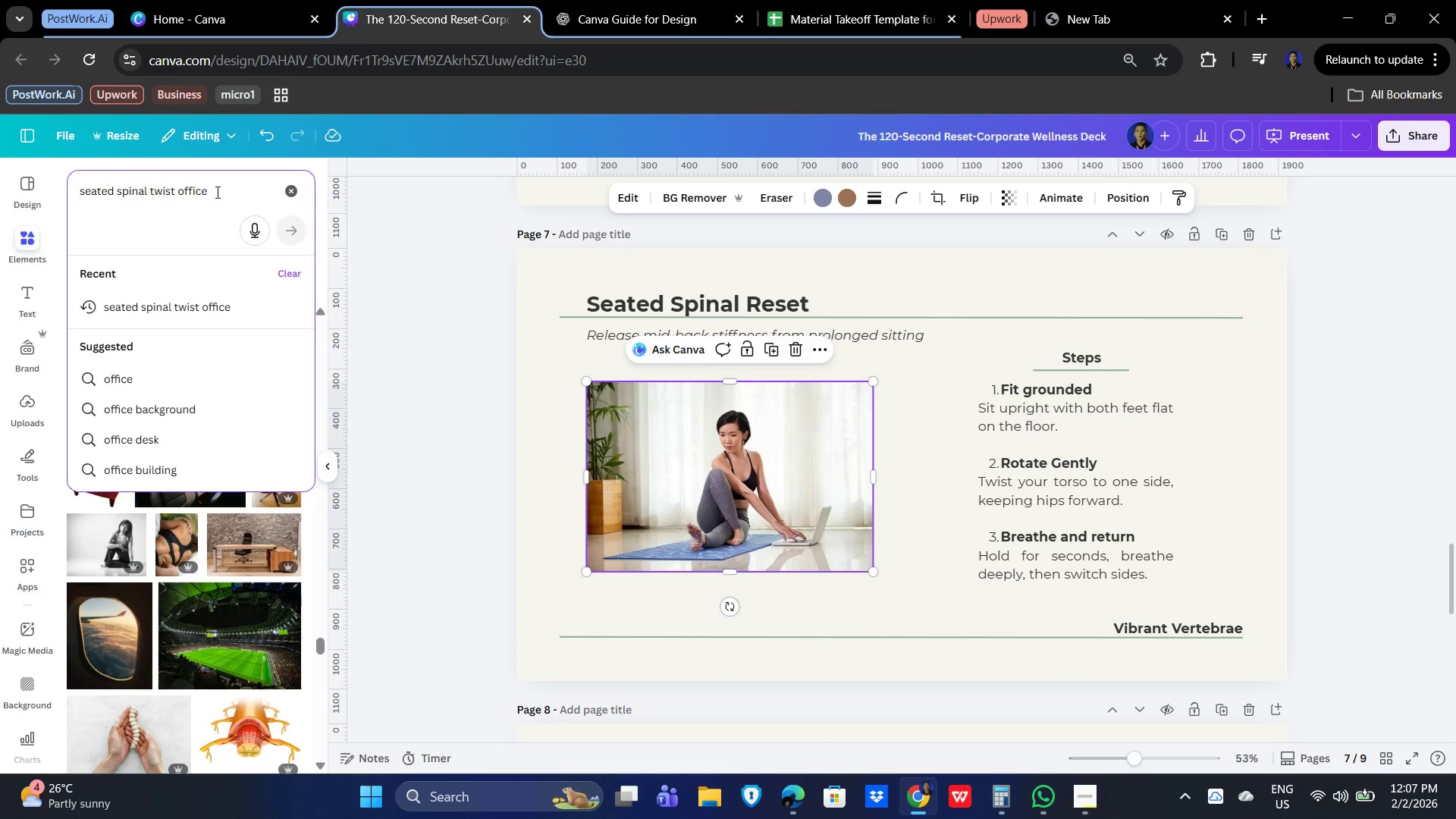 
left_click([179, 189])
 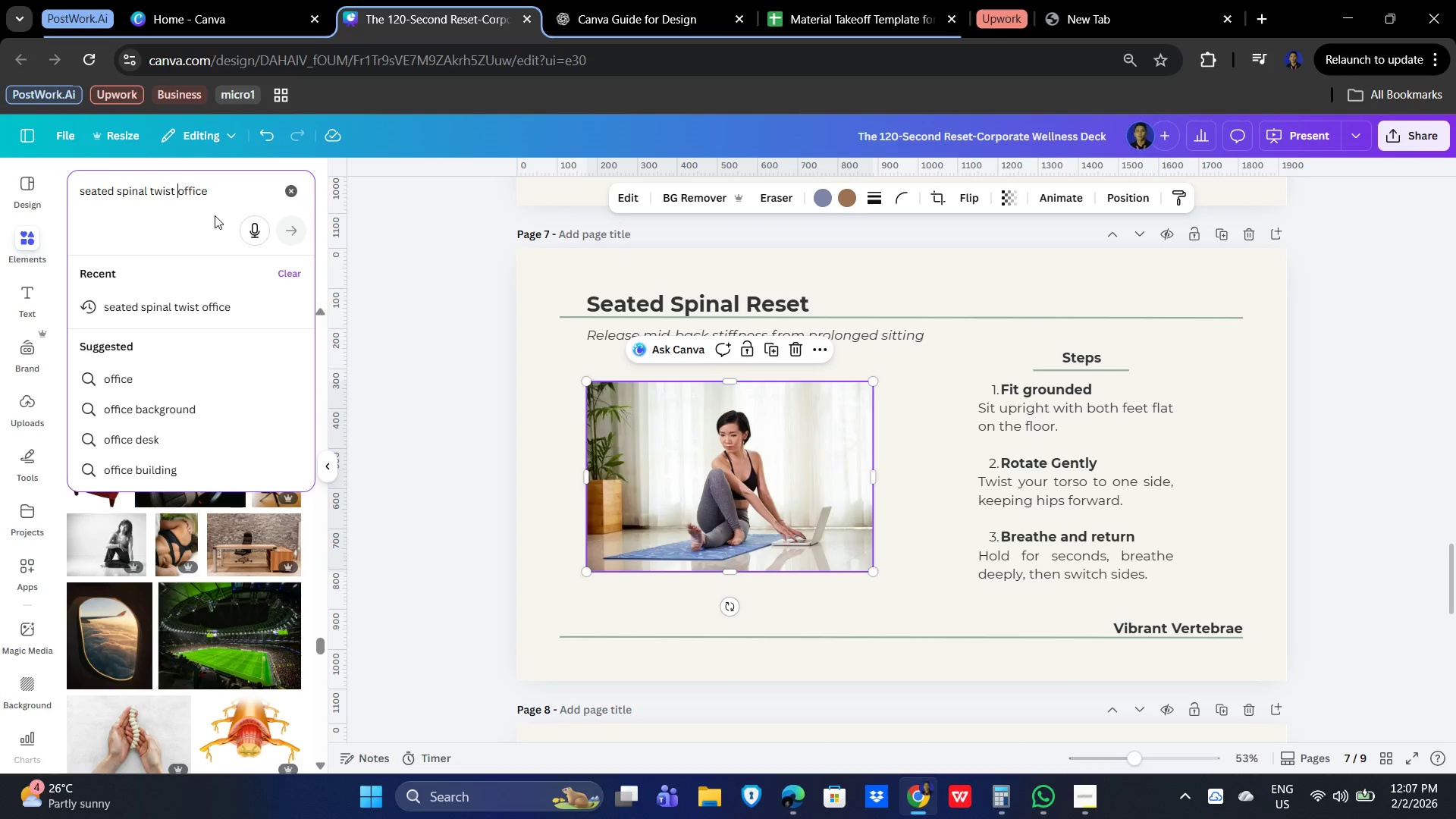 
type(in the )
 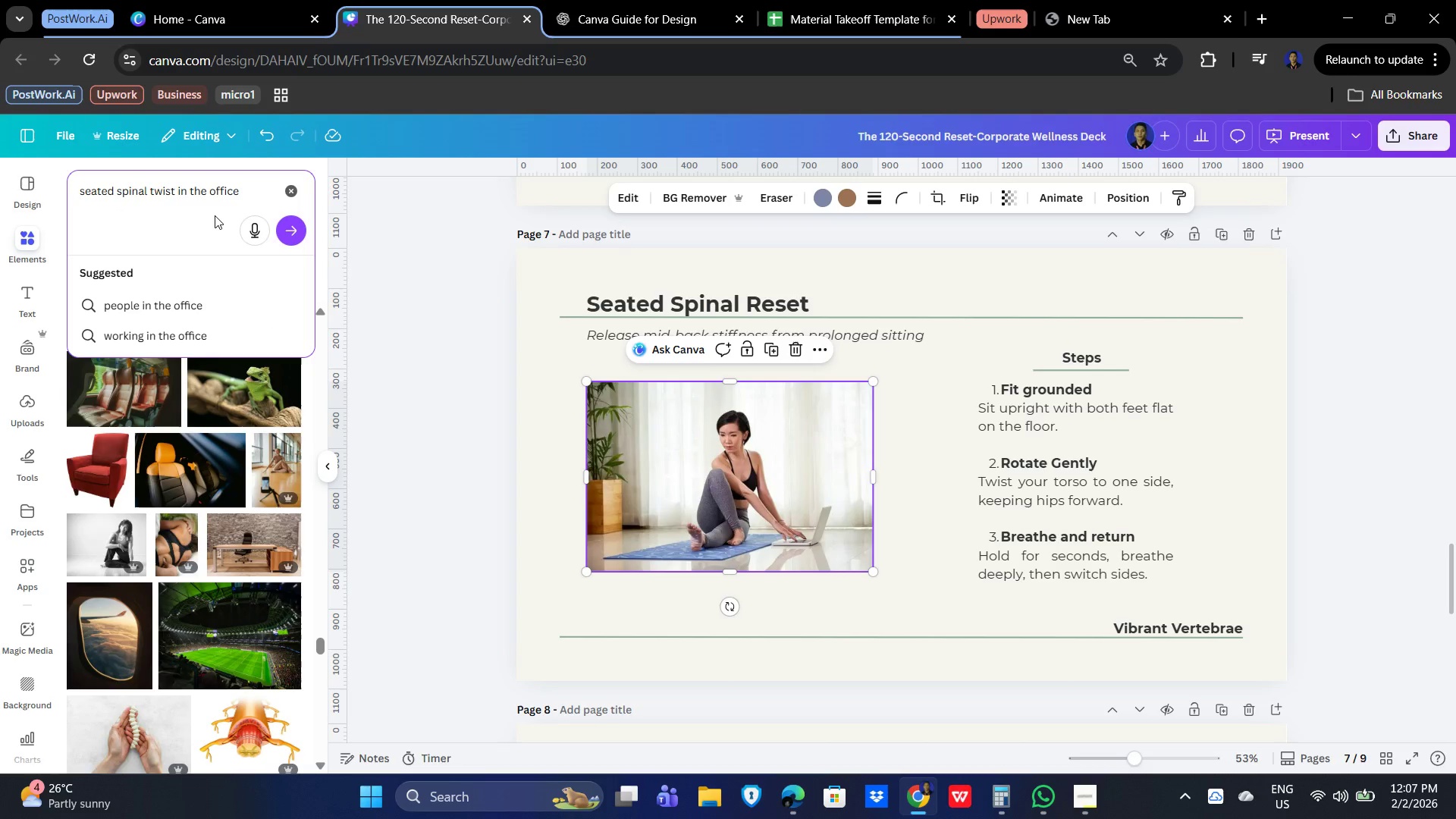 
key(Enter)
 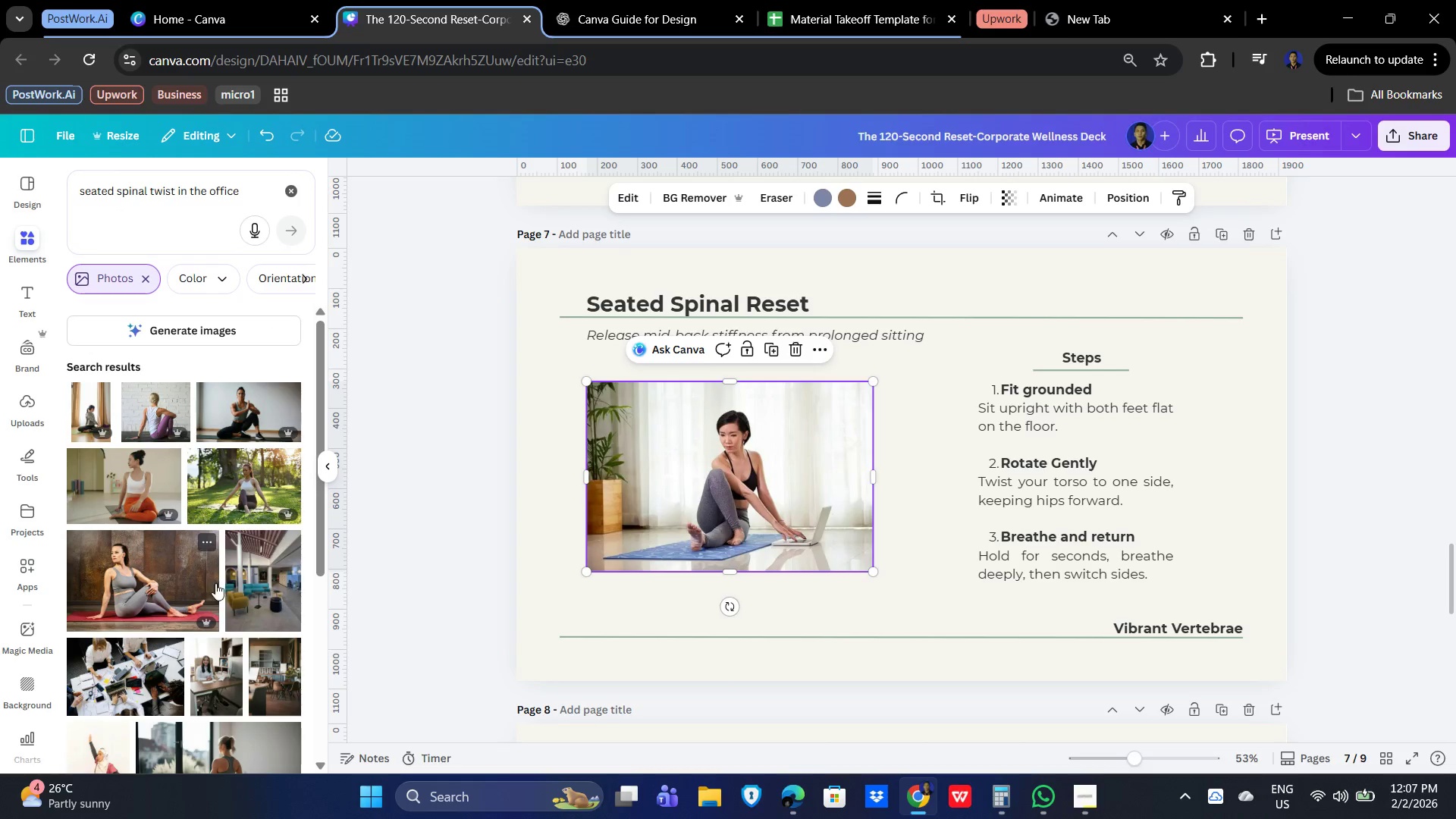 
scroll: coordinate [197, 616], scroll_direction: down, amount: 6.0
 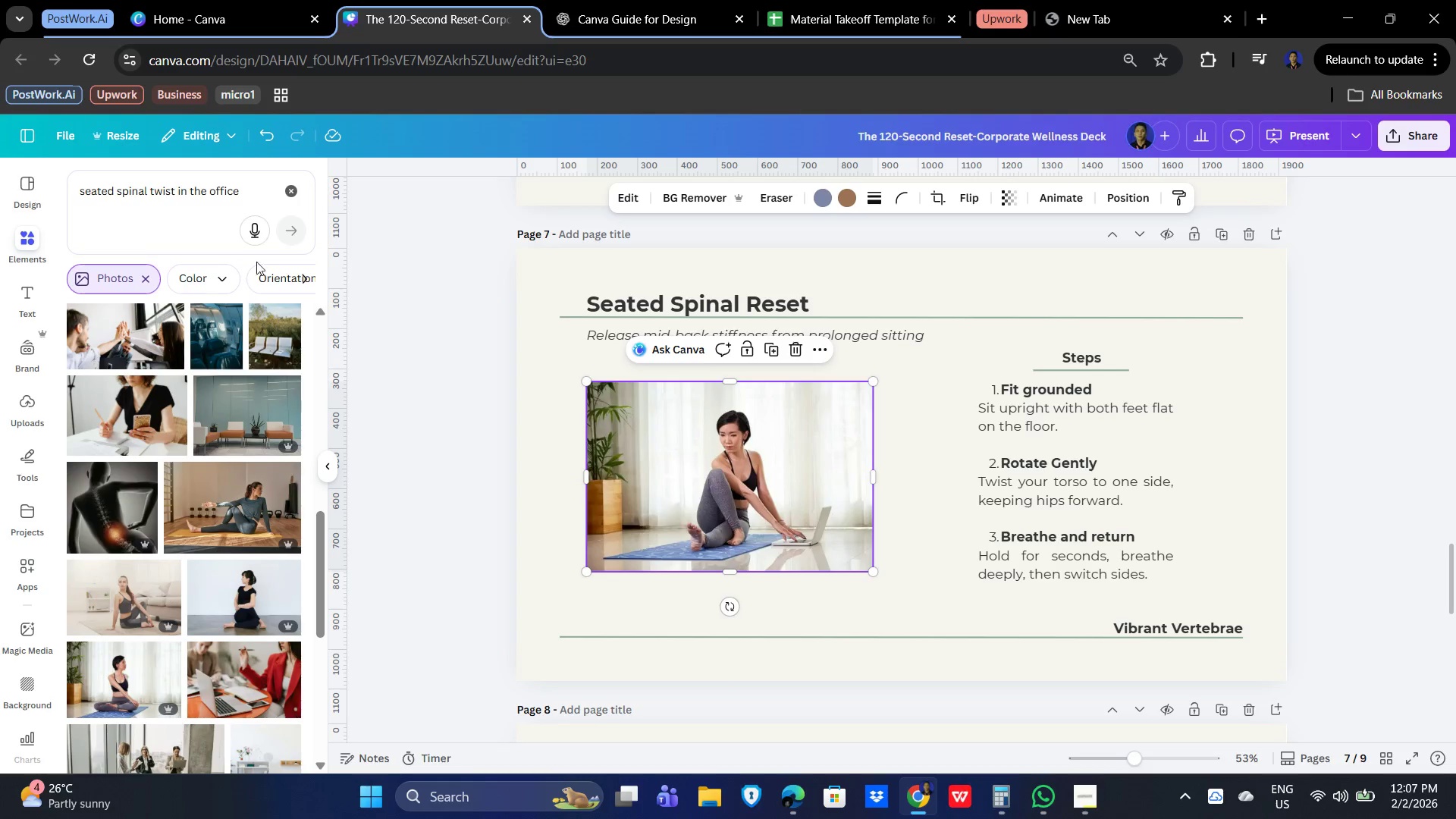 
left_click([249, 187])
 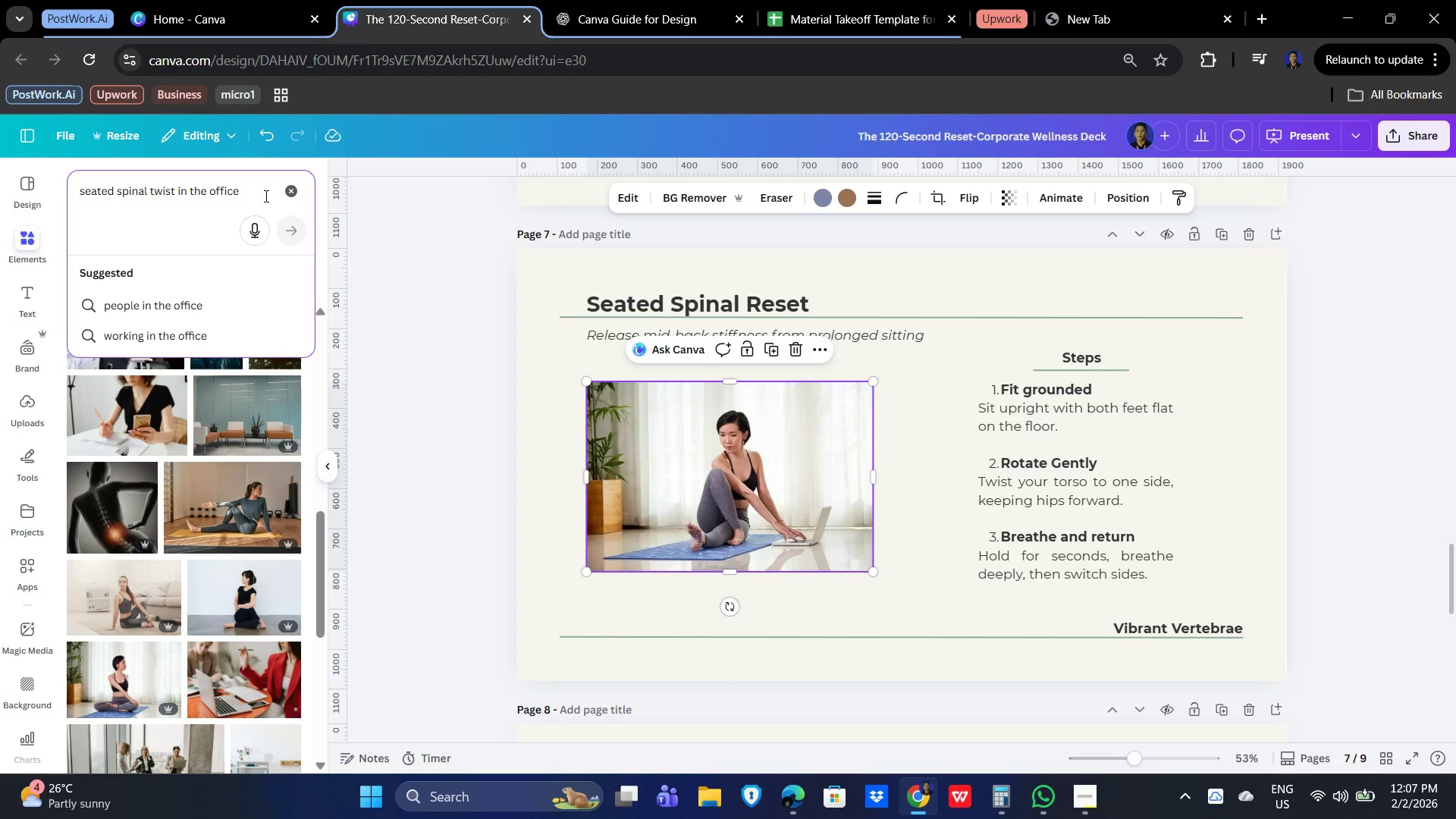 
type( on a chair)
 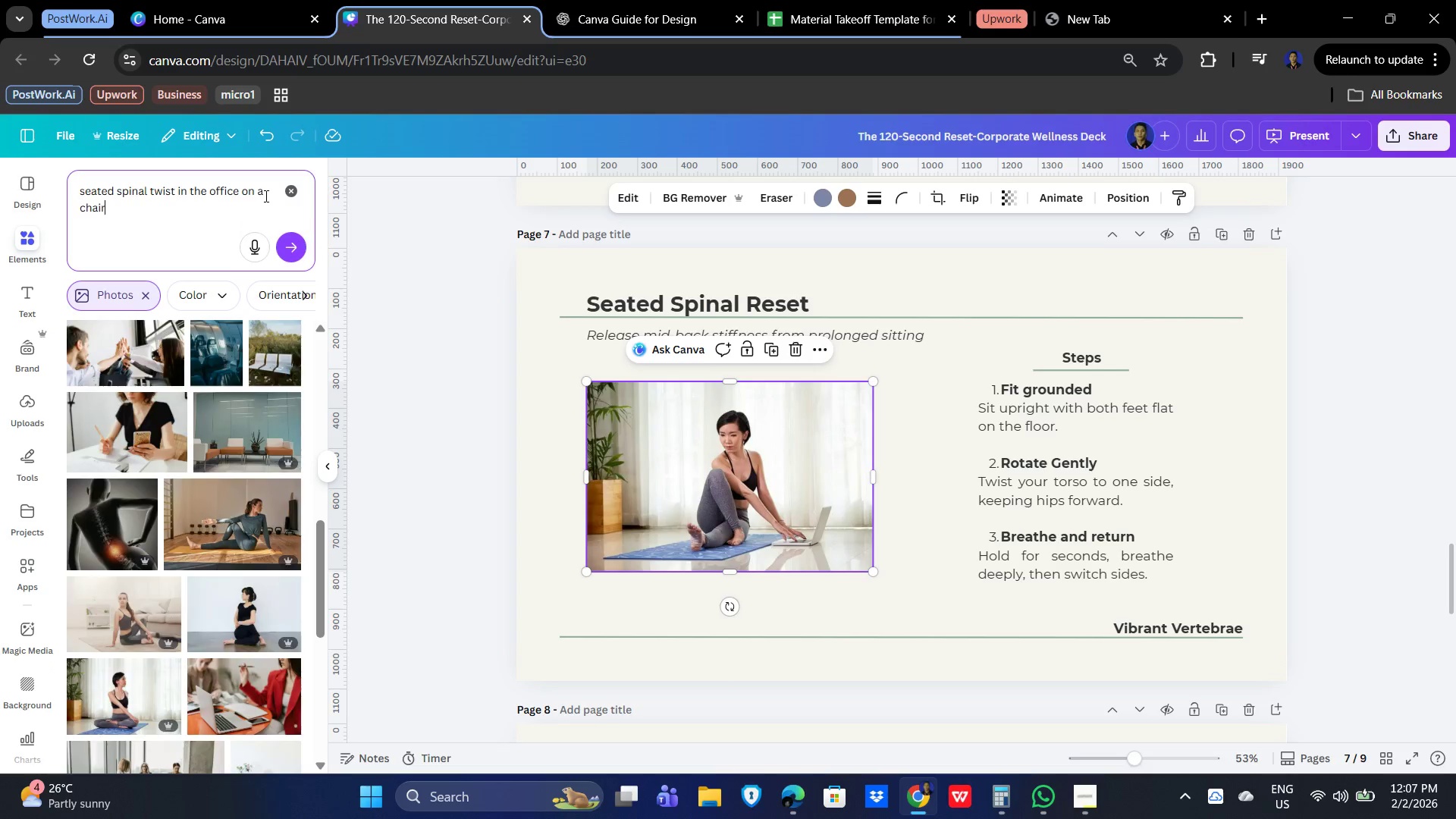 
key(Enter)
 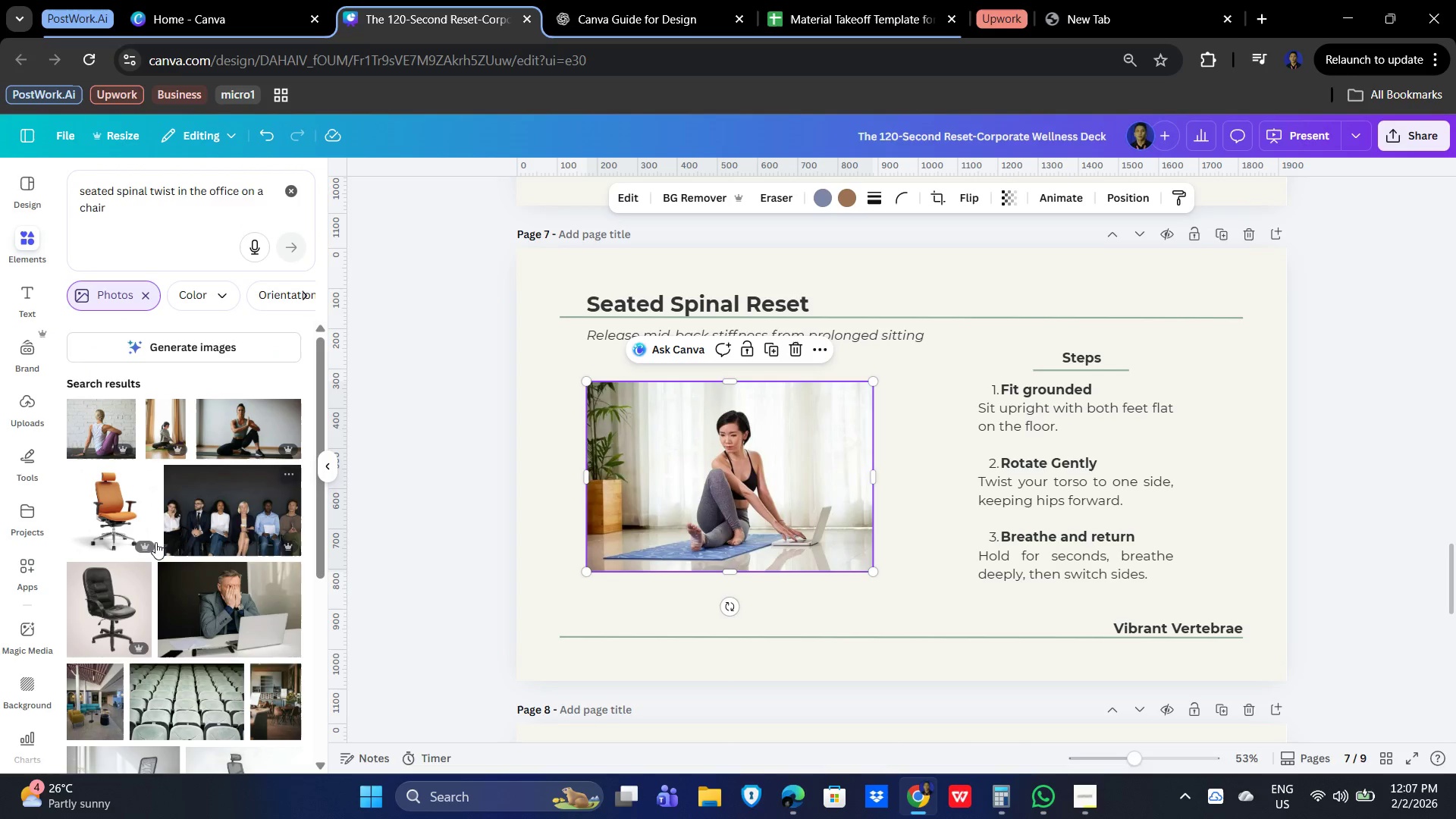 
scroll: coordinate [190, 577], scroll_direction: down, amount: 9.0
 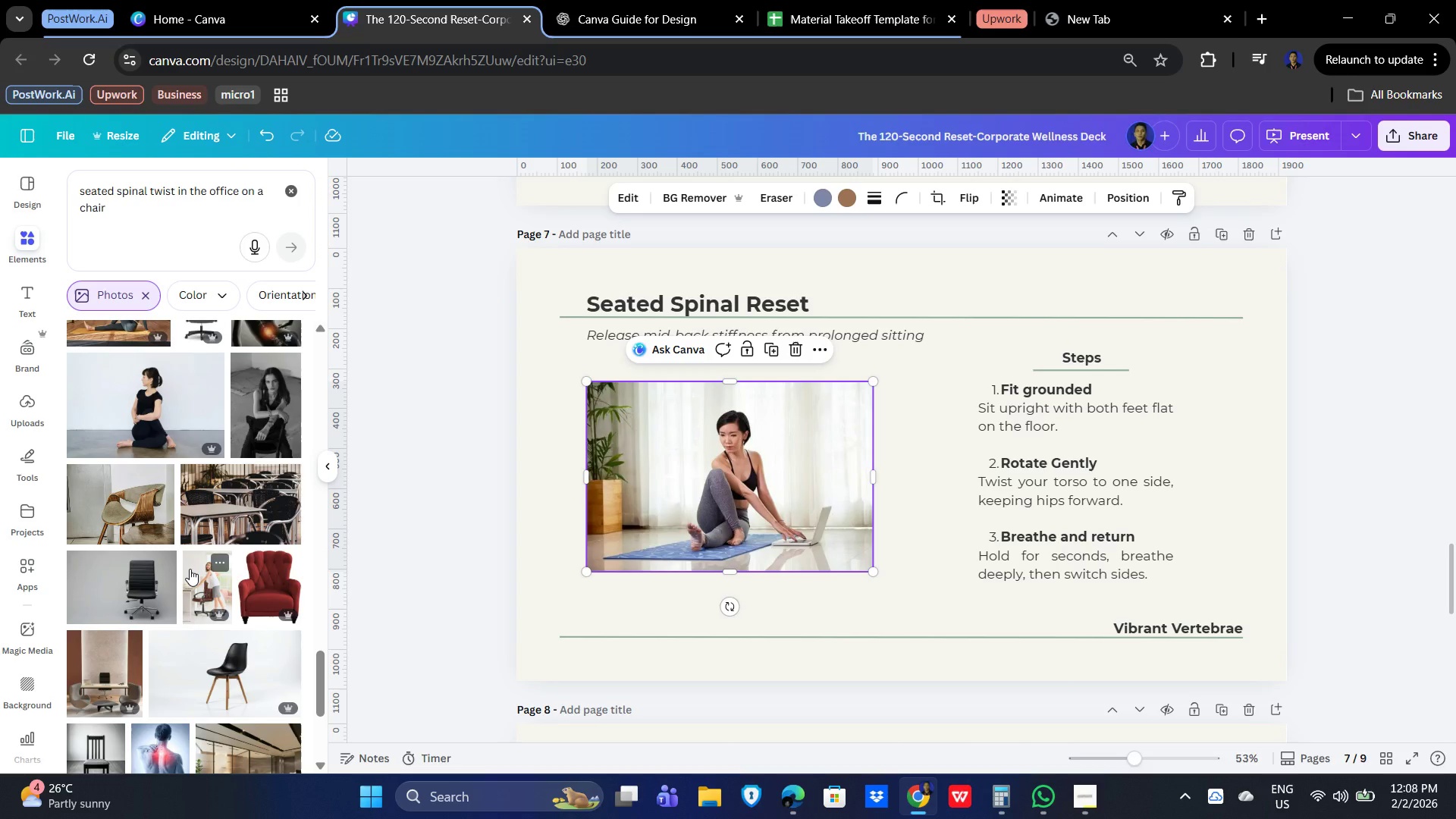 
scroll: coordinate [190, 569], scroll_direction: up, amount: 1.0
 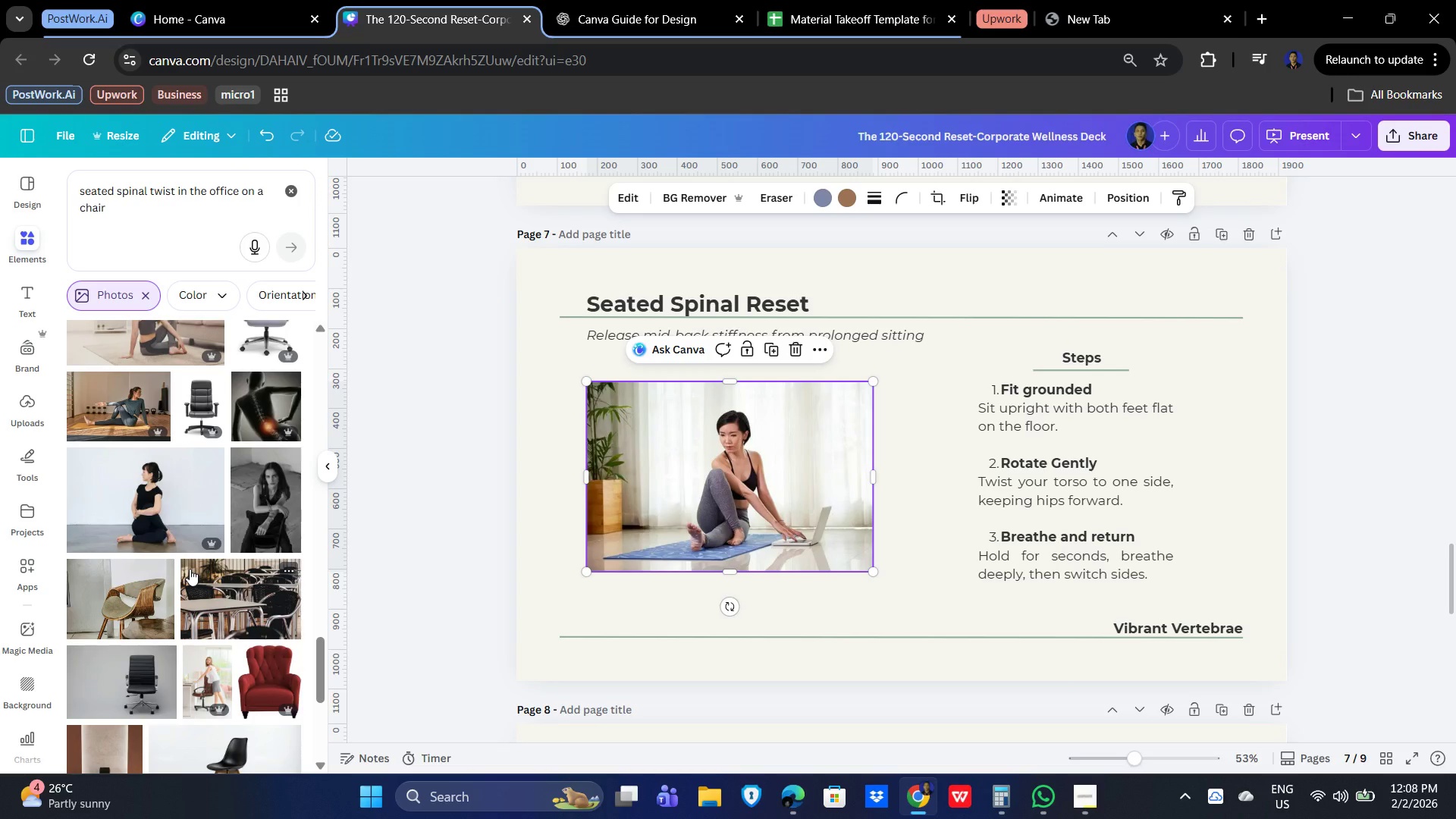 
scroll: coordinate [190, 568], scroll_direction: down, amount: 12.0
 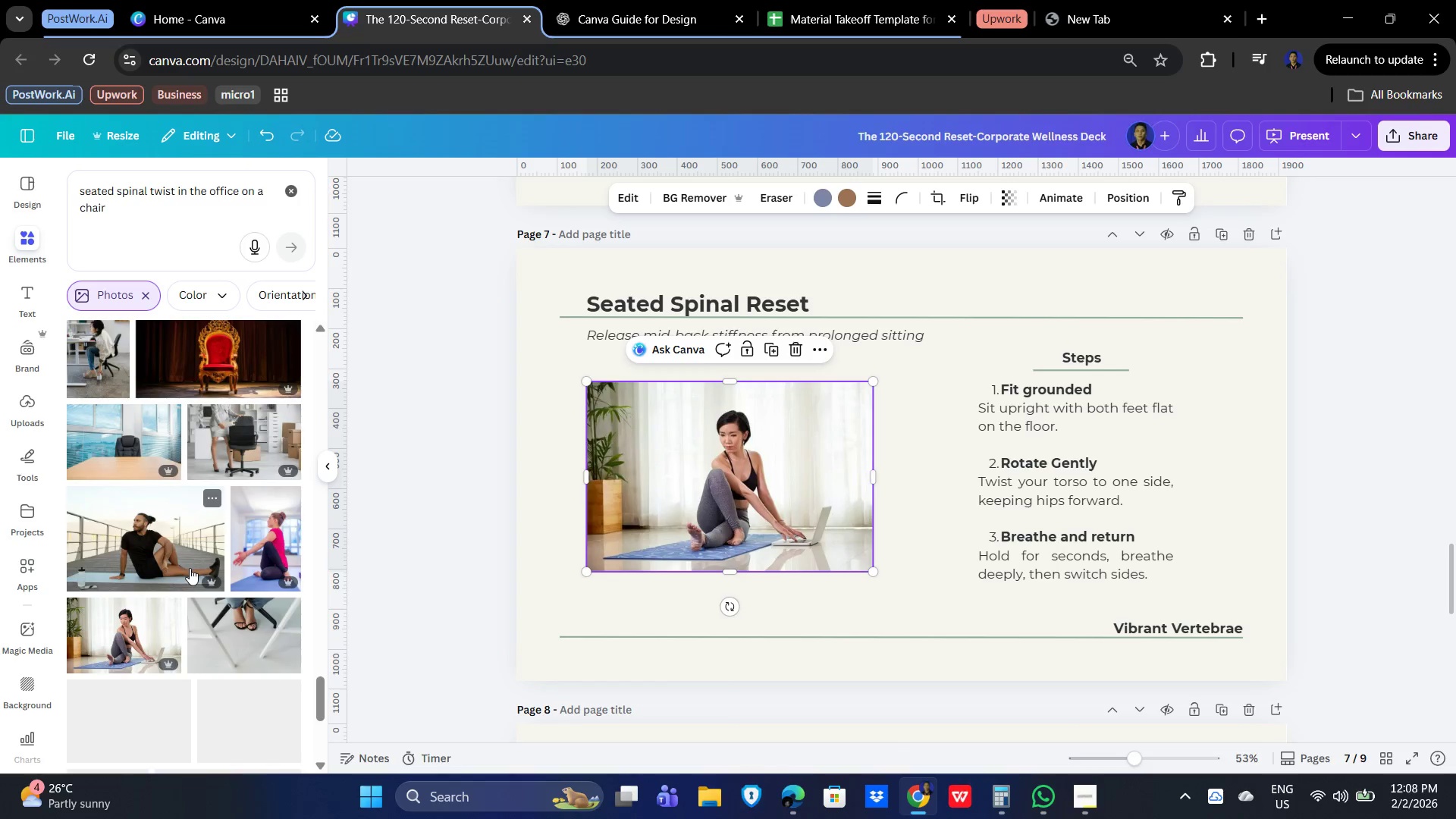 
scroll: coordinate [190, 568], scroll_direction: up, amount: 3.0
 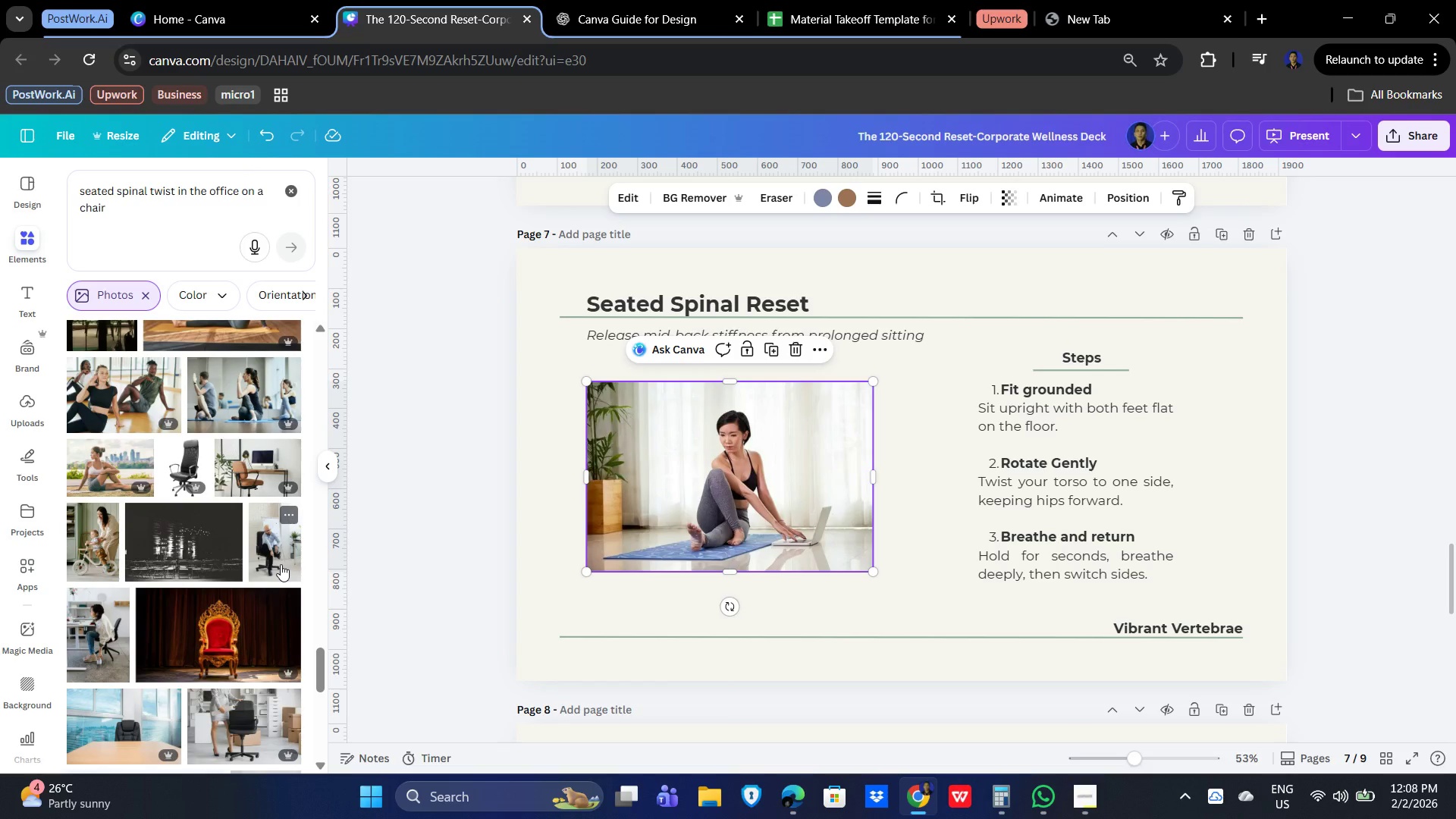 
scroll: coordinate [228, 544], scroll_direction: down, amount: 10.0
 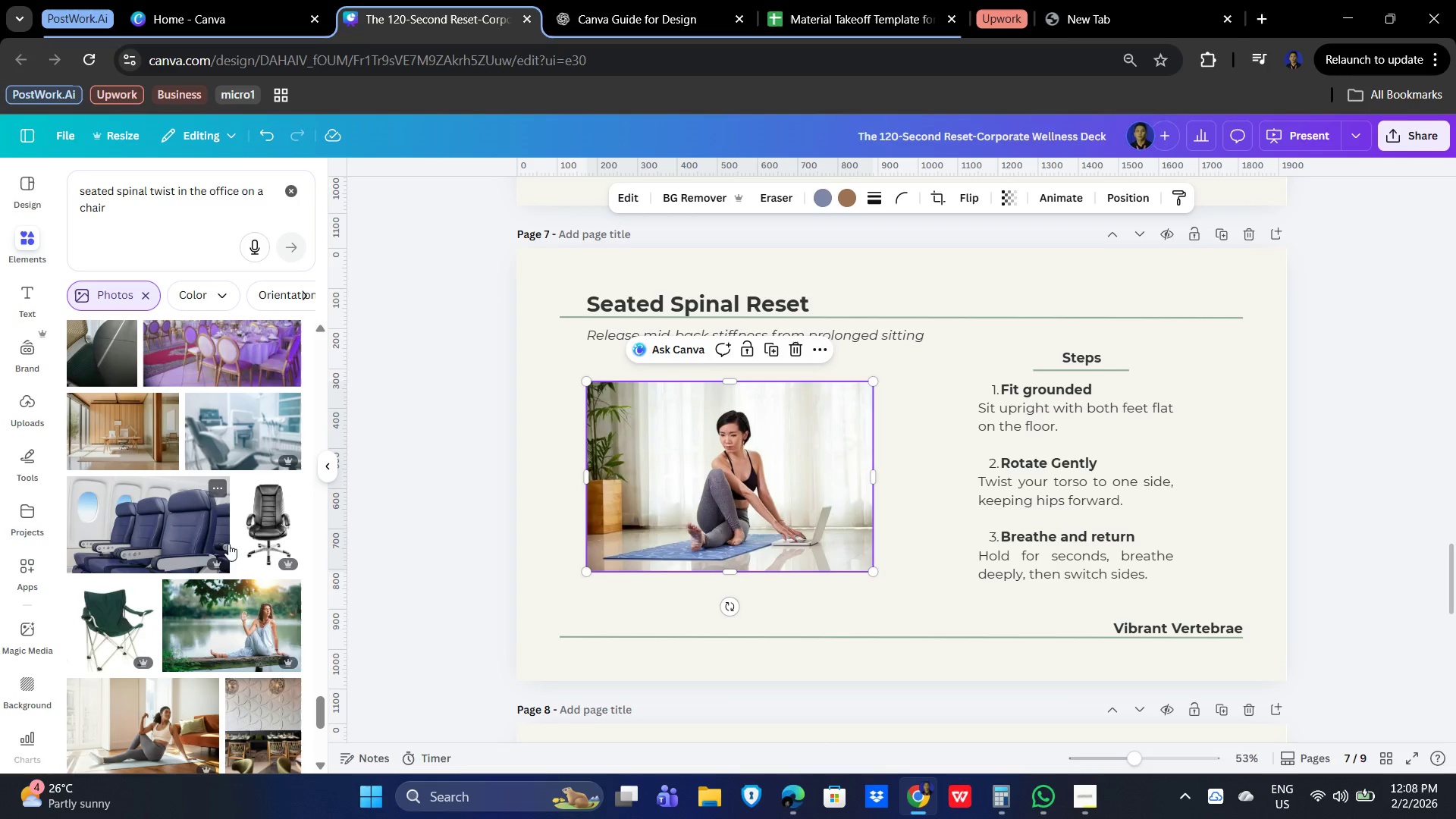 
scroll: coordinate [218, 549], scroll_direction: down, amount: 17.0
 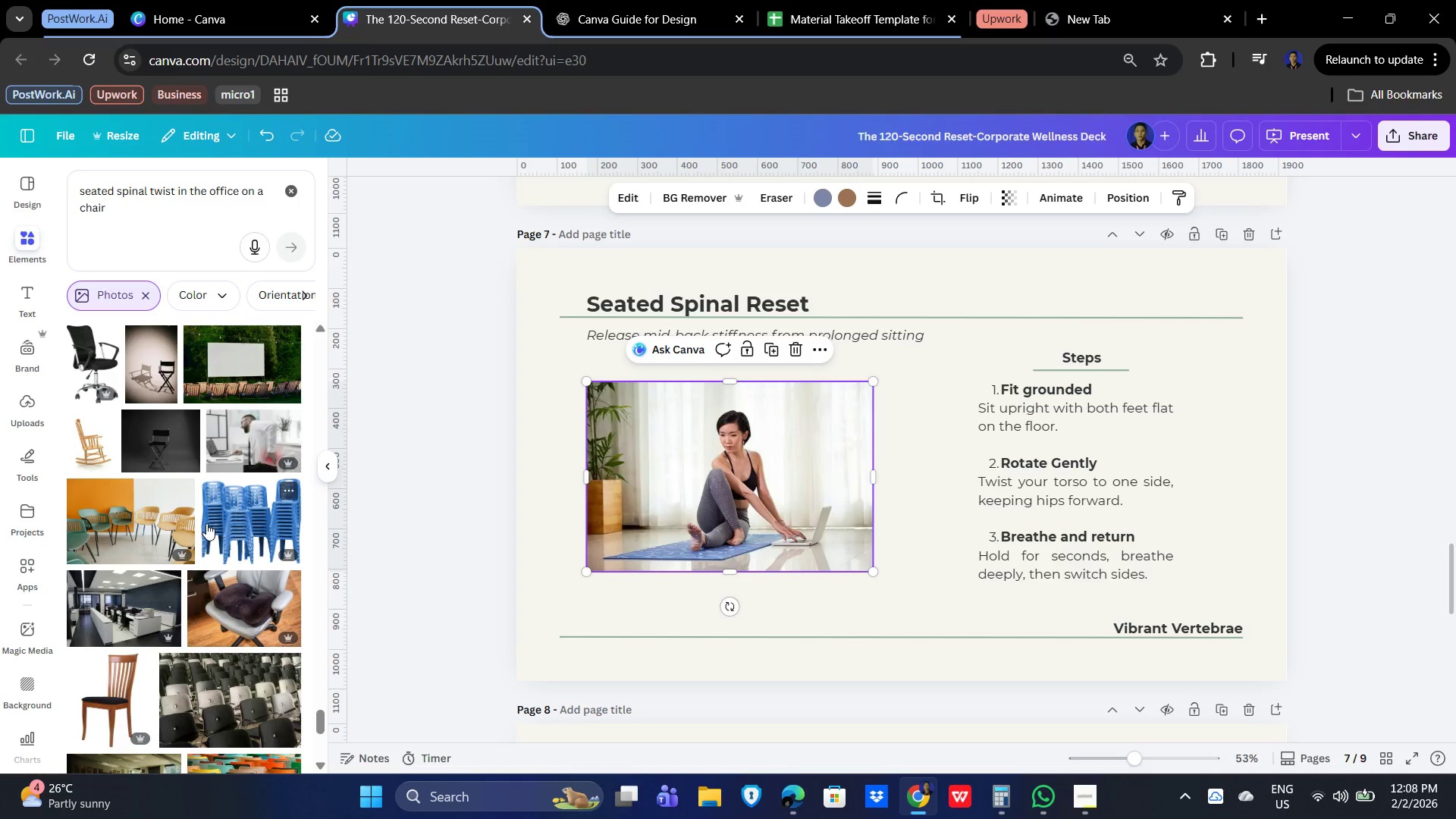 
scroll: coordinate [206, 522], scroll_direction: up, amount: 3.0
 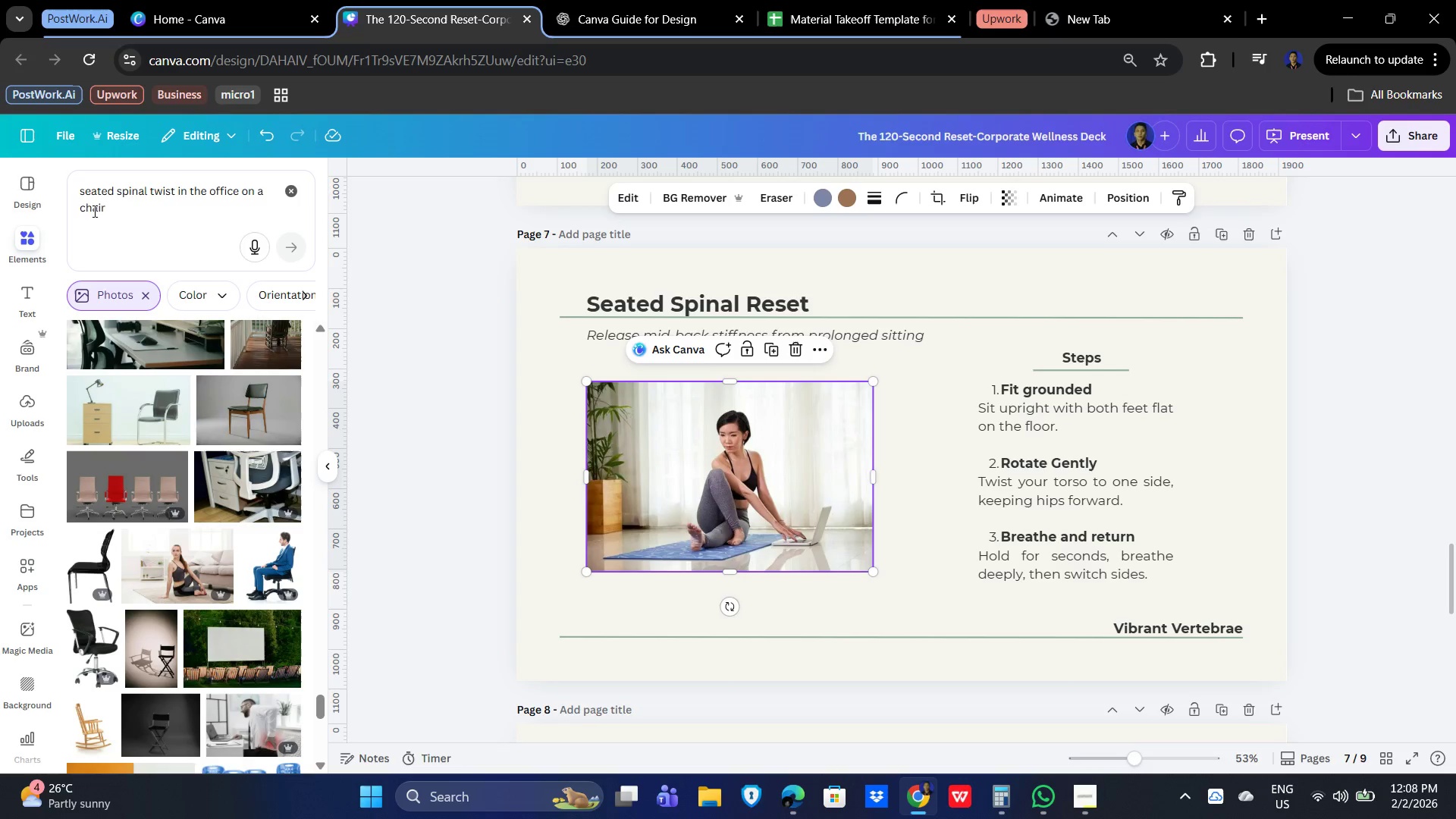 
left_click([121, 203])
 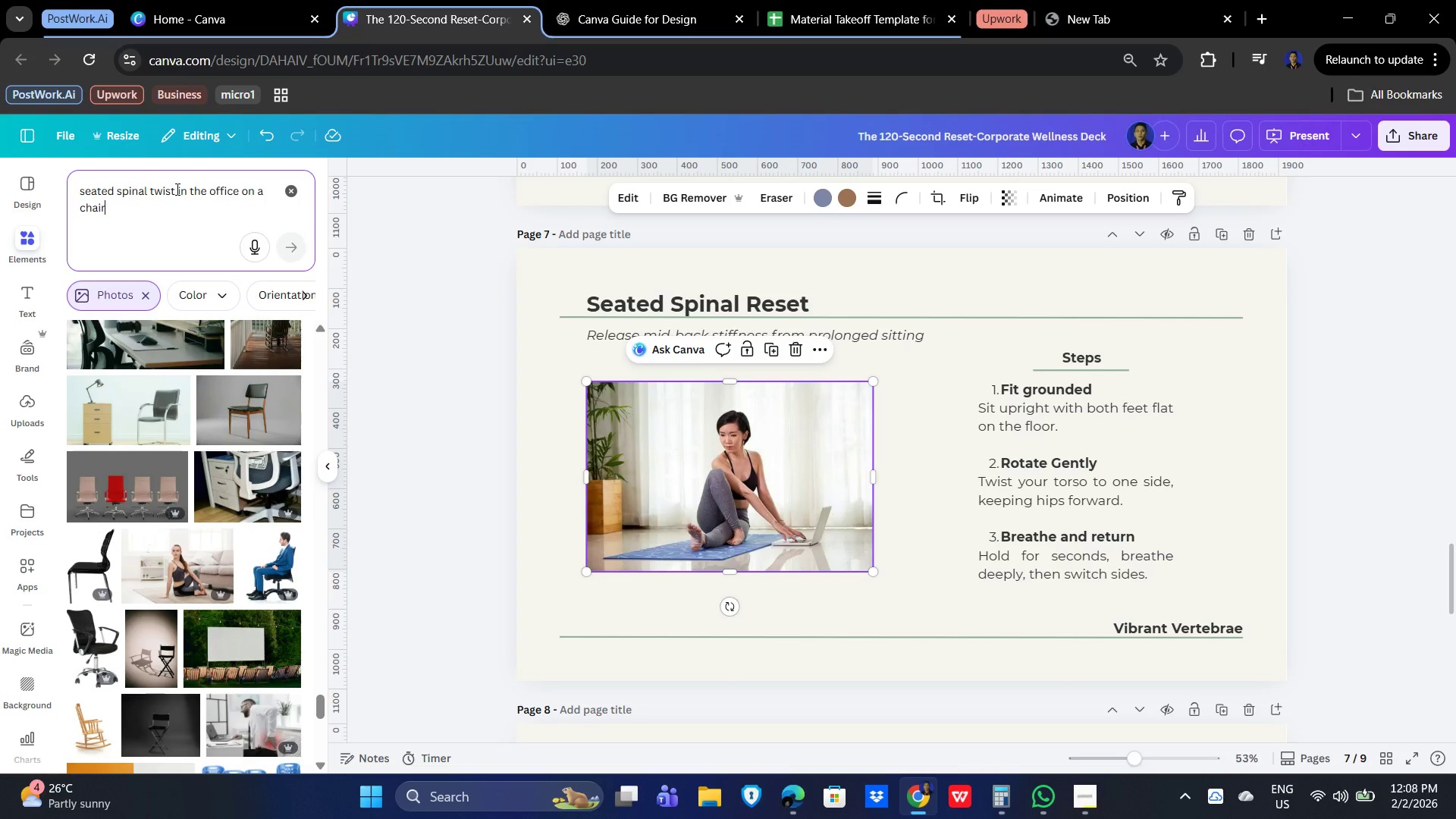 
left_click([172, 190])
 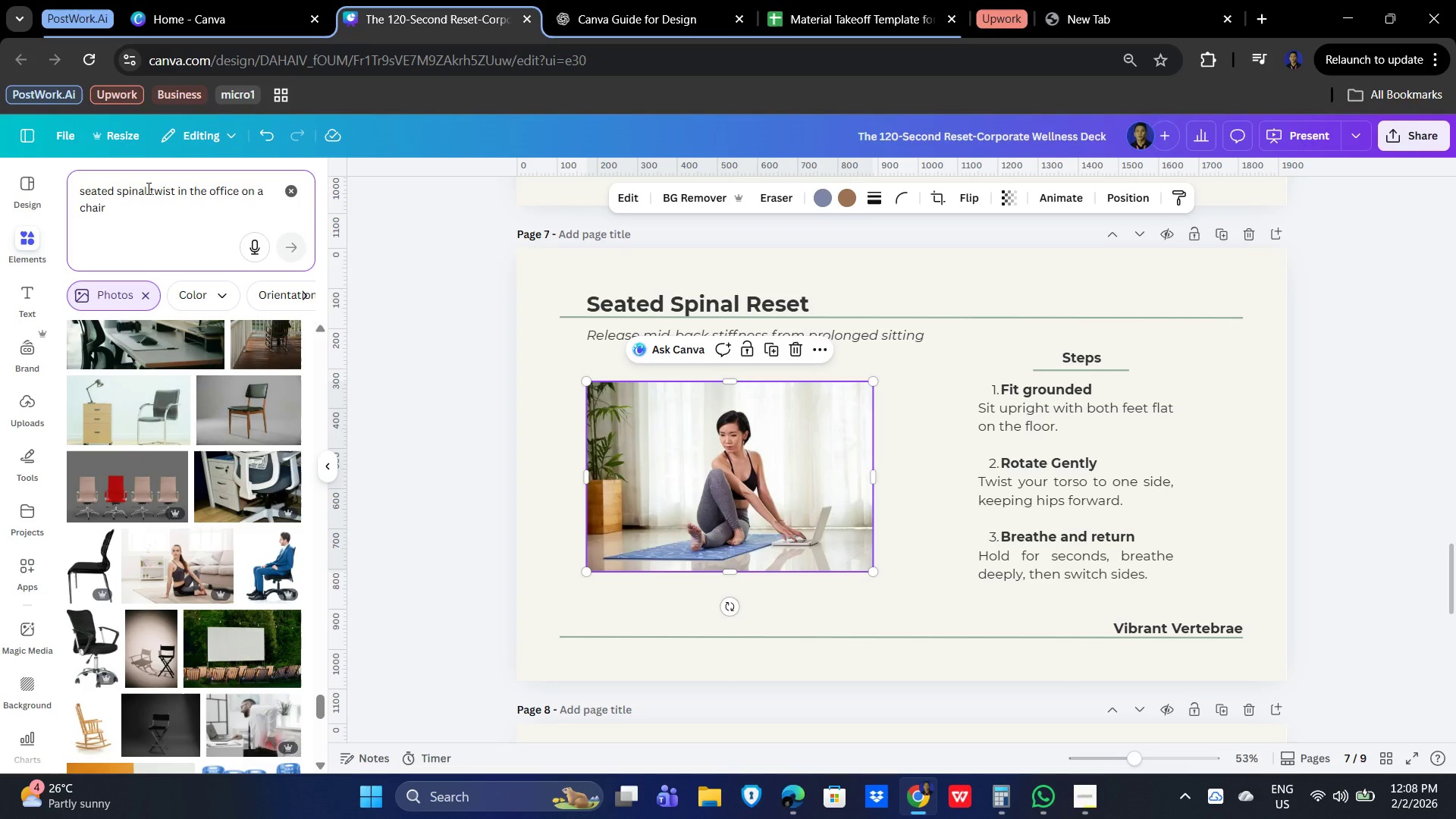 
left_click_drag(start_coordinate=[147, 188], to_coordinate=[128, 185])
 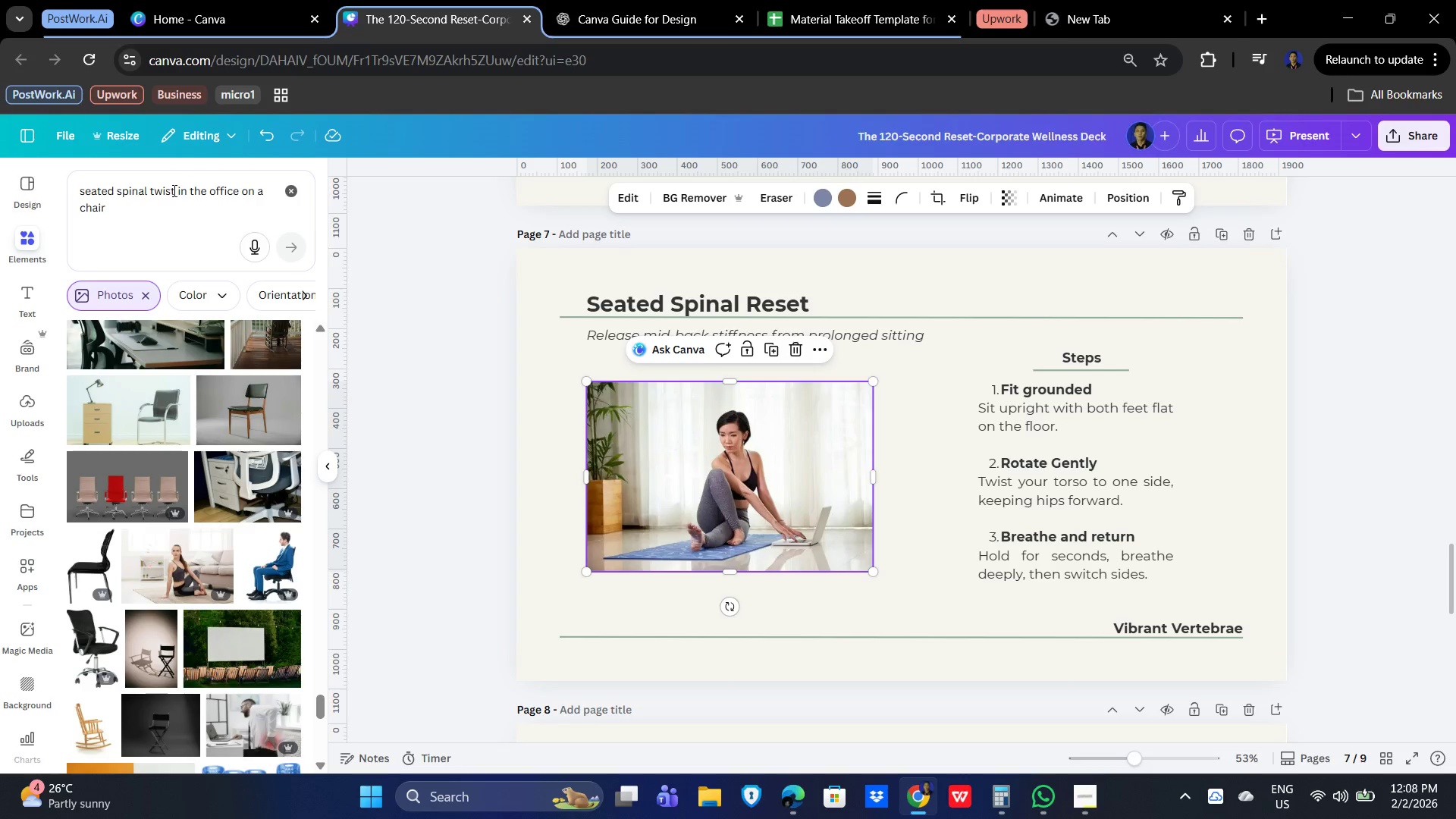 
left_click([173, 190])
 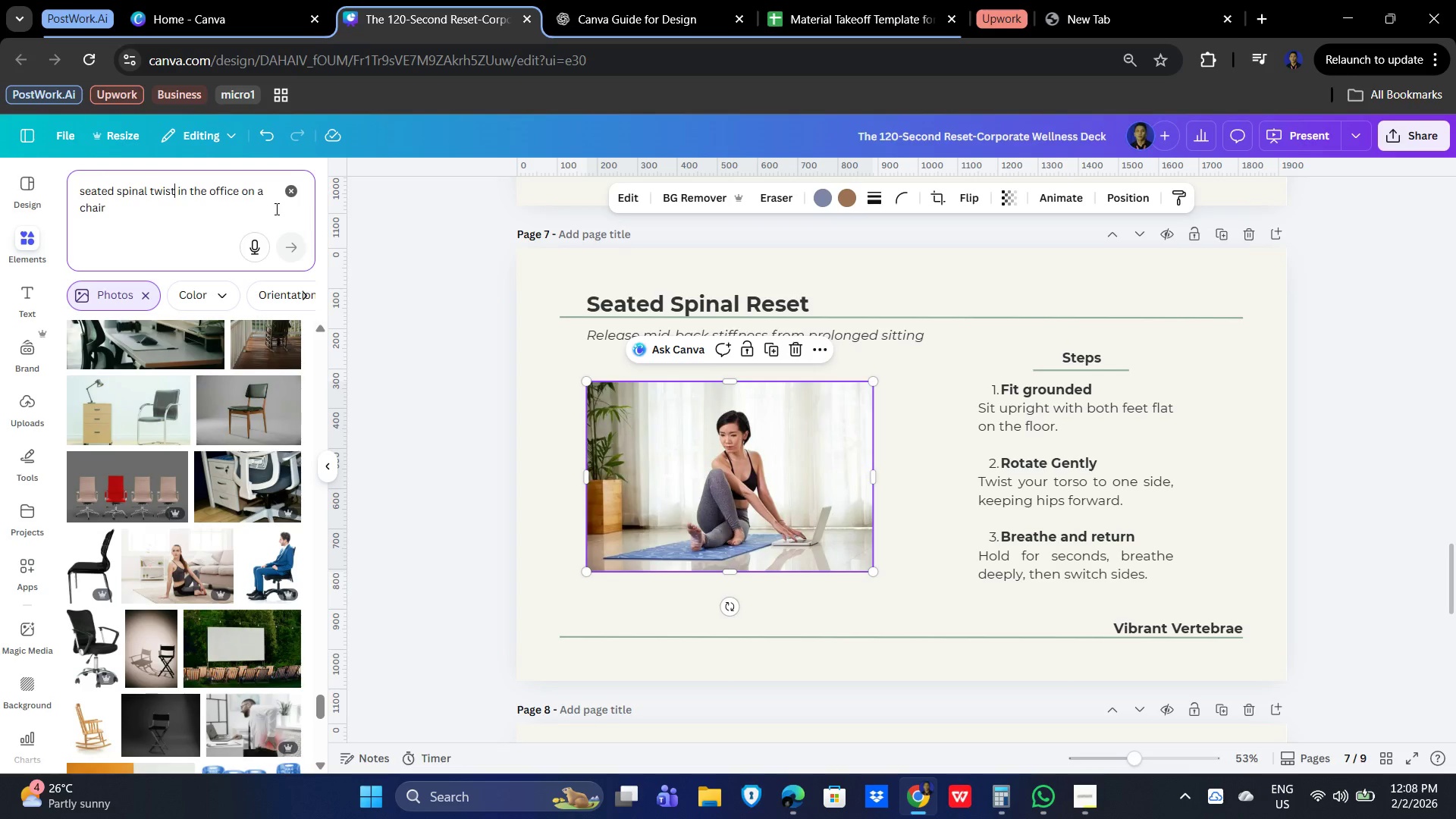 
type(ing)
 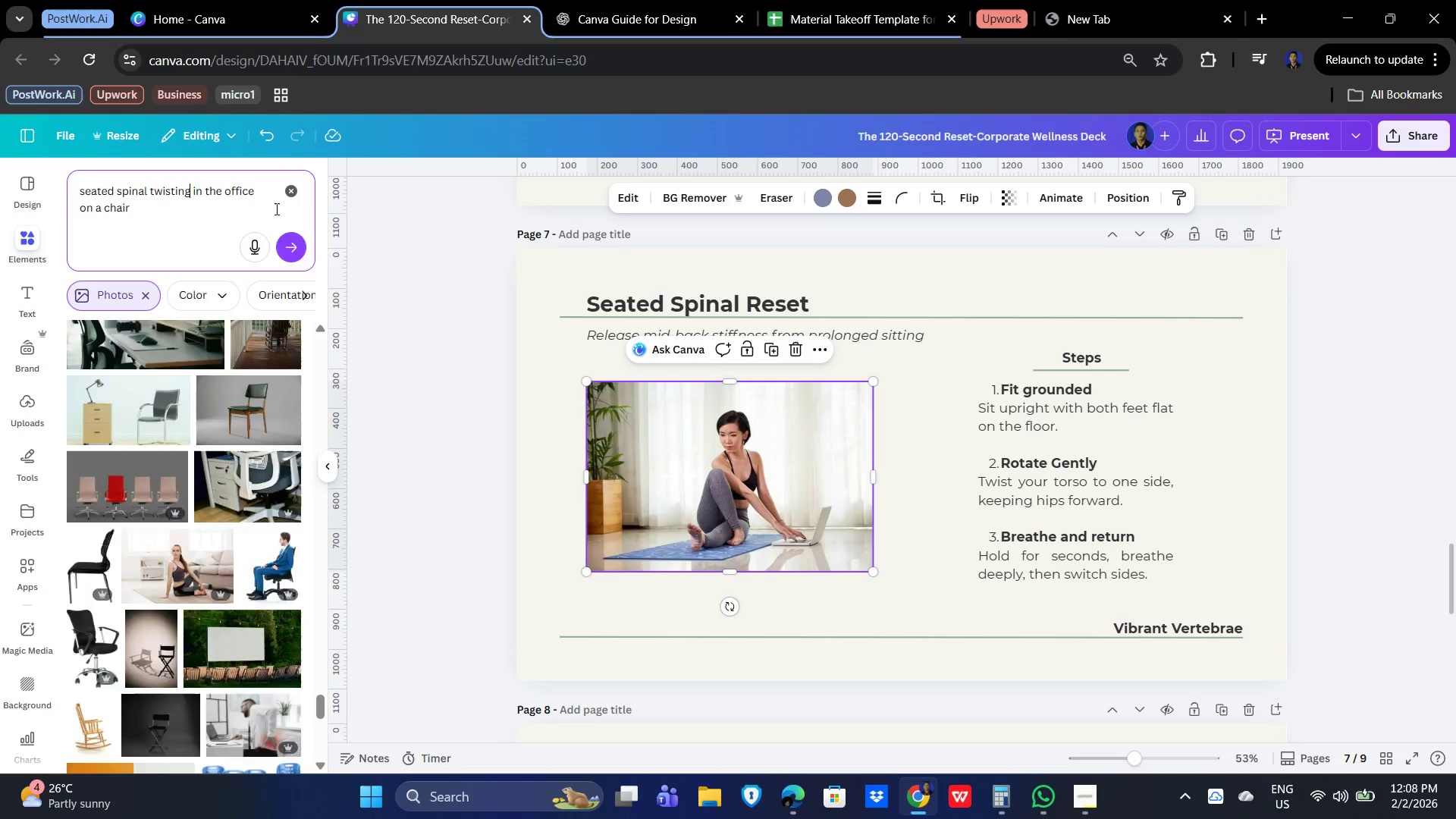 
key(Enter)
 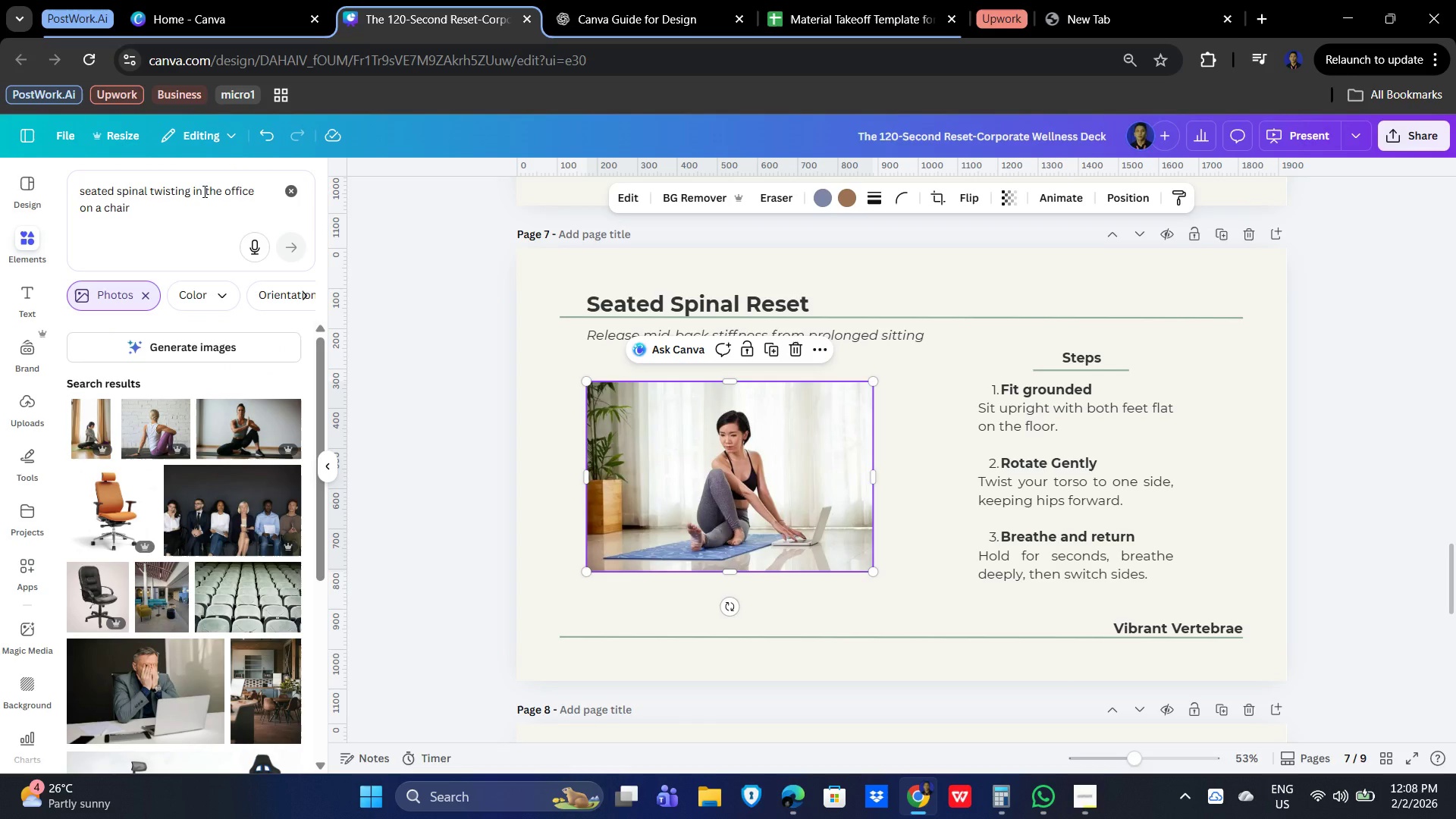 
wait(5.78)
 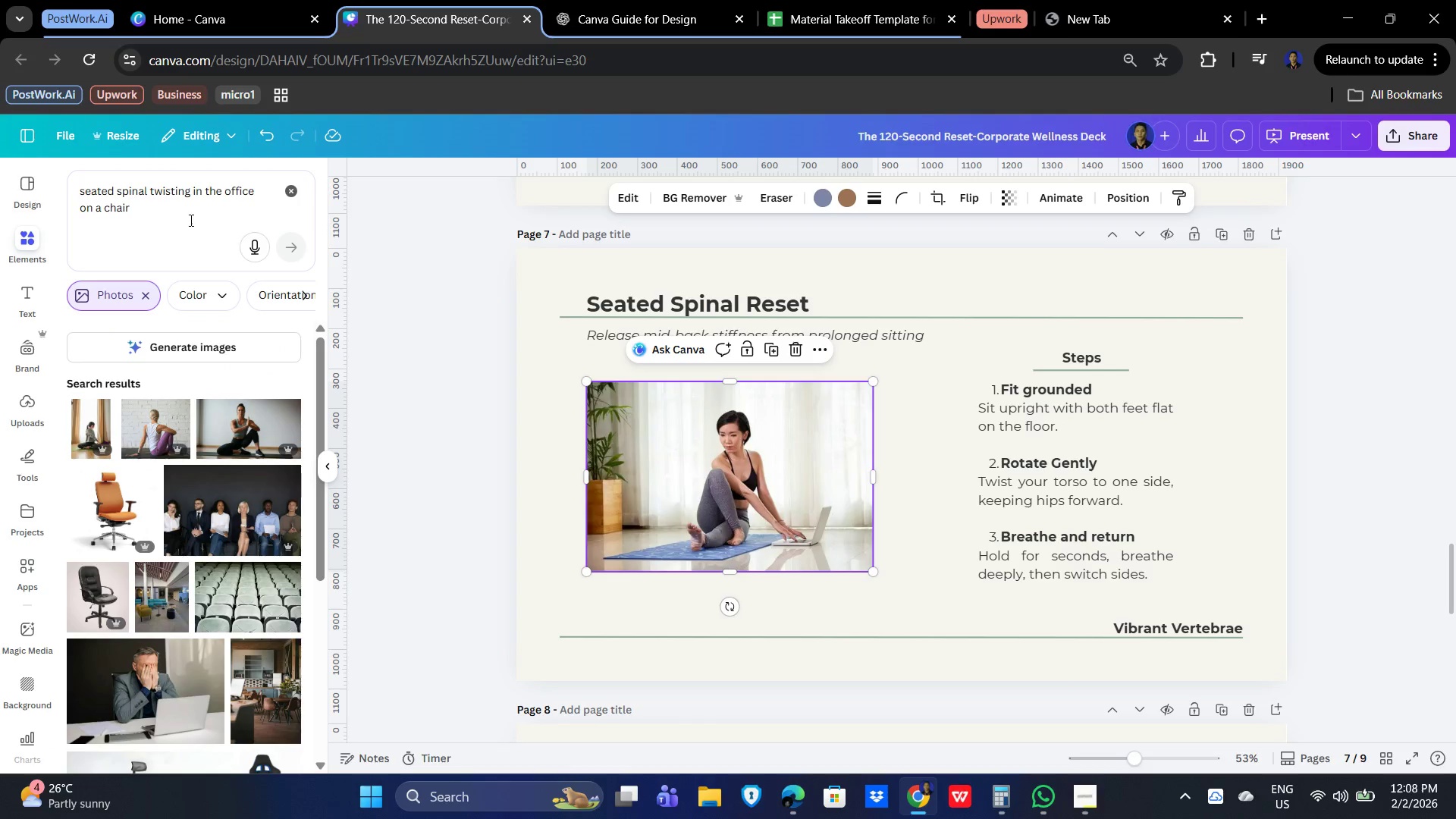 
left_click_drag(start_coordinate=[191, 187], to_coordinate=[290, 193])
 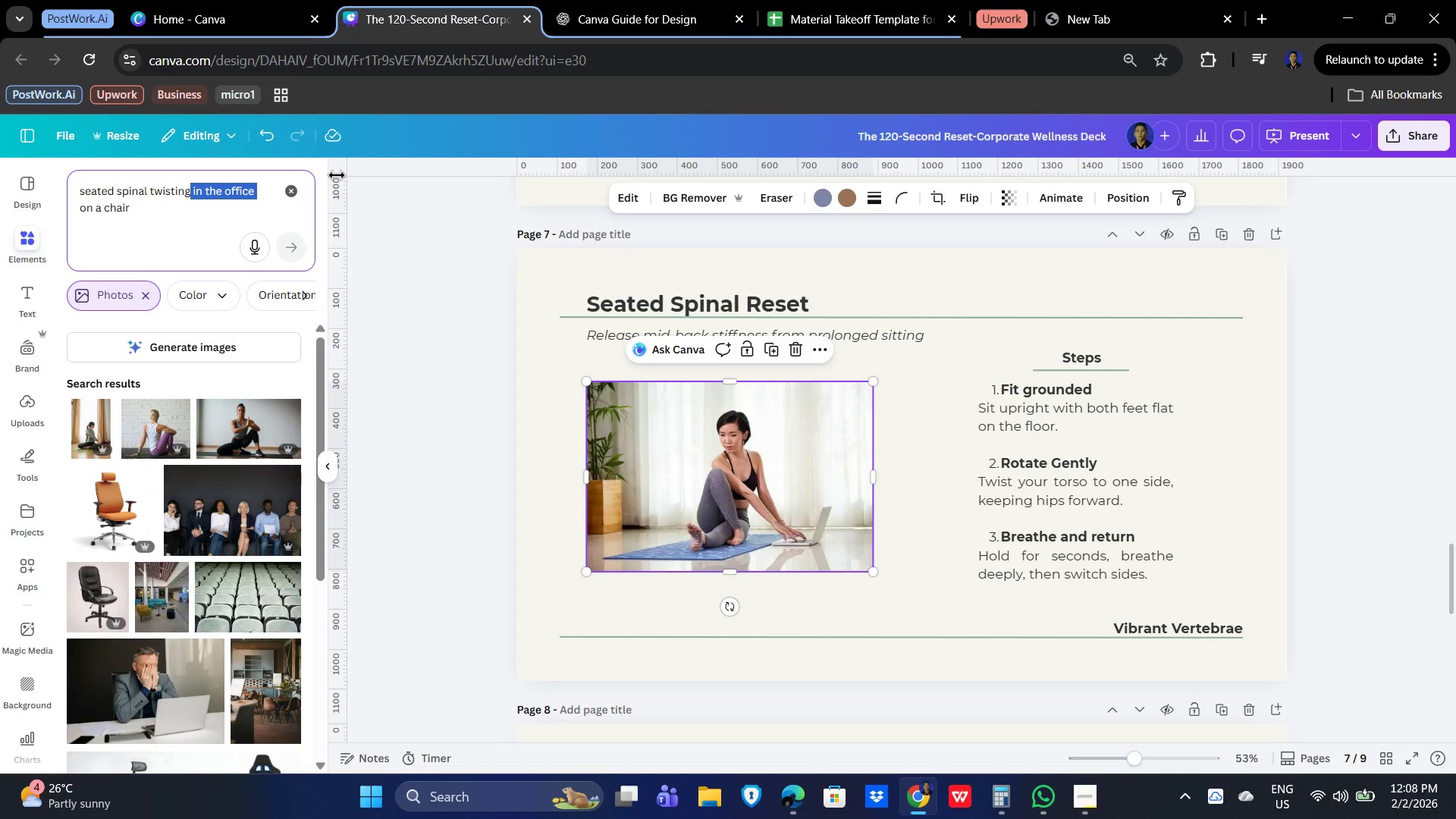 
key(Backspace)
 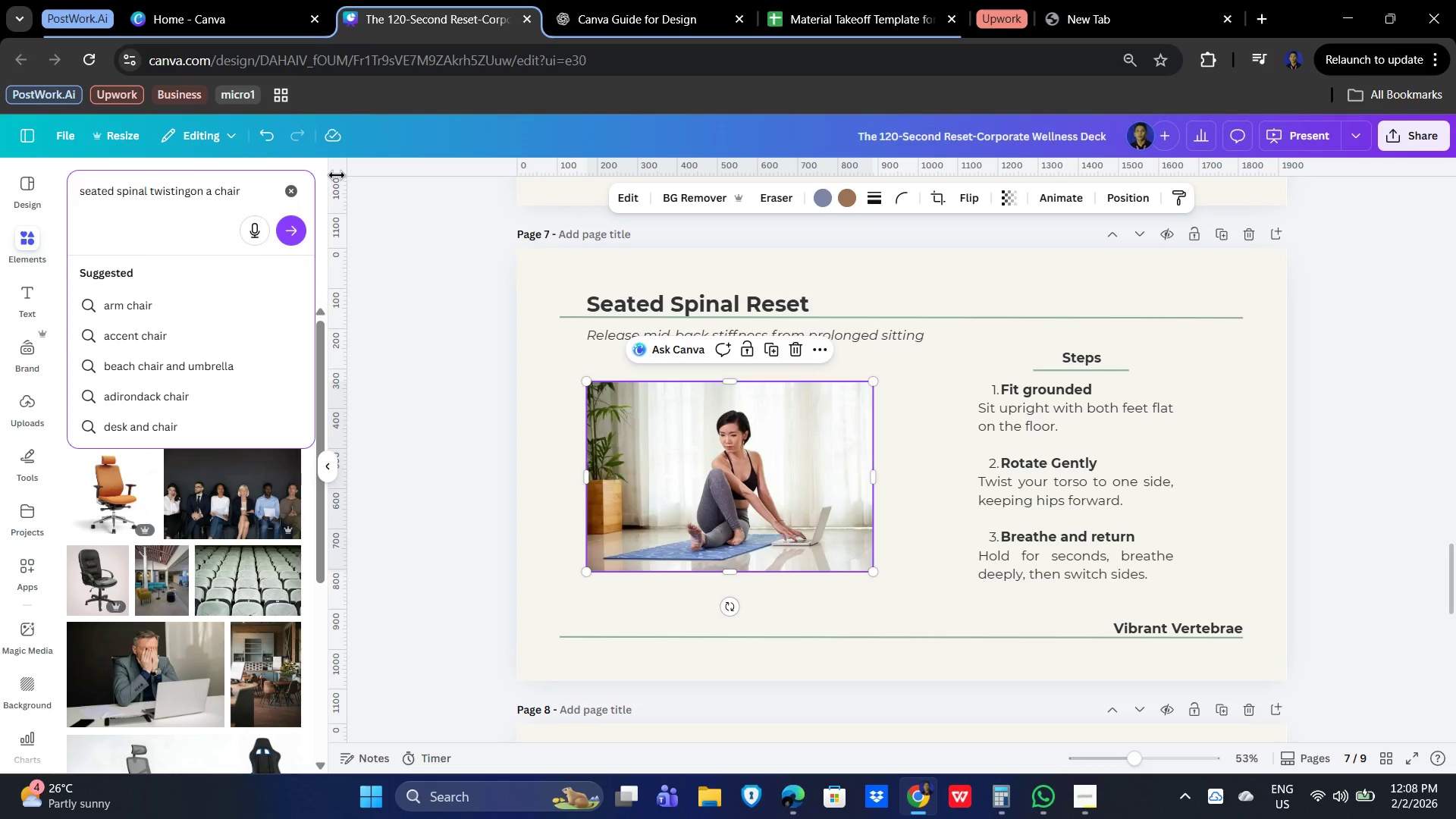 
key(Space)
 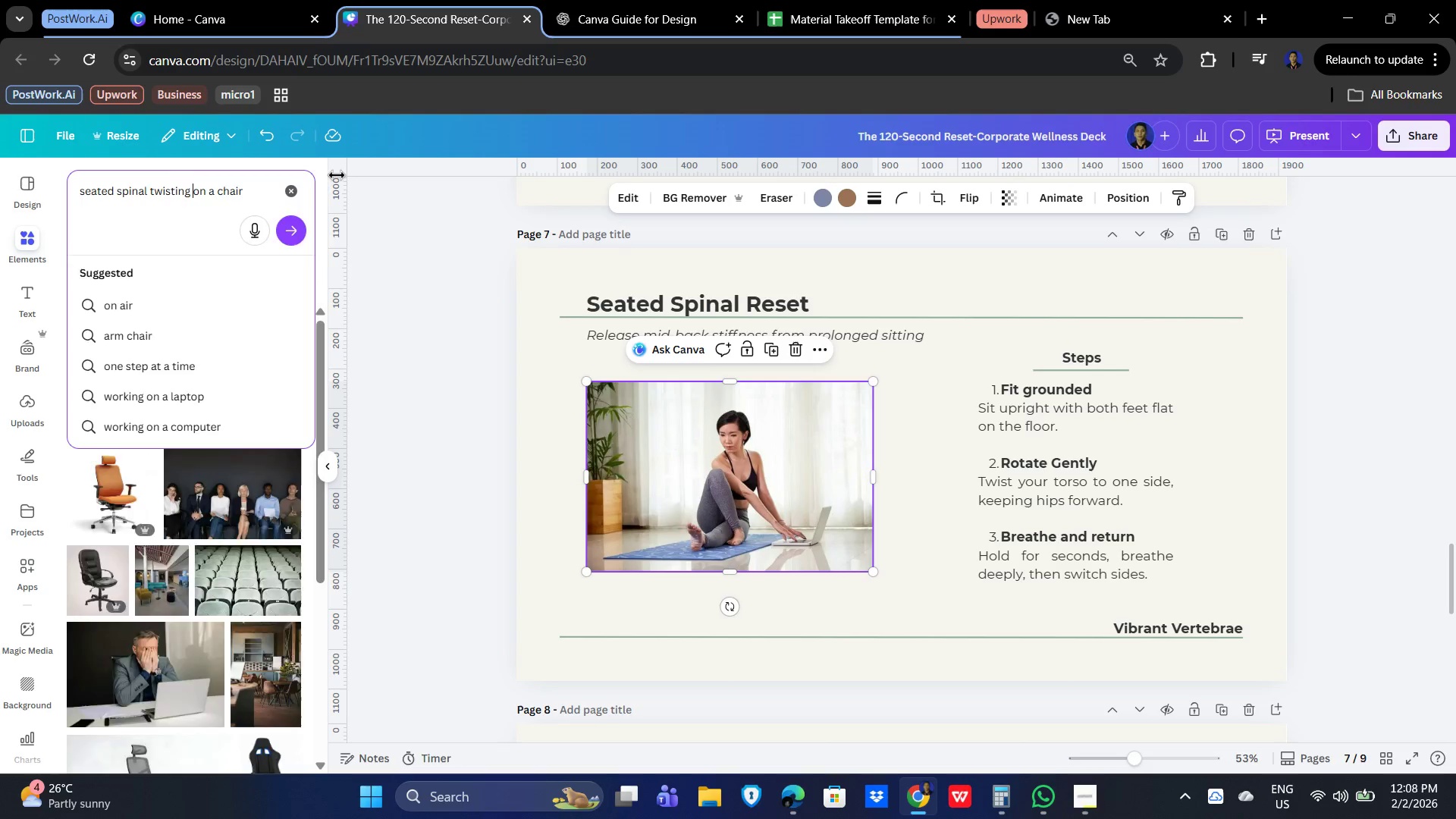 
key(Enter)
 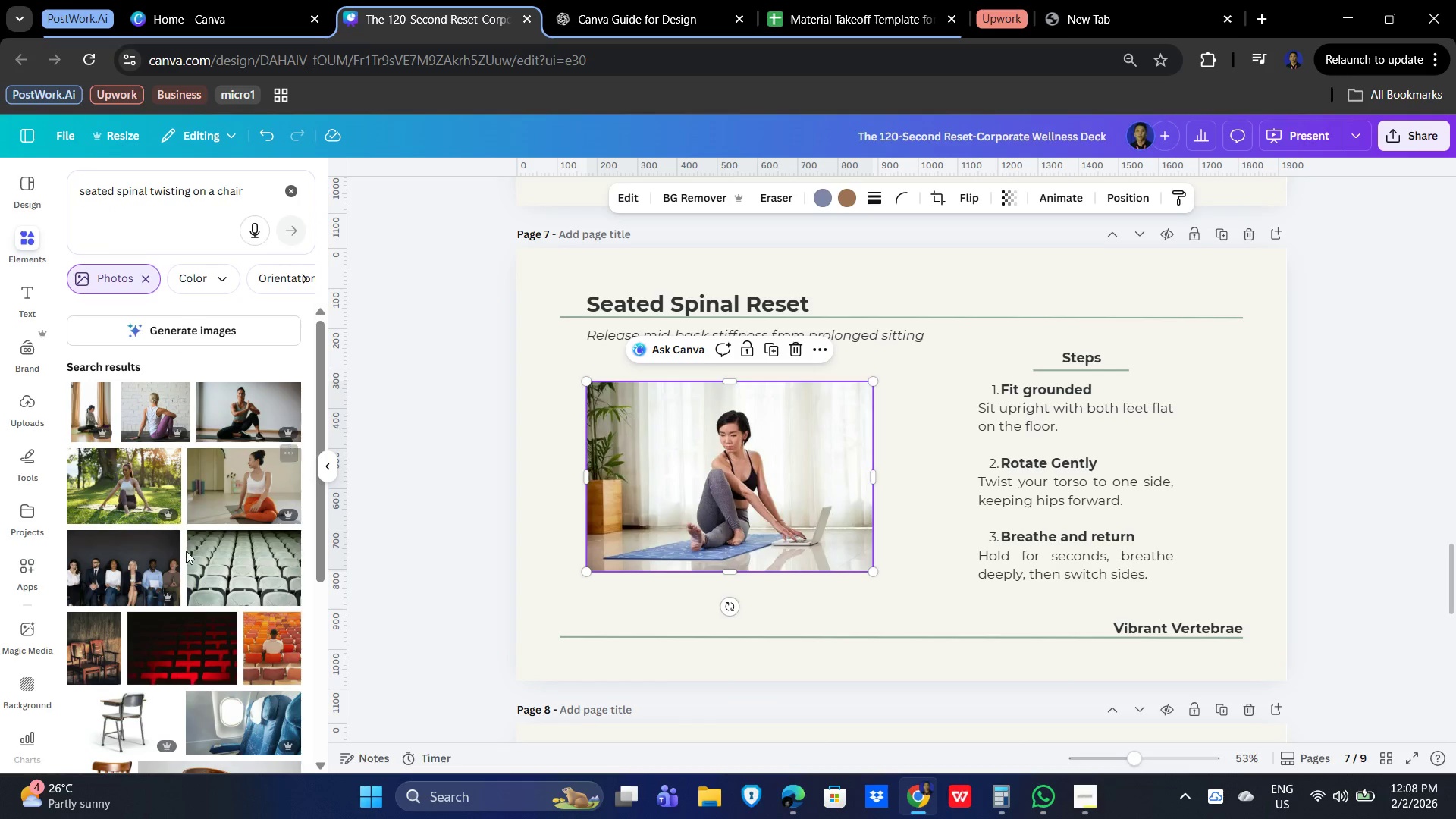 
scroll: coordinate [152, 594], scroll_direction: down, amount: 21.0
 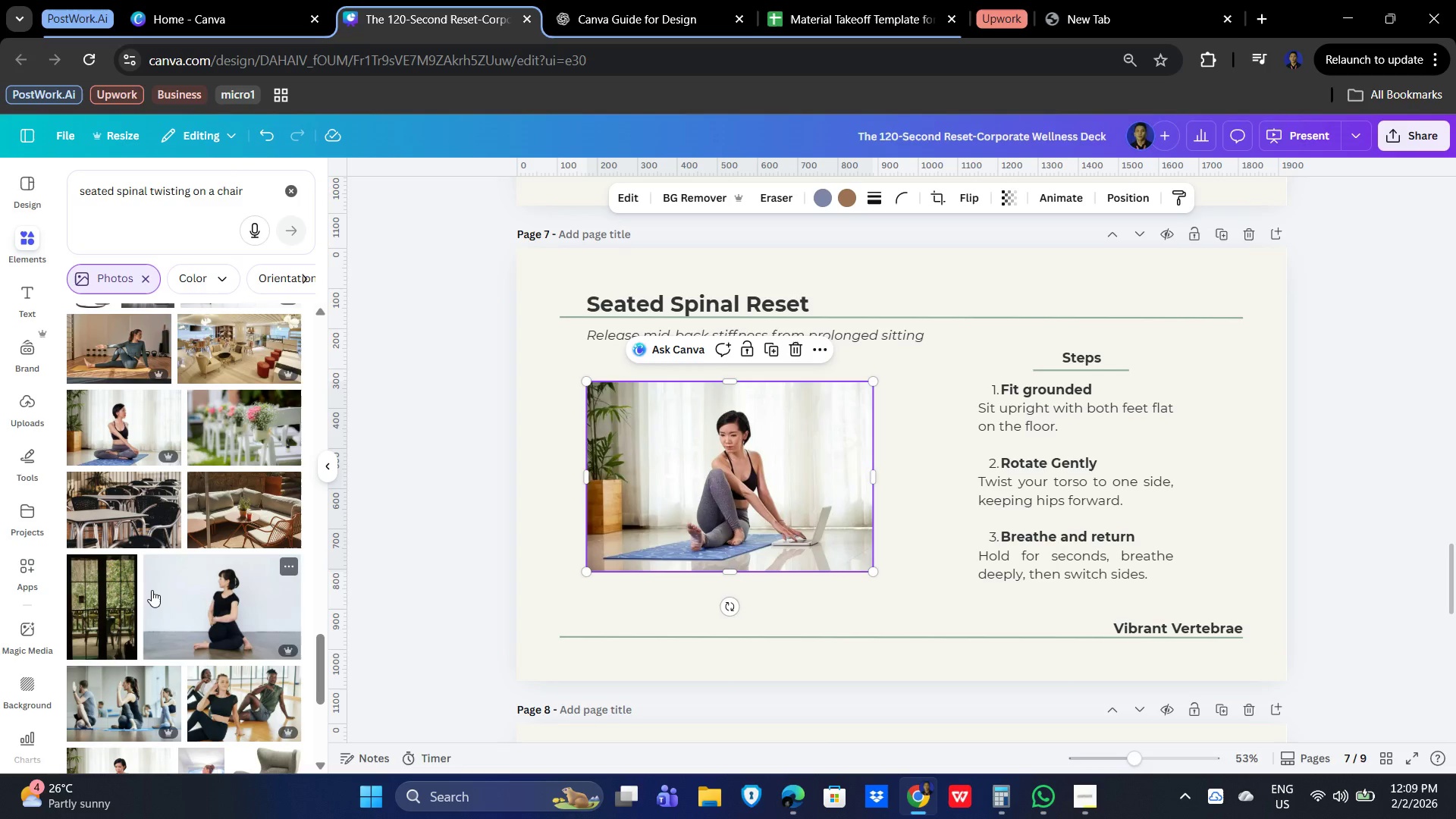 
scroll: coordinate [149, 576], scroll_direction: down, amount: 13.0
 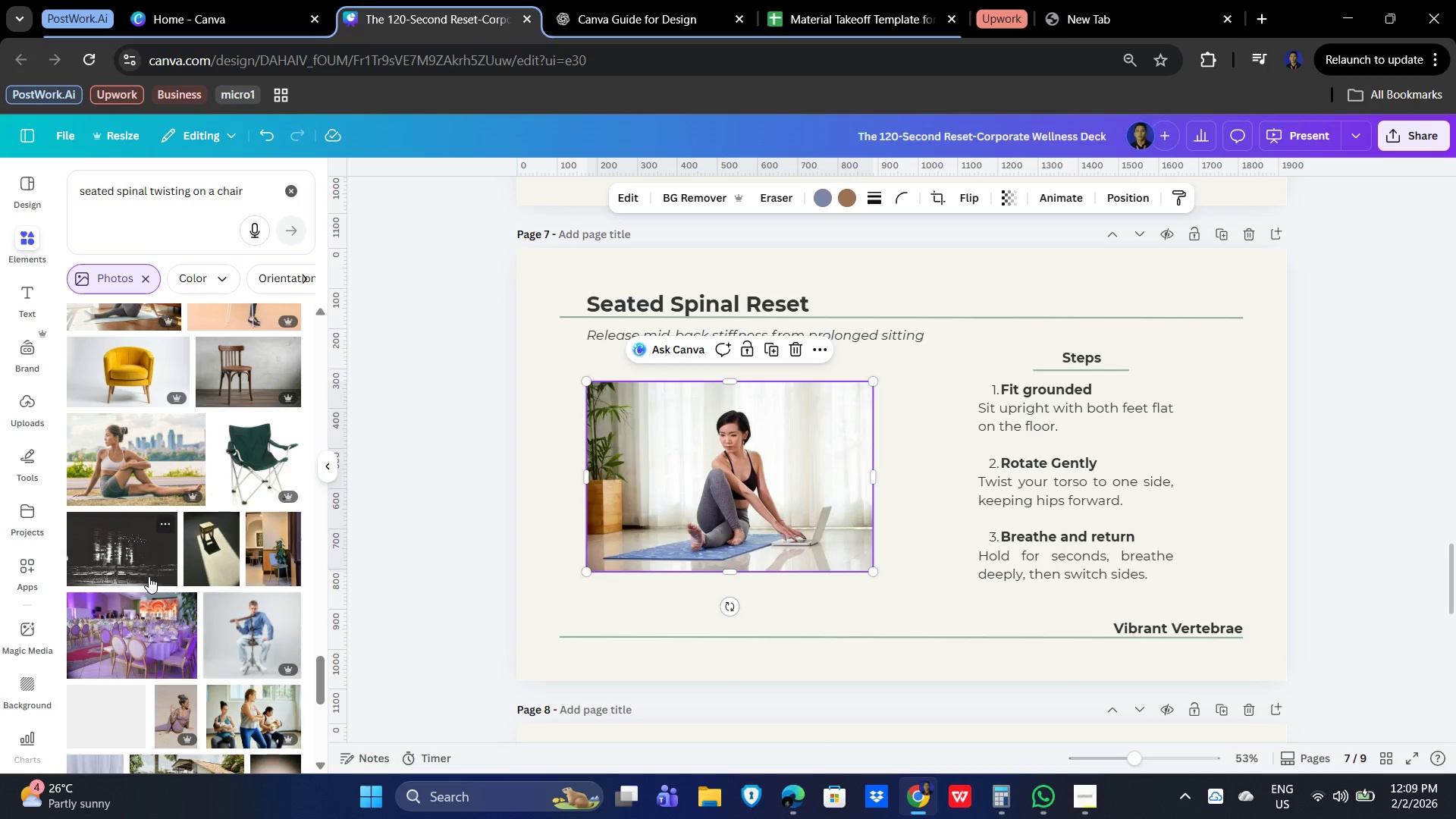 
scroll: coordinate [149, 576], scroll_direction: down, amount: 5.0
 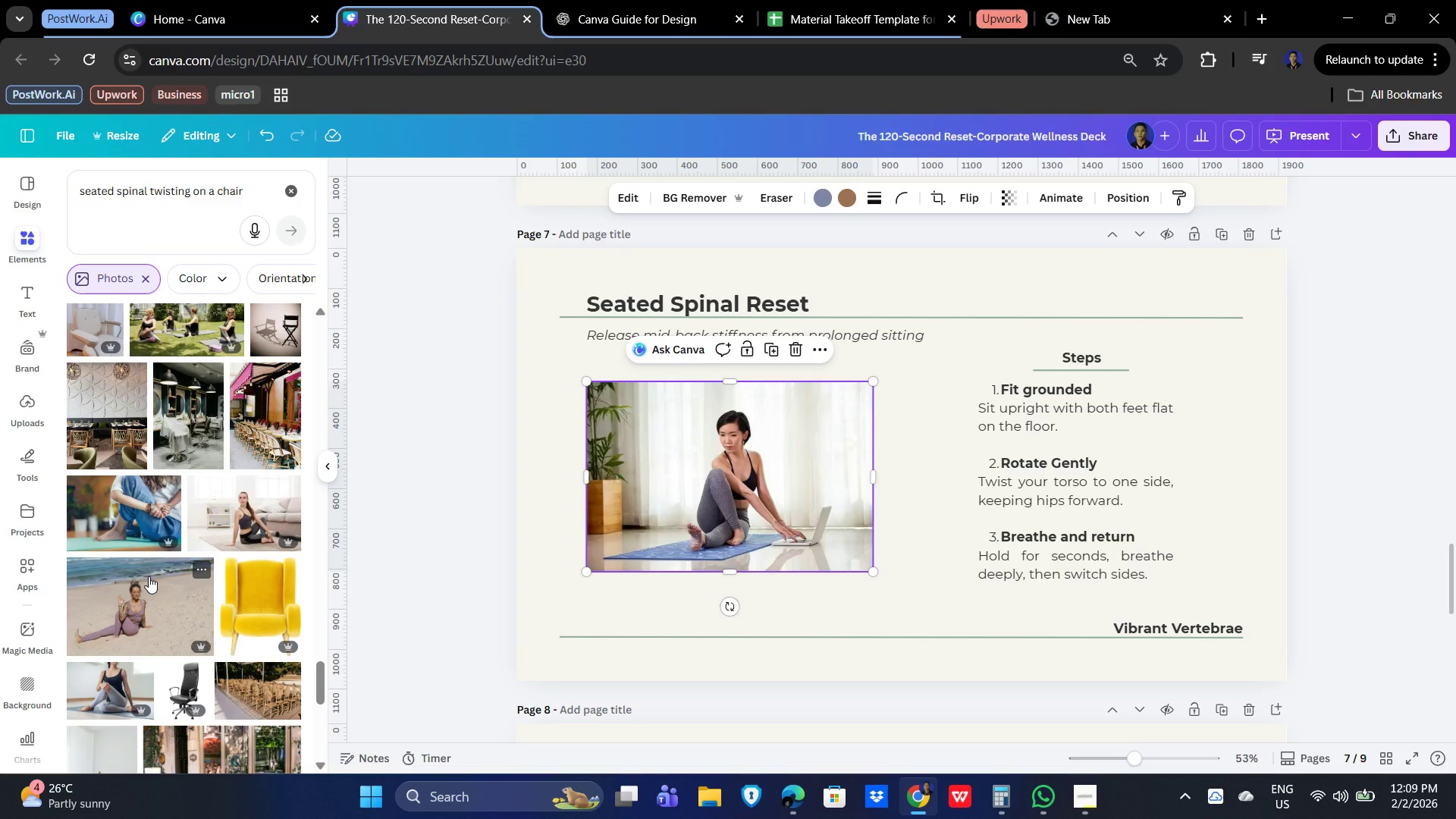 
scroll: coordinate [149, 576], scroll_direction: up, amount: 2.0
 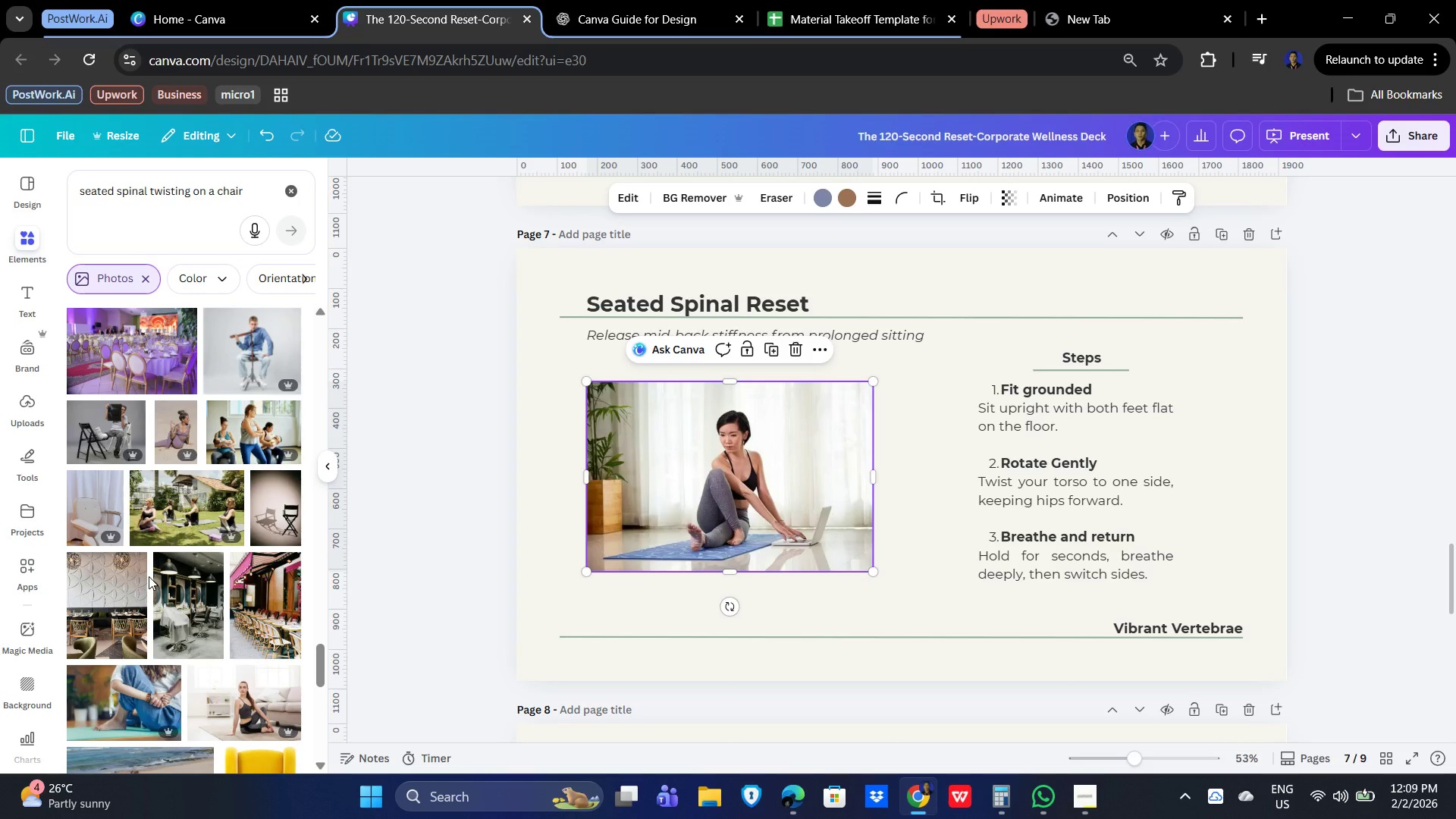 
scroll: coordinate [149, 576], scroll_direction: down, amount: 17.0
 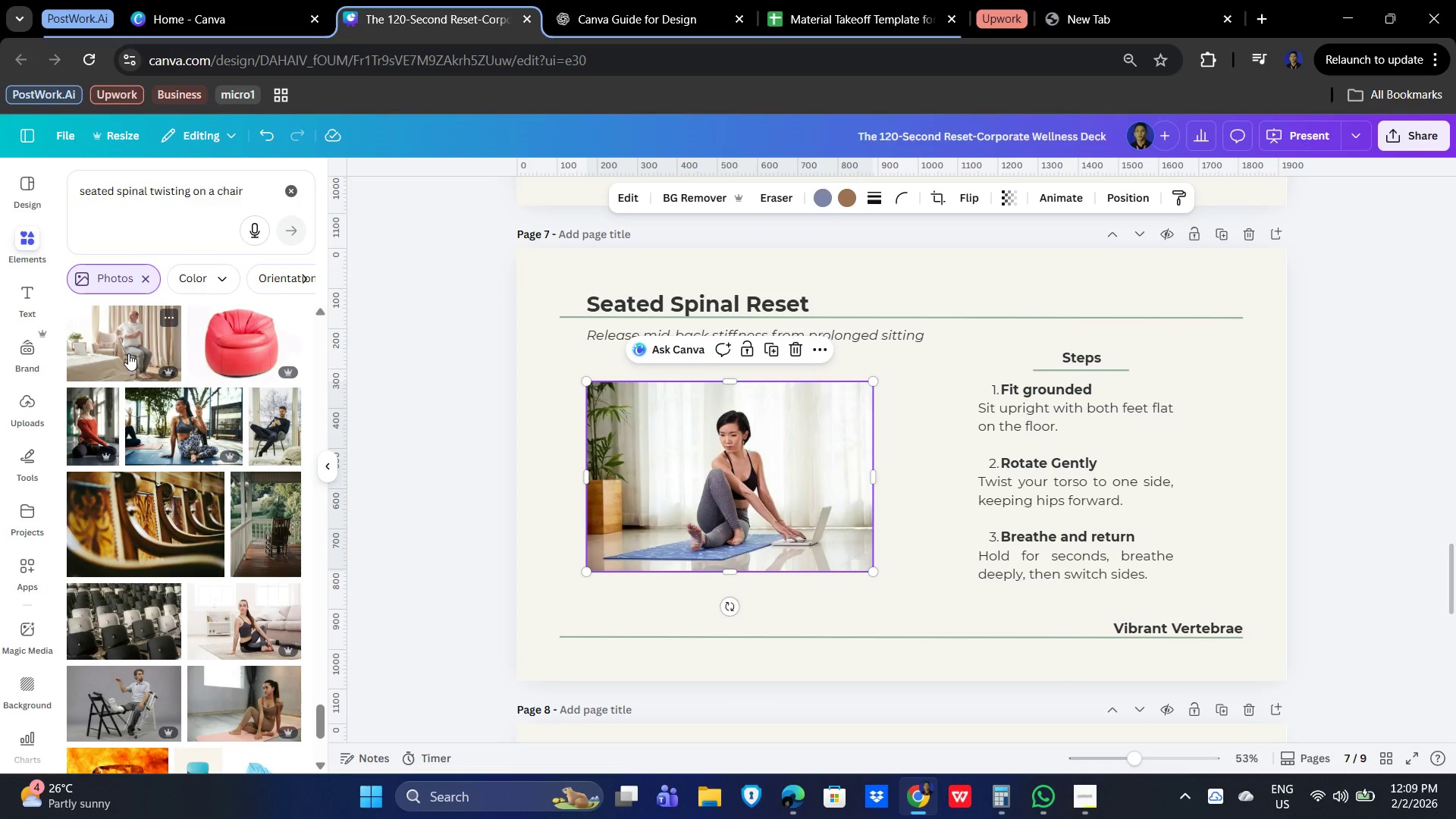 
wait(5.15)
 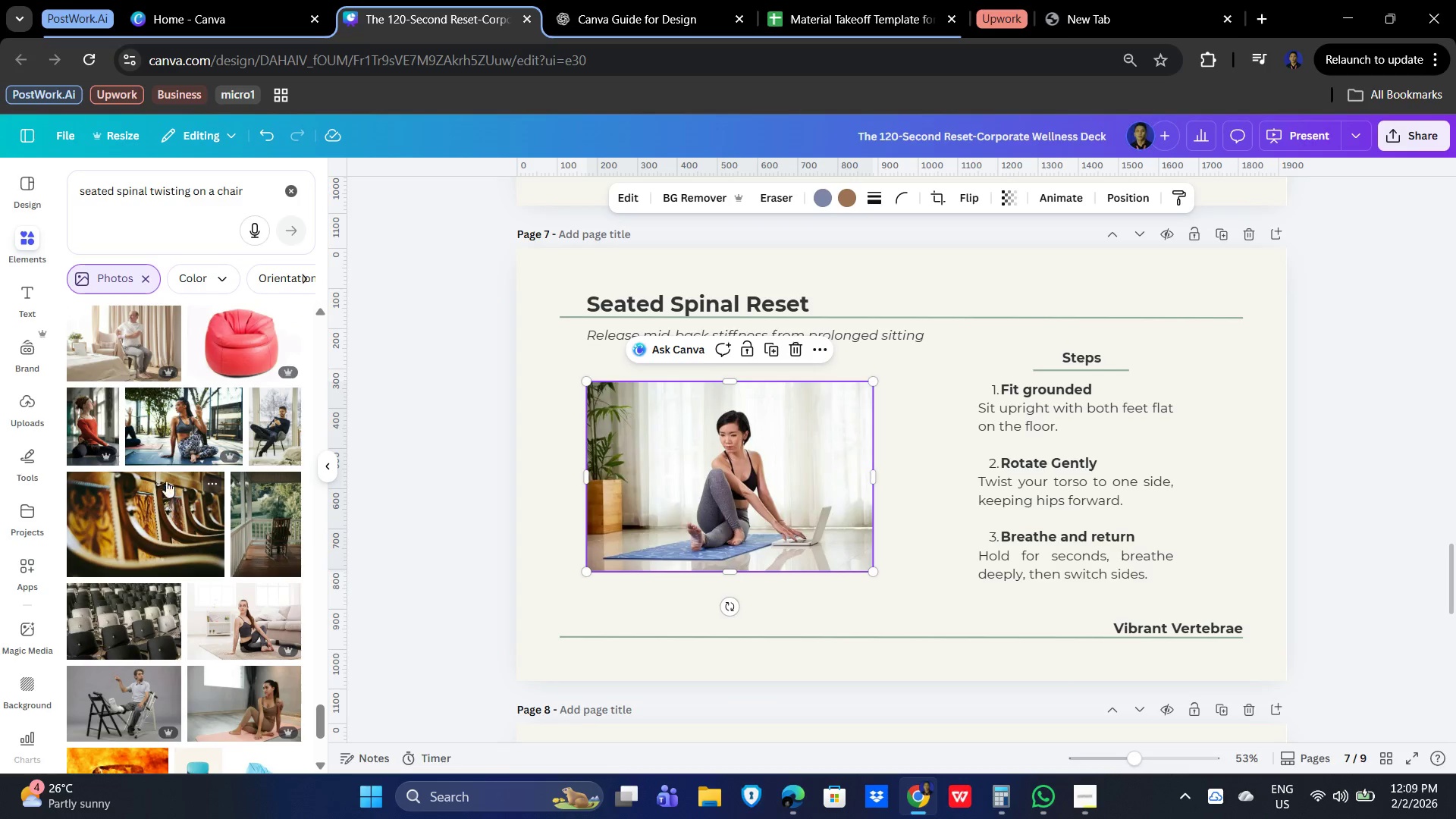 
left_click([128, 353])
 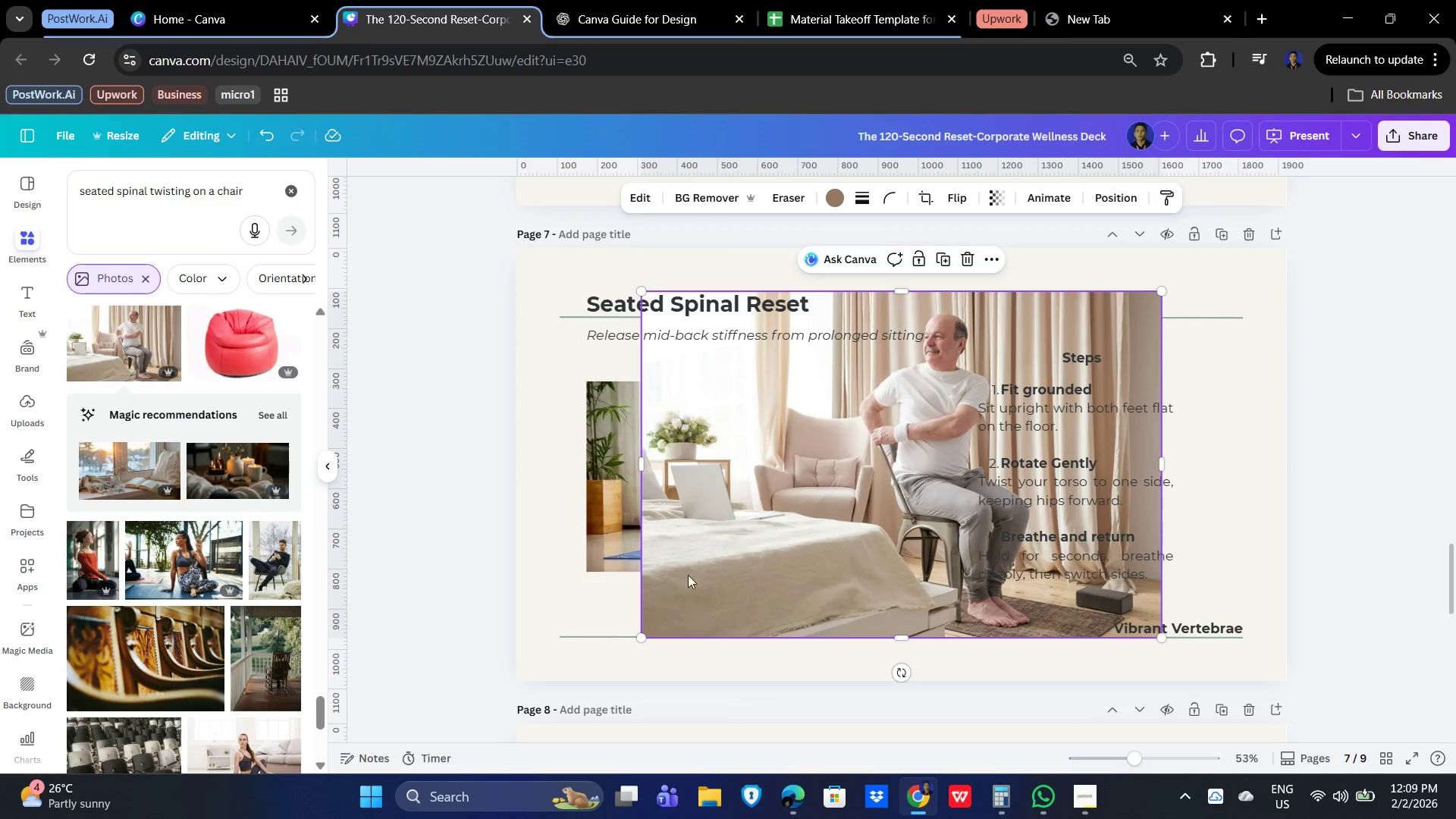 
left_click([799, 510])
 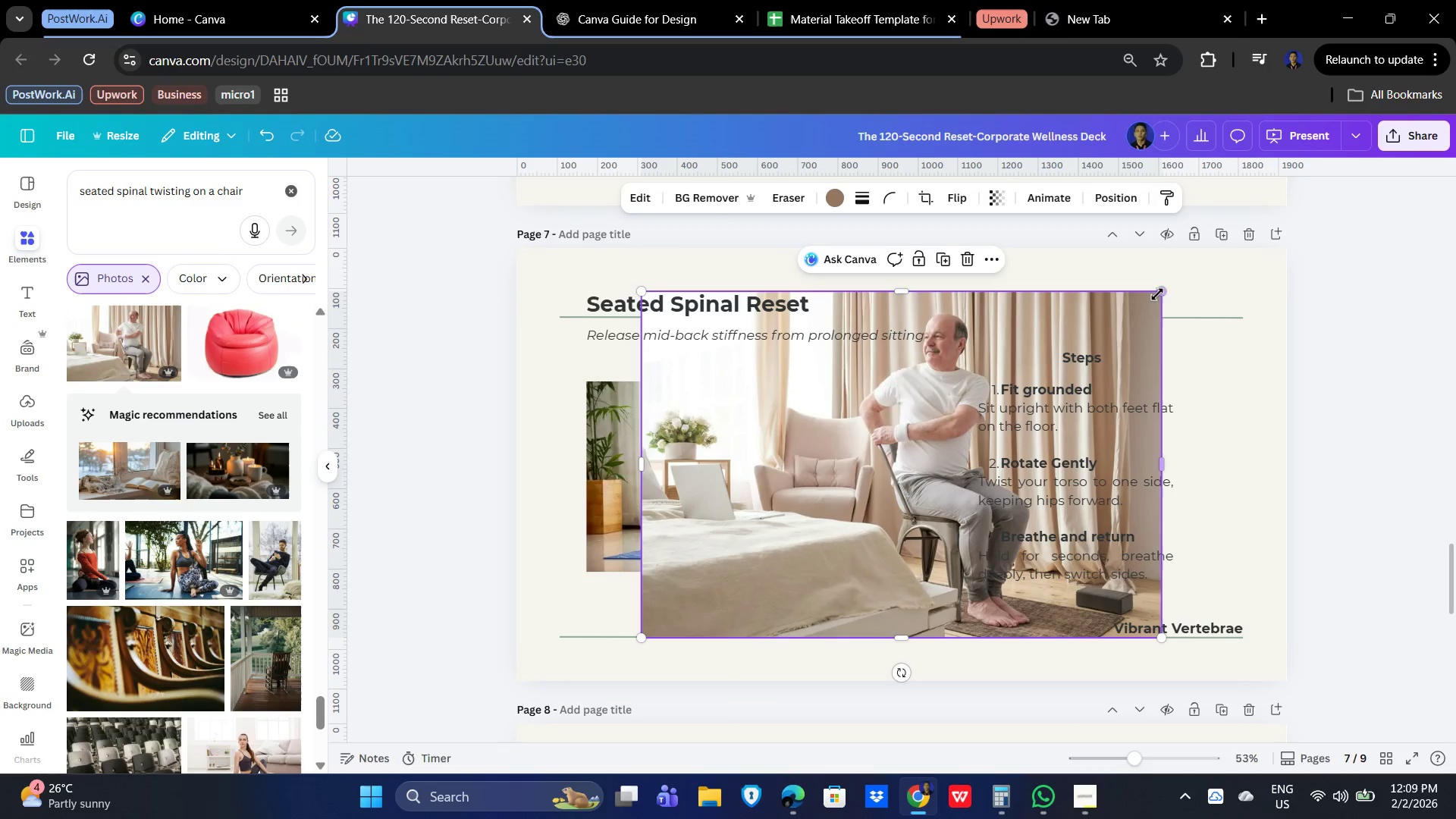 
left_click_drag(start_coordinate=[1157, 293], to_coordinate=[893, 519])
 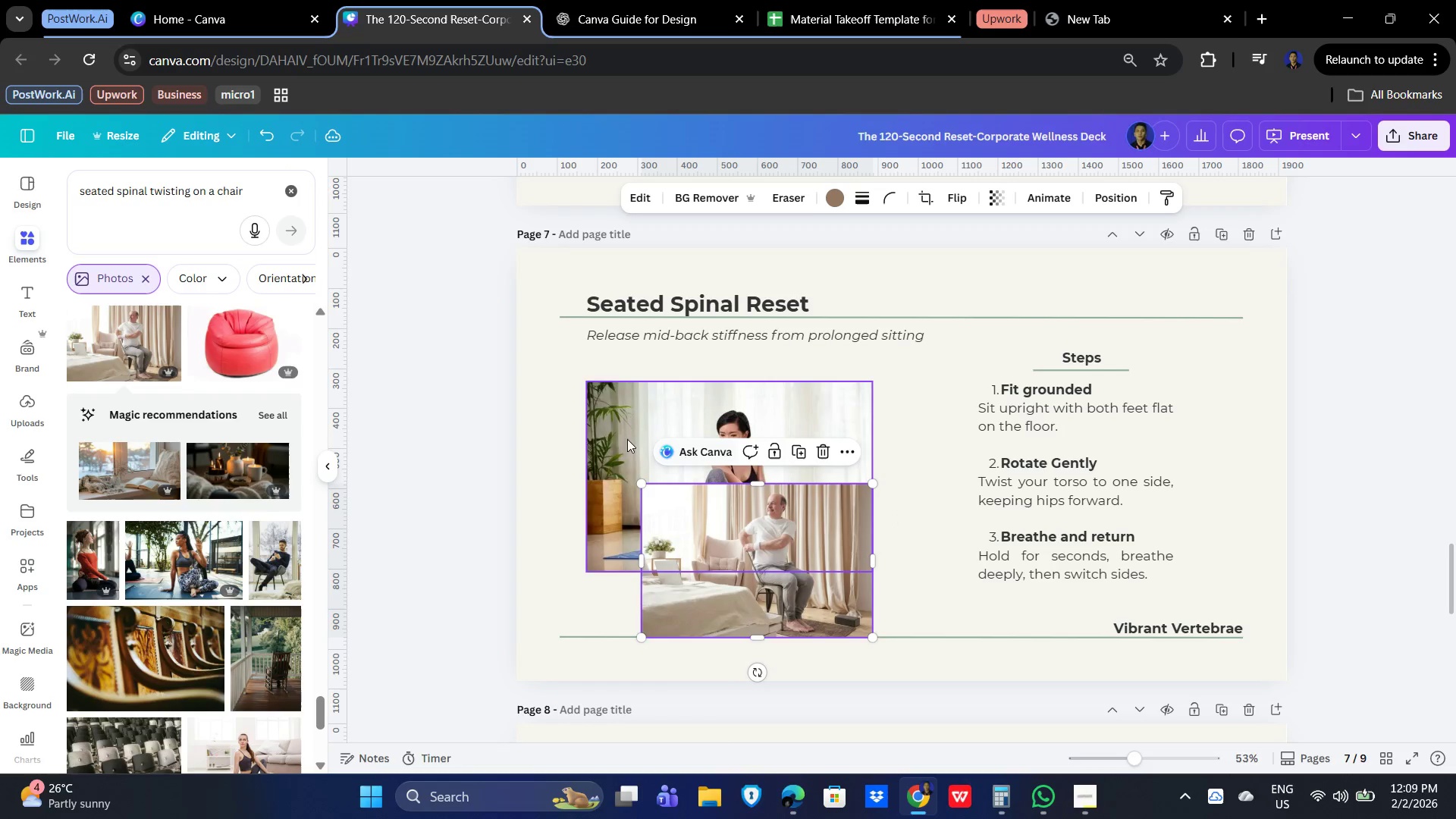 
left_click([605, 427])
 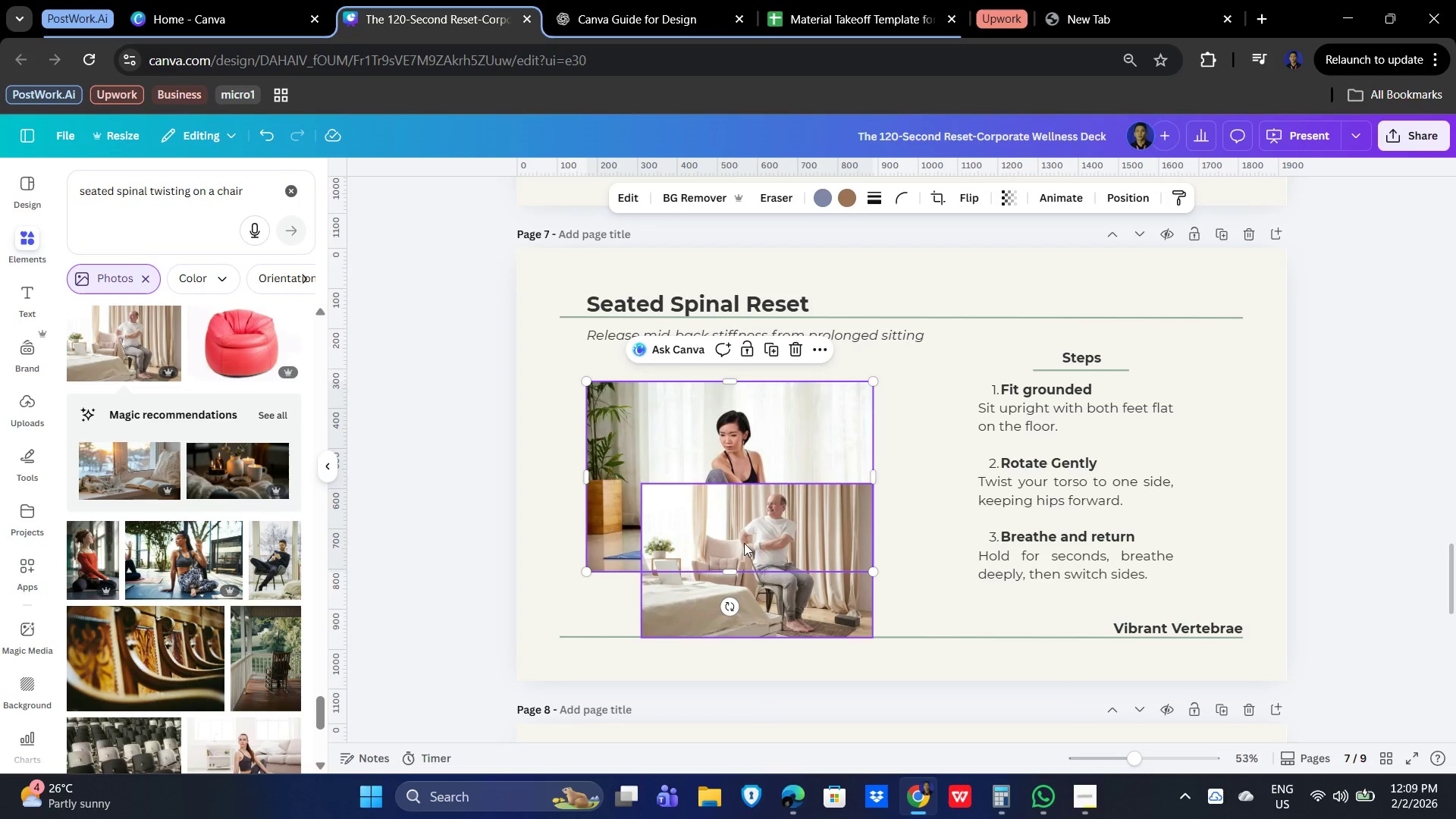 
left_click_drag(start_coordinate=[759, 537], to_coordinate=[739, 513])
 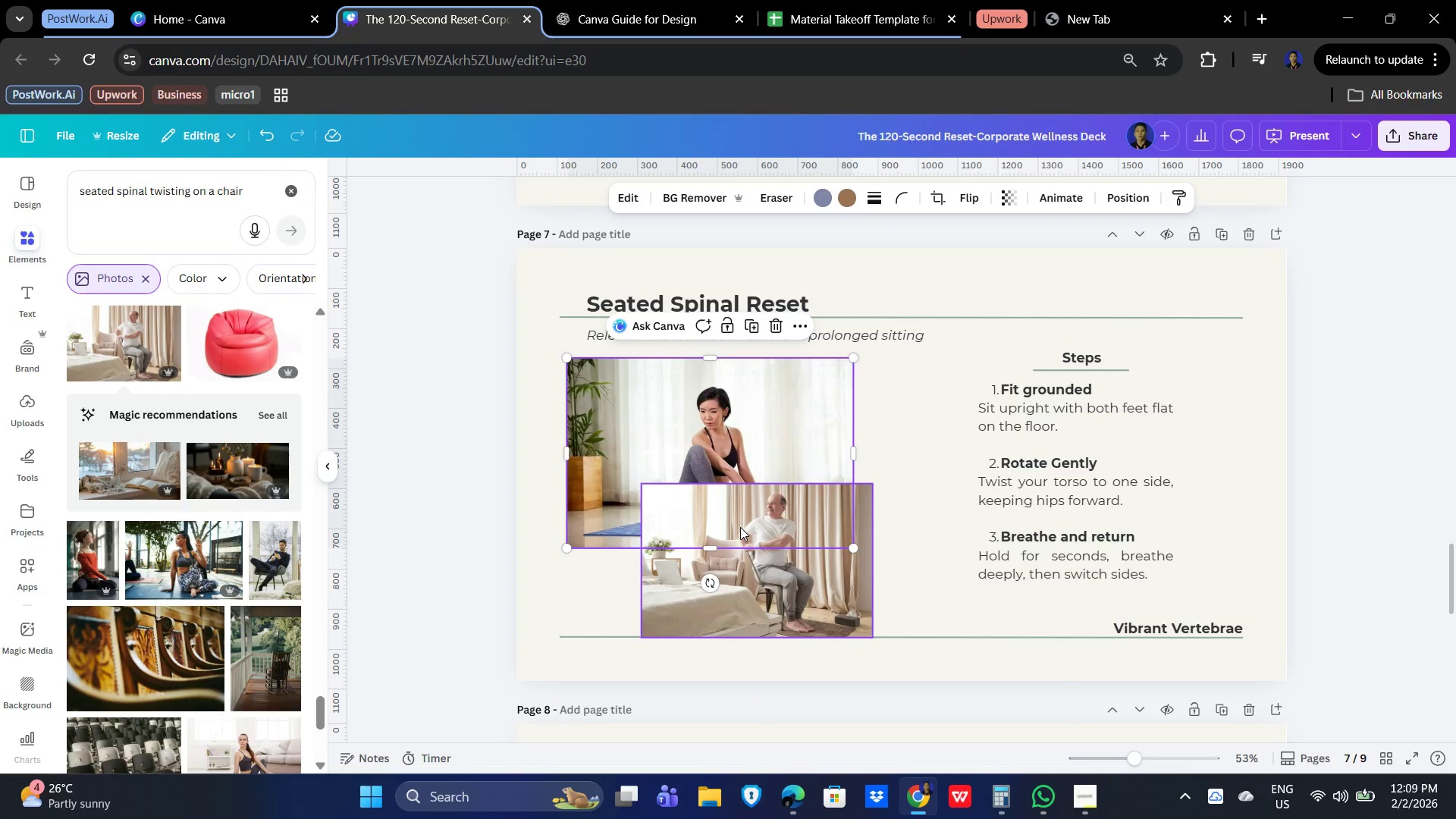 
key(Control+Z)
 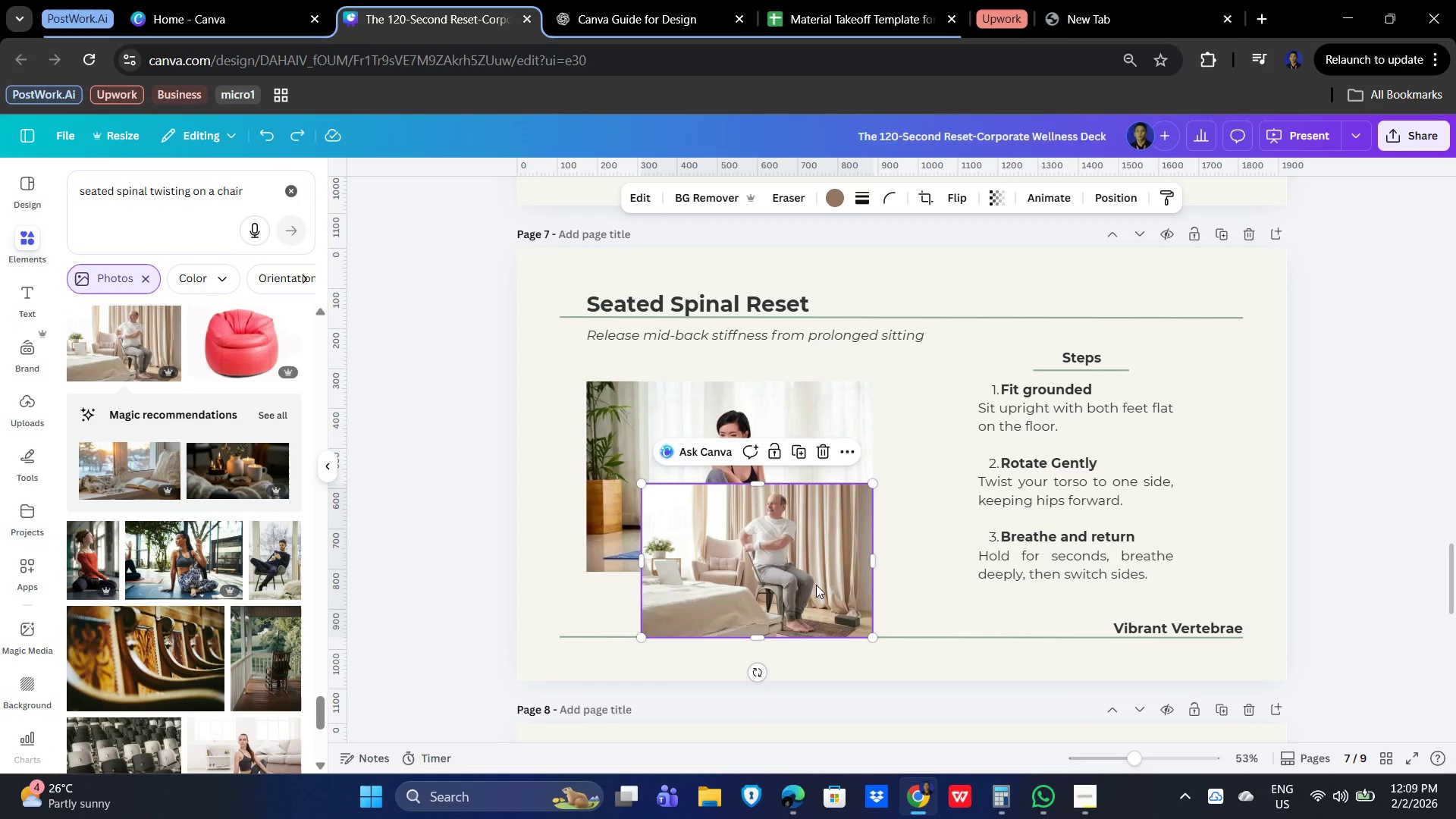 
left_click_drag(start_coordinate=[811, 619], to_coordinate=[758, 518])
 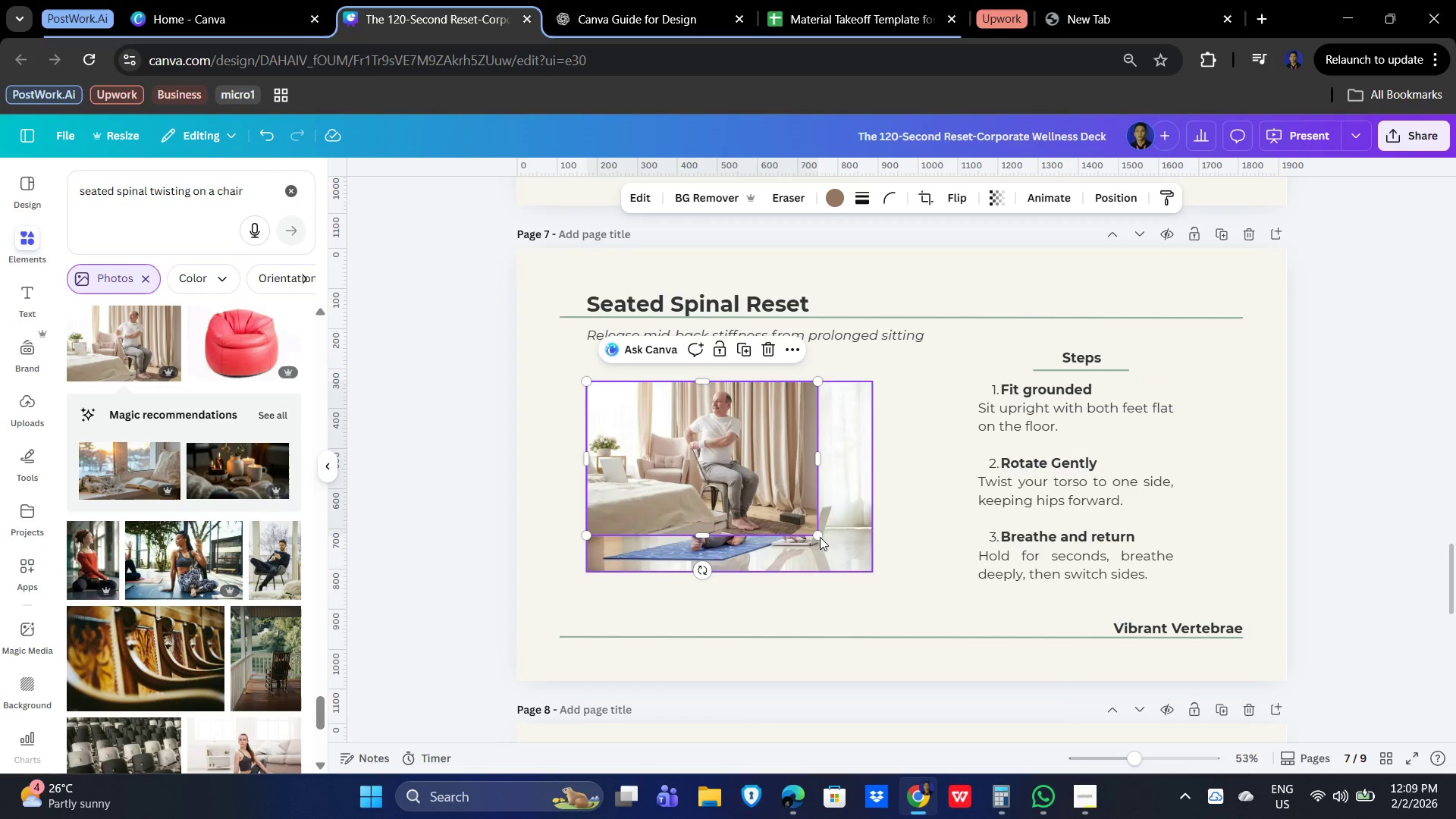 
left_click_drag(start_coordinate=[812, 530], to_coordinate=[870, 558])
 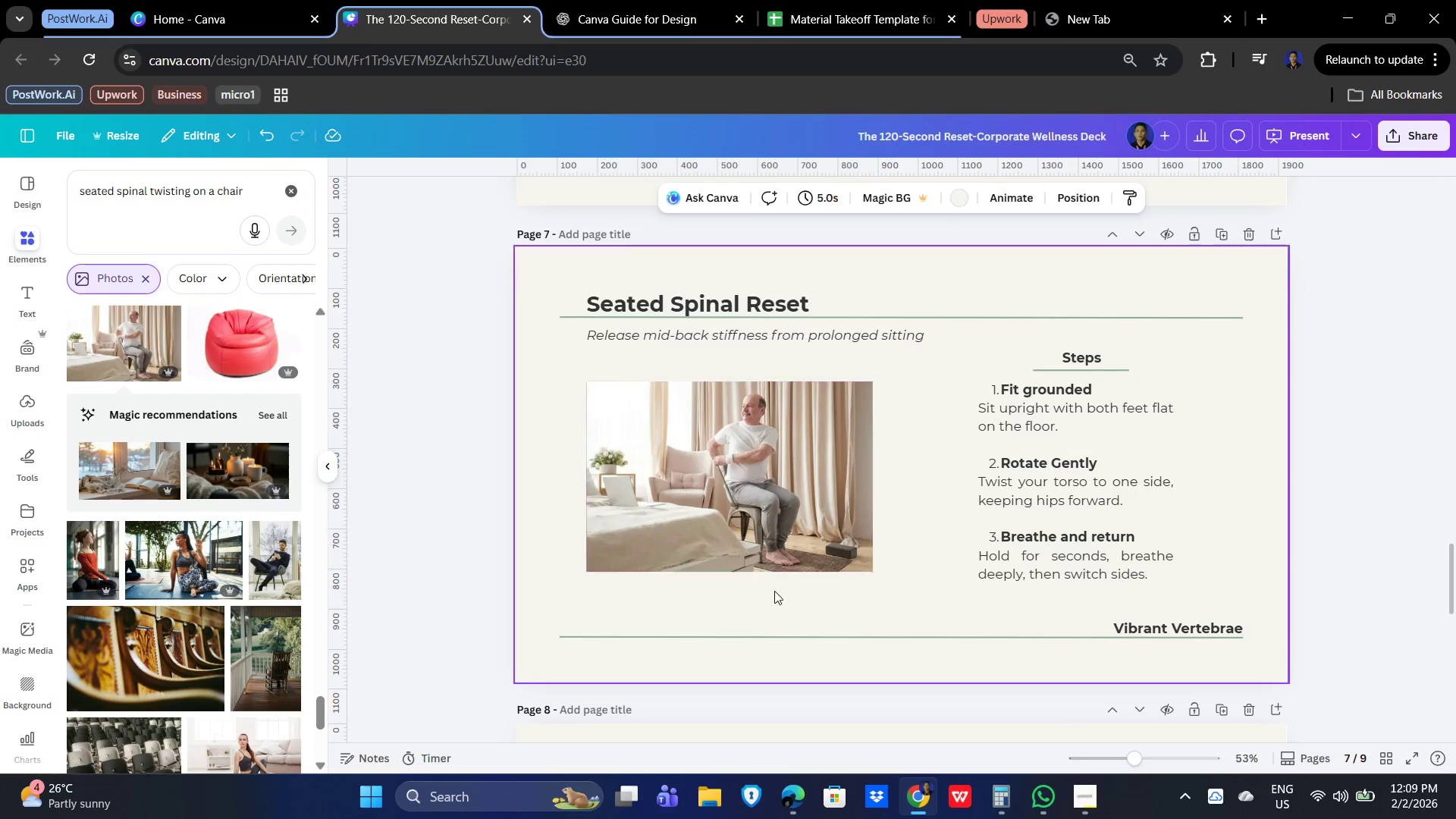 
double_click([742, 494])
 